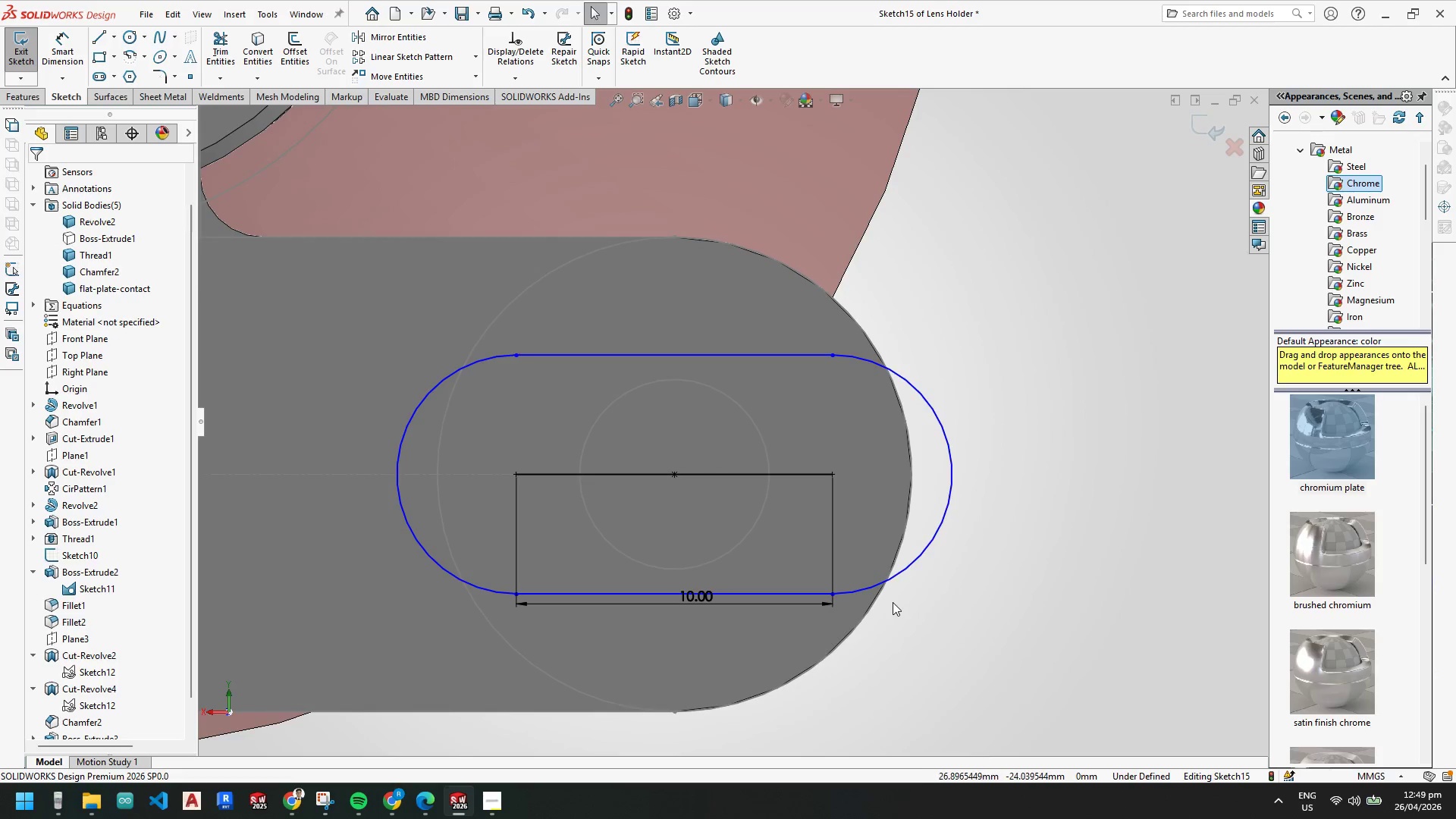 
scroll: coordinate [817, 452], scroll_direction: up, amount: 3.0
 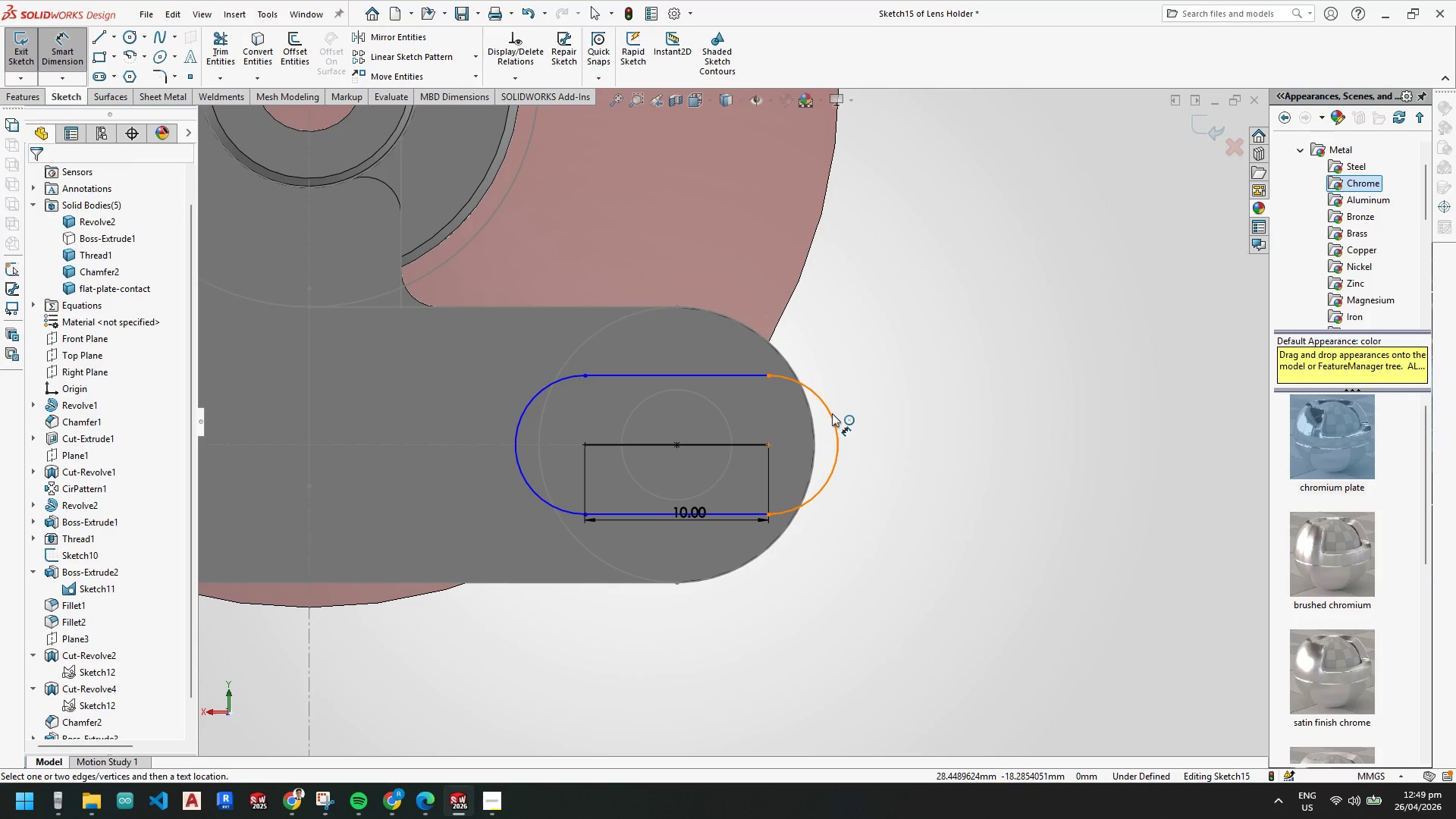 
left_click([825, 403])
 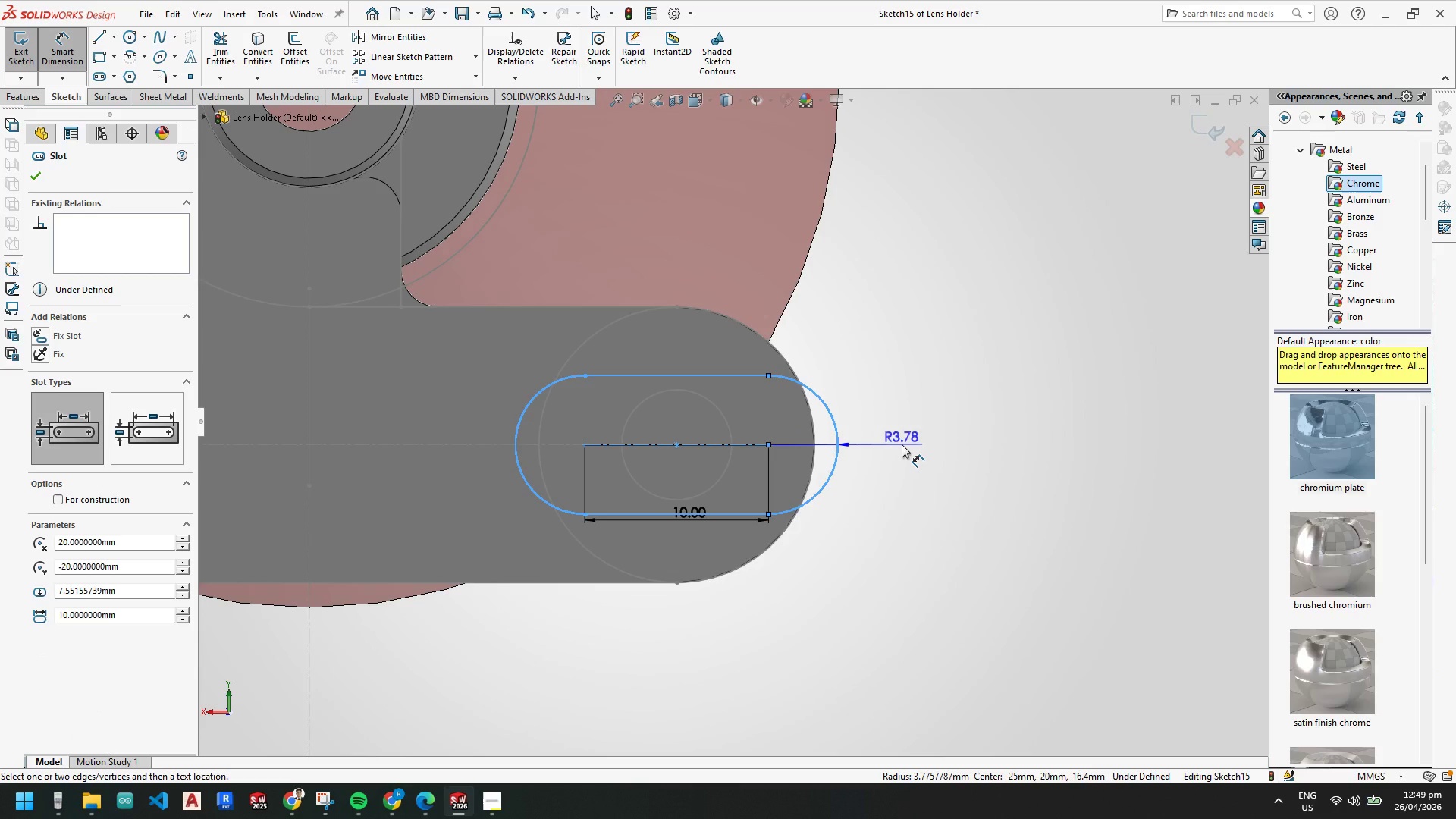 
wait(11.67)
 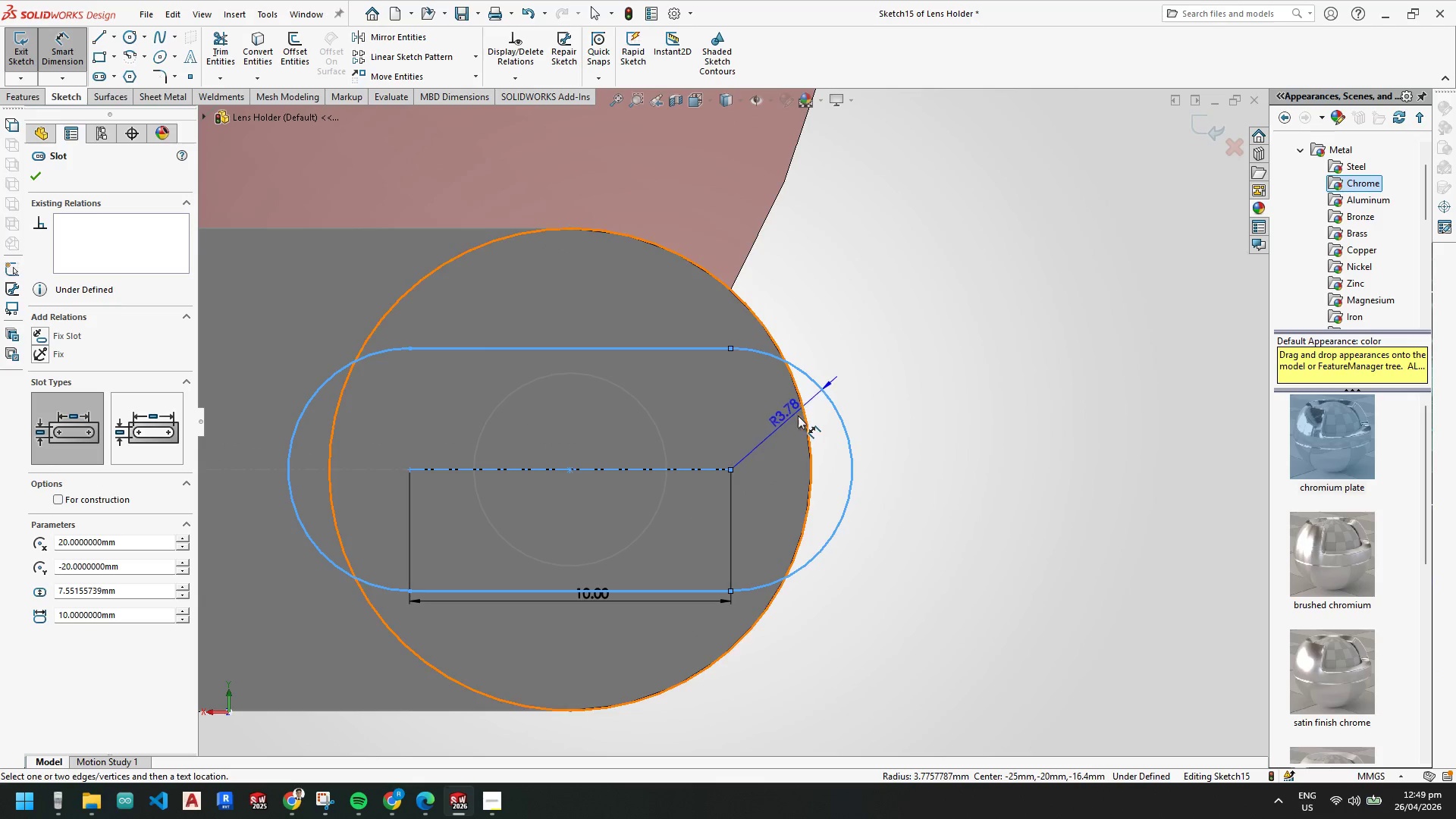 
key(Escape)
 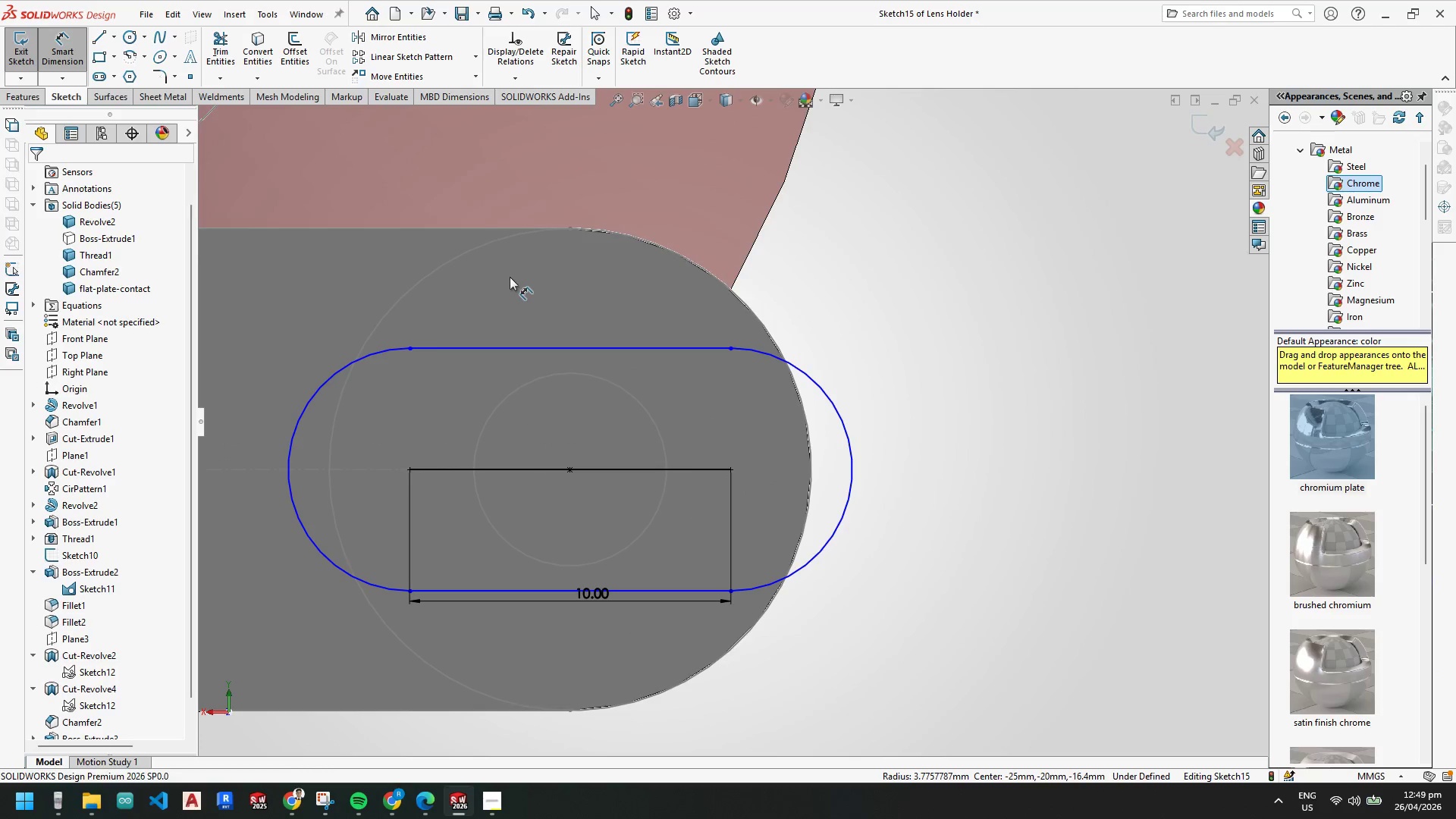 
scroll: coordinate [803, 416], scroll_direction: down, amount: 3.0
 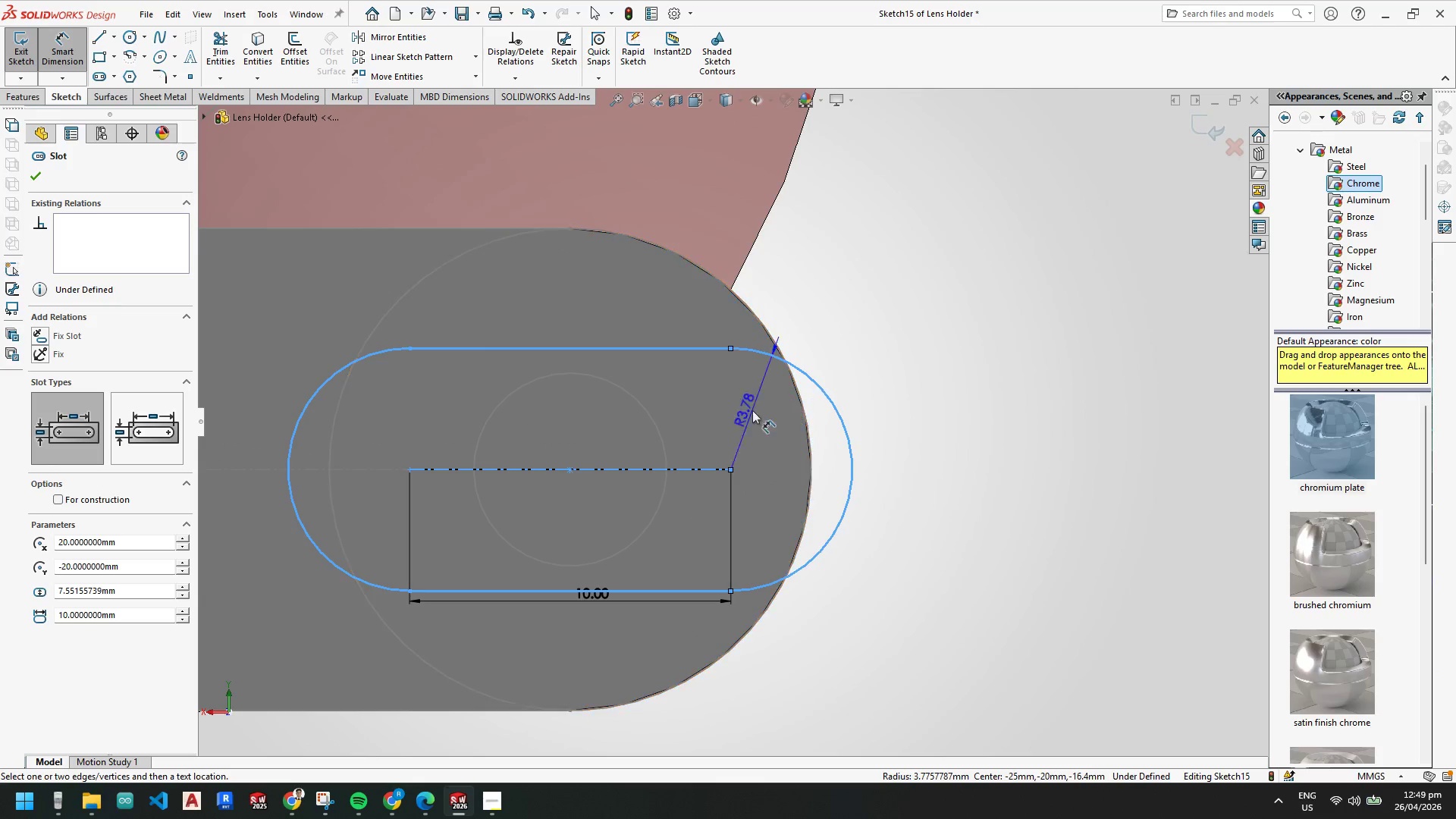 
key(Escape)
 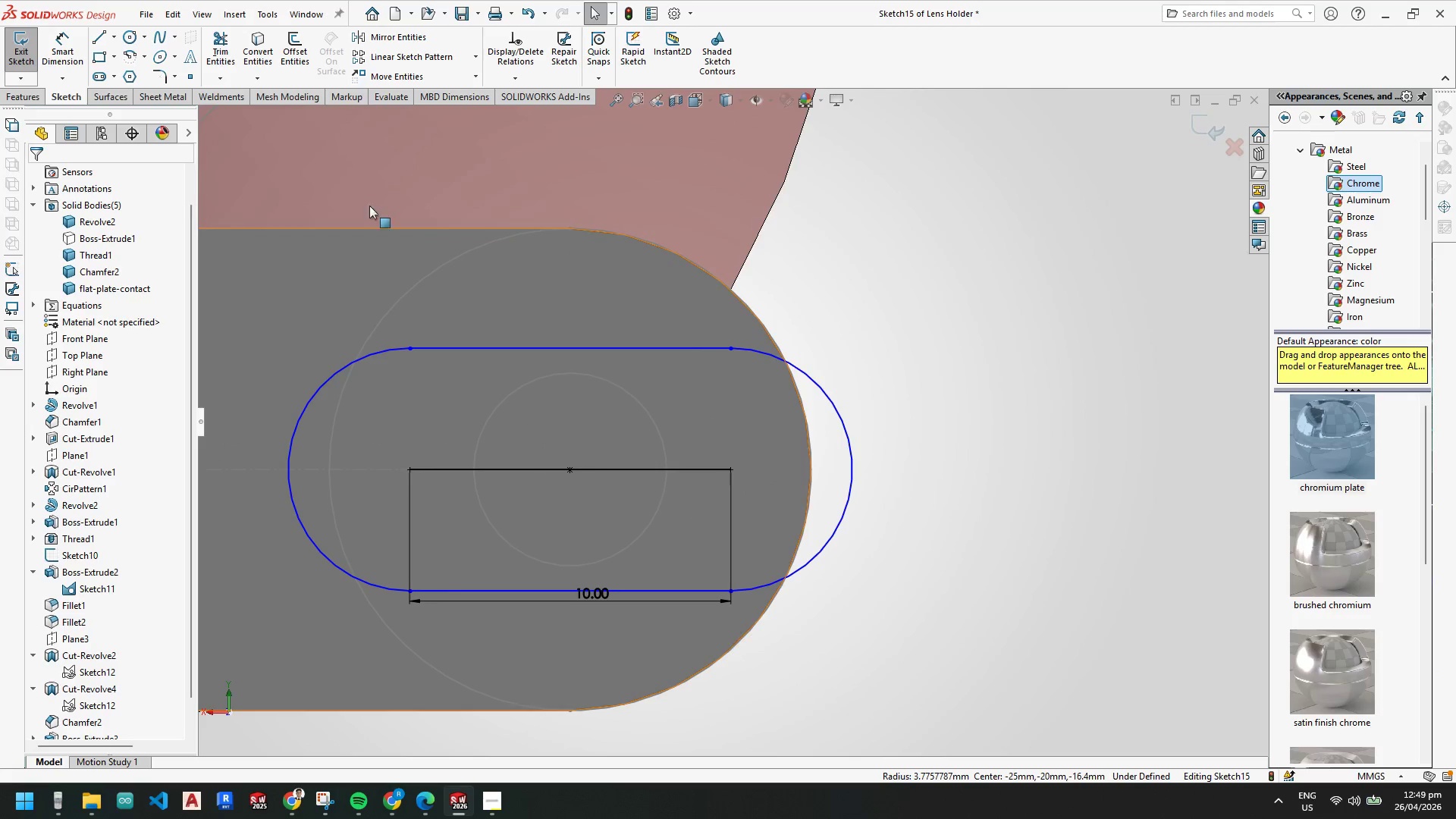 
key(Escape)
 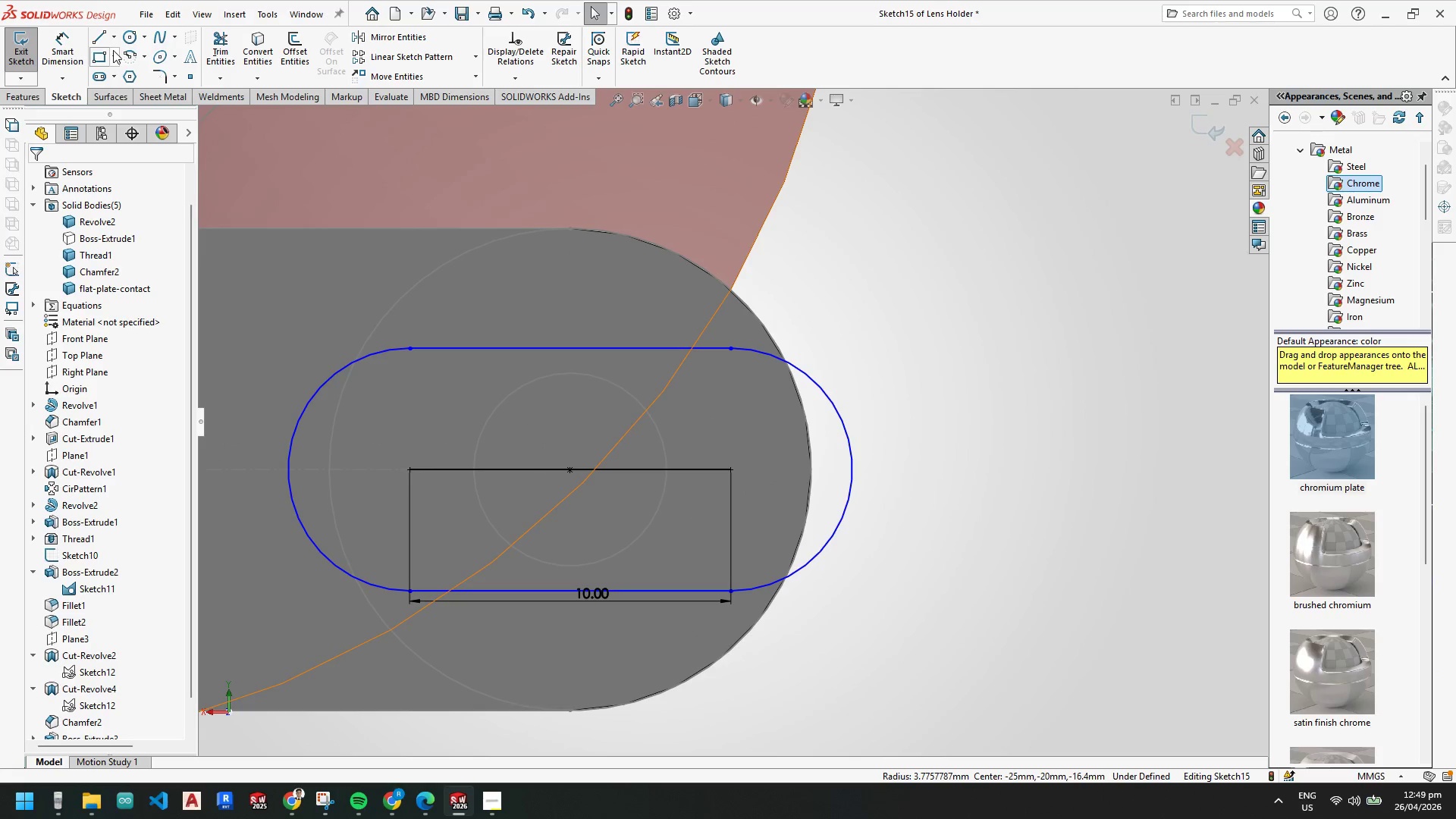 
left_click([115, 36])
 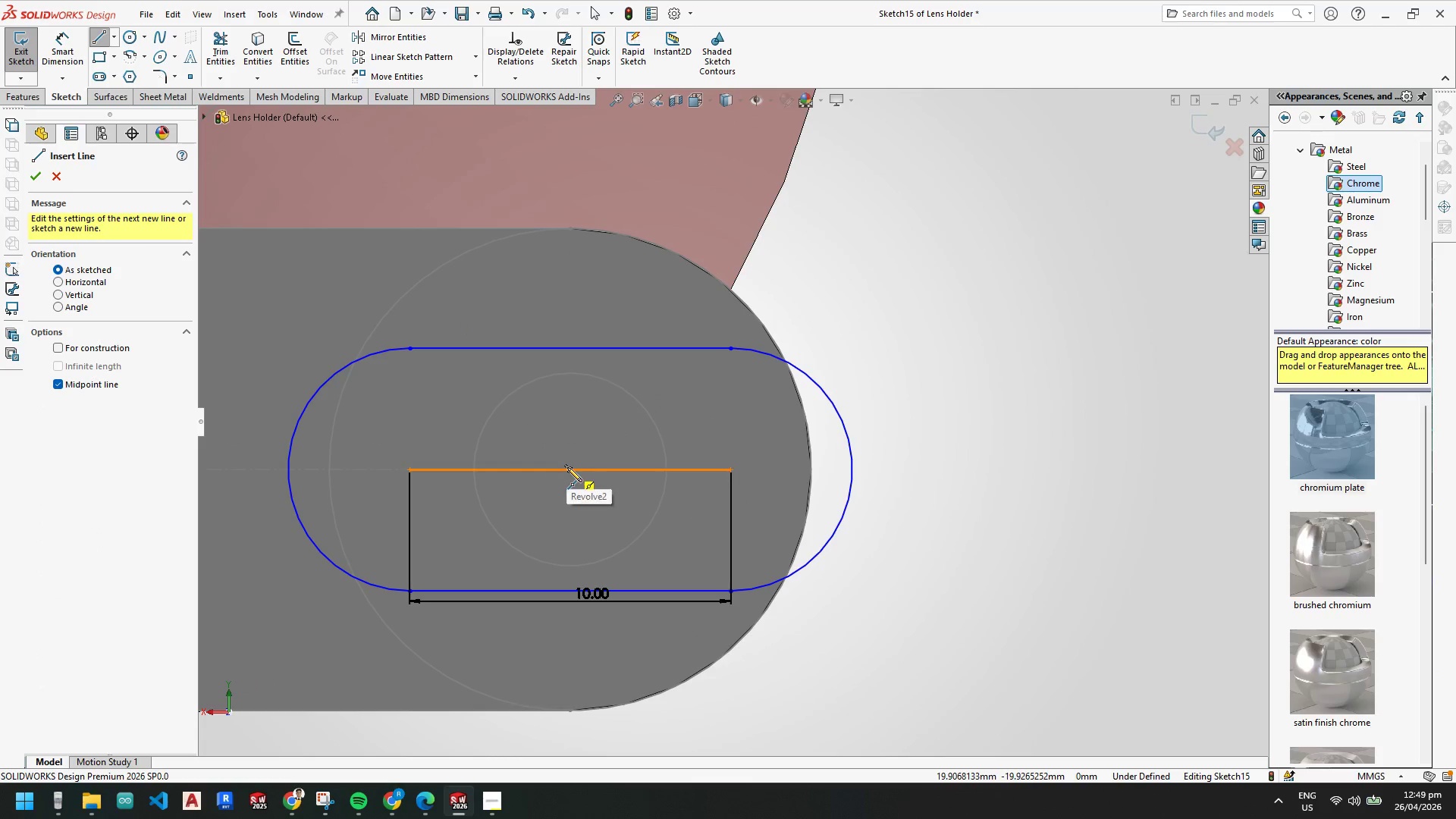 
left_click([571, 400])
 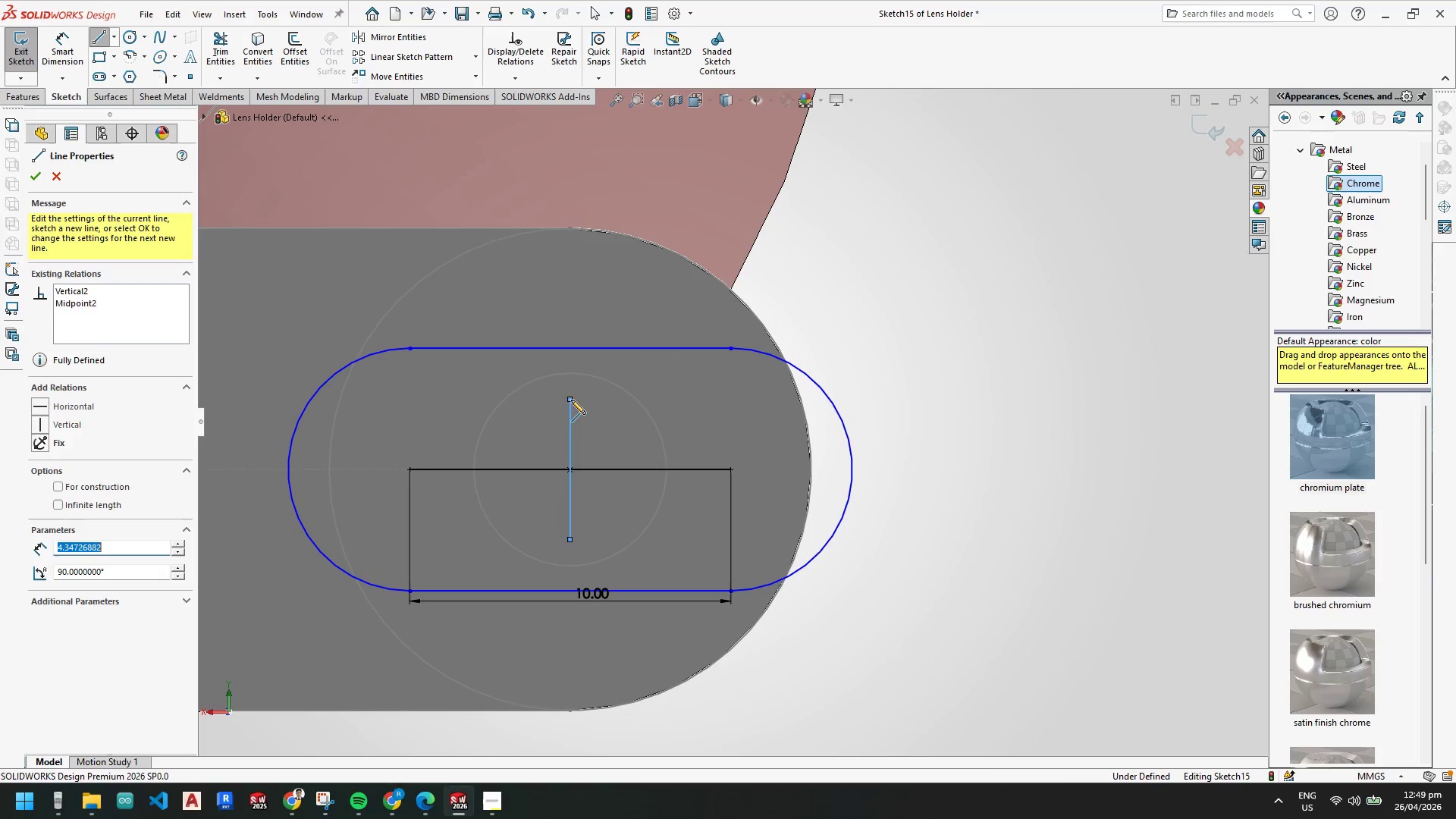 
key(Escape)
 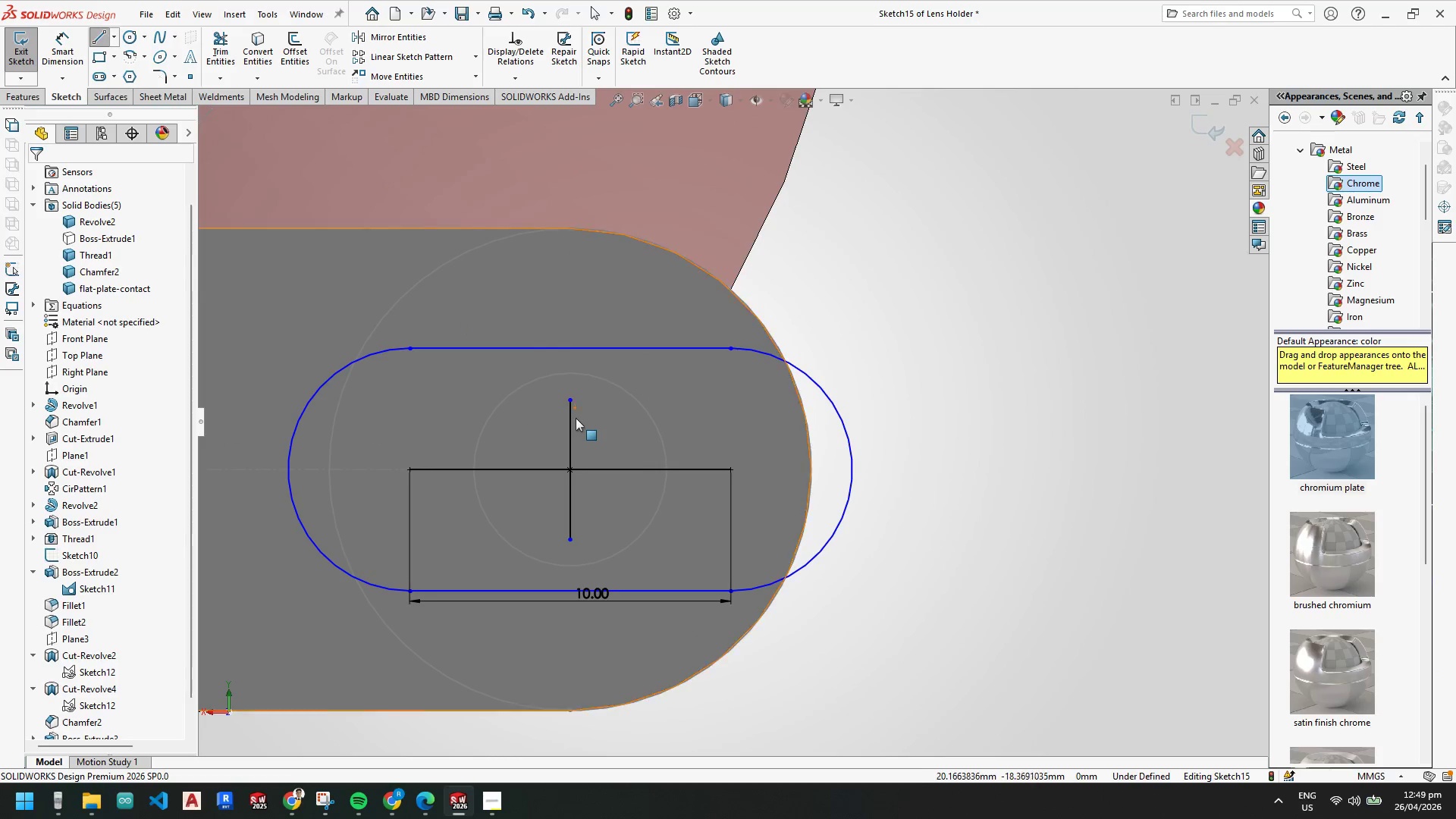 
key(Escape)
 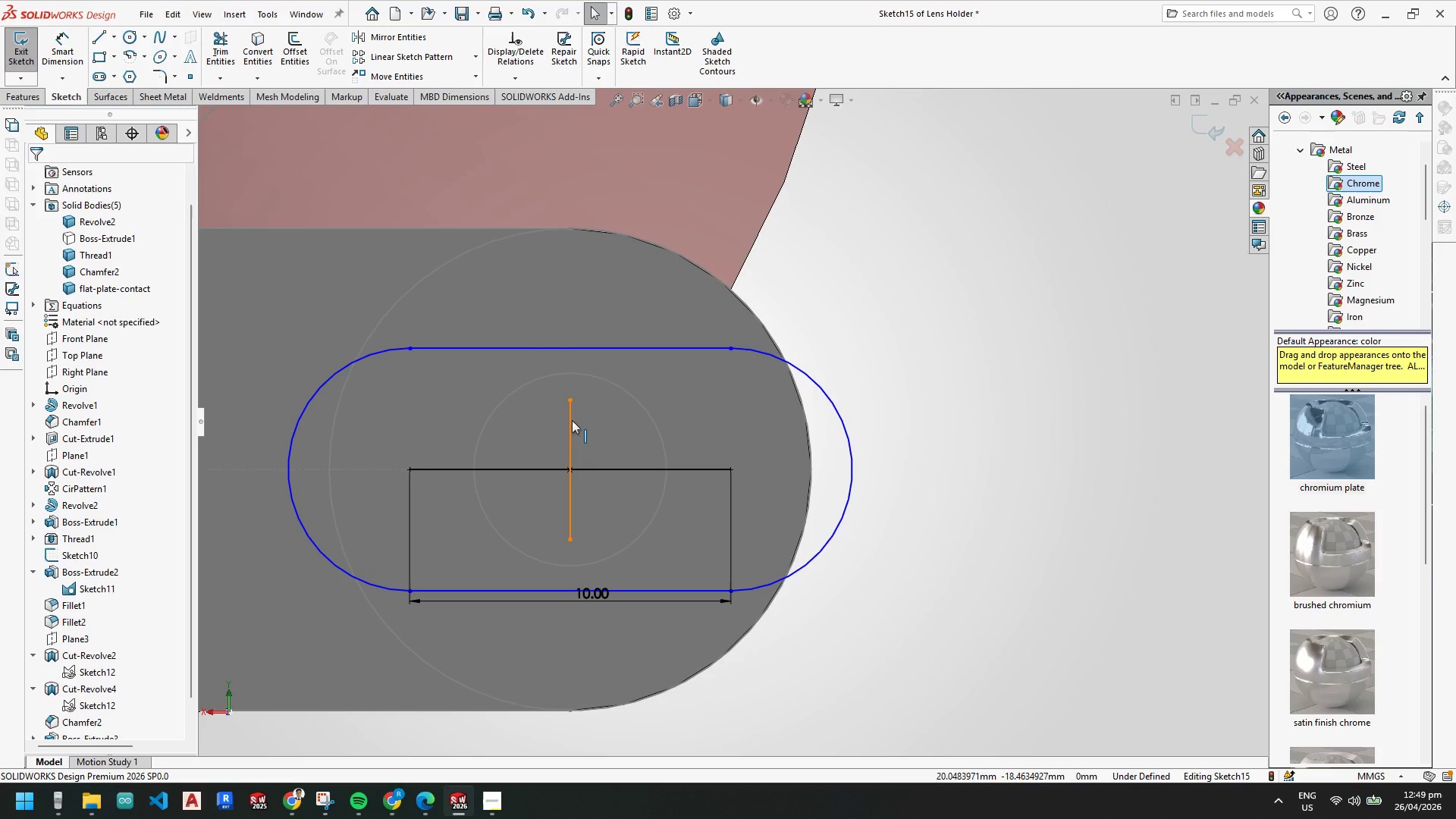 
right_click([572, 420])
 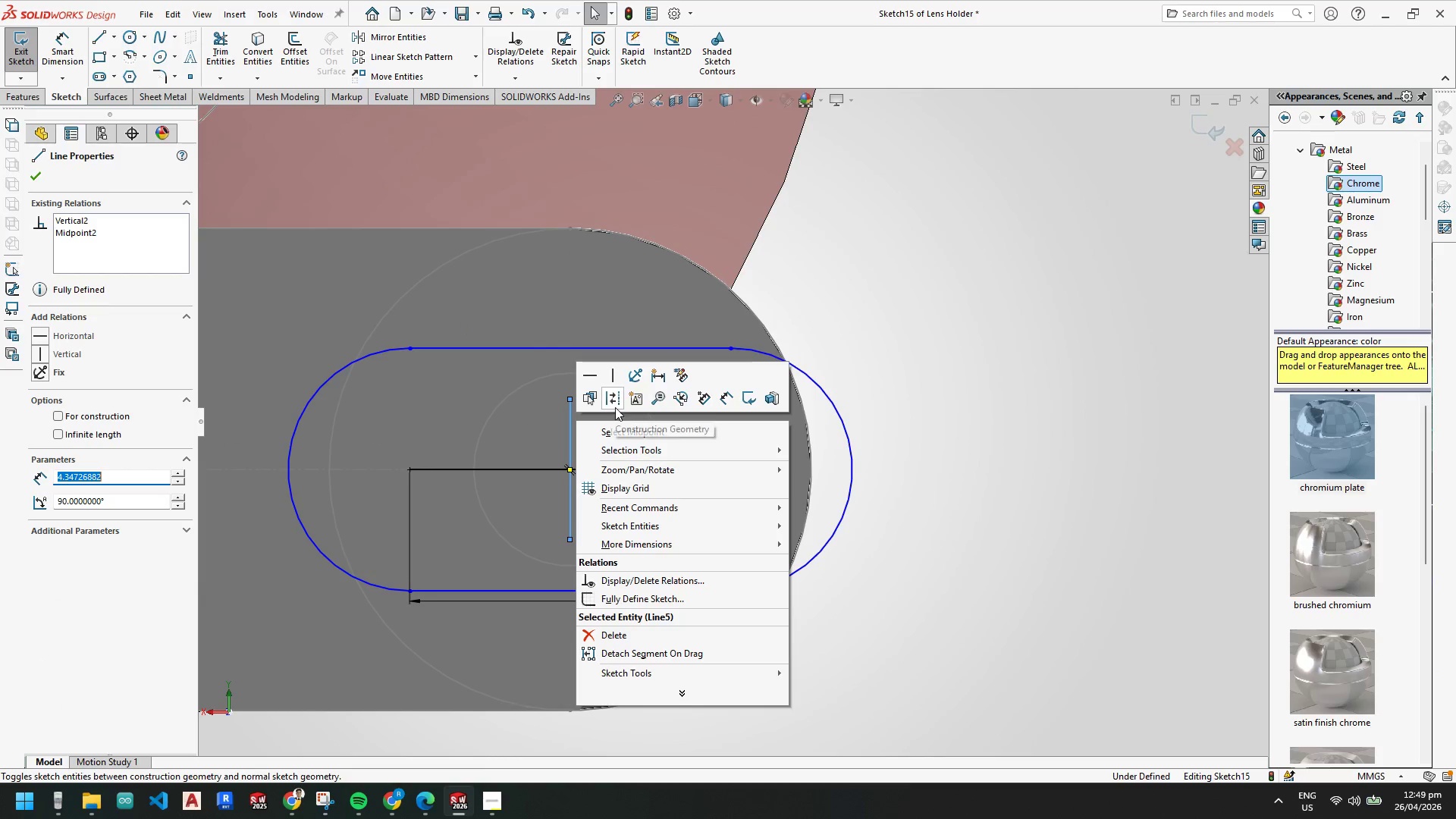 
left_click([610, 402])
 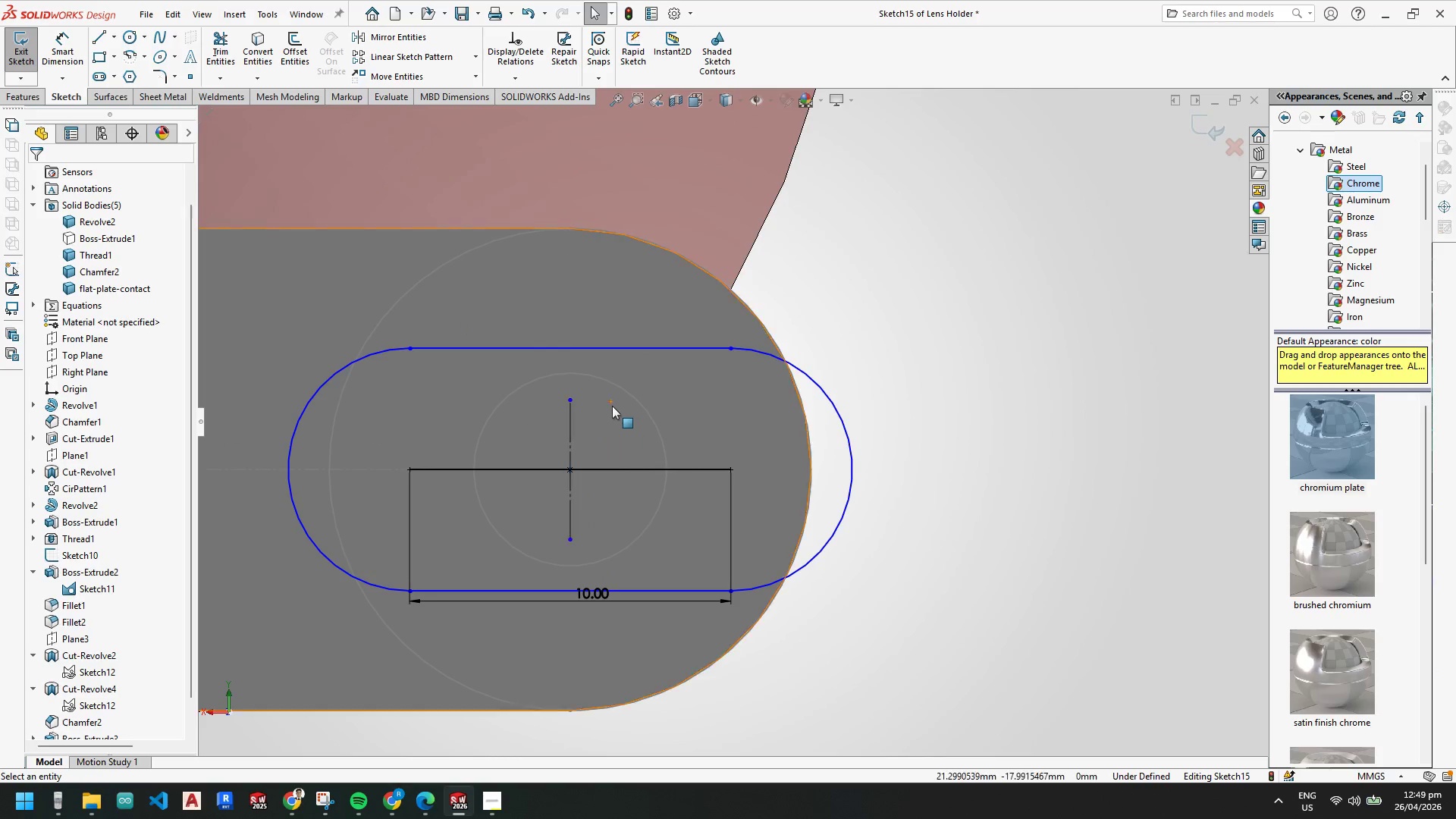 
key(Escape)
 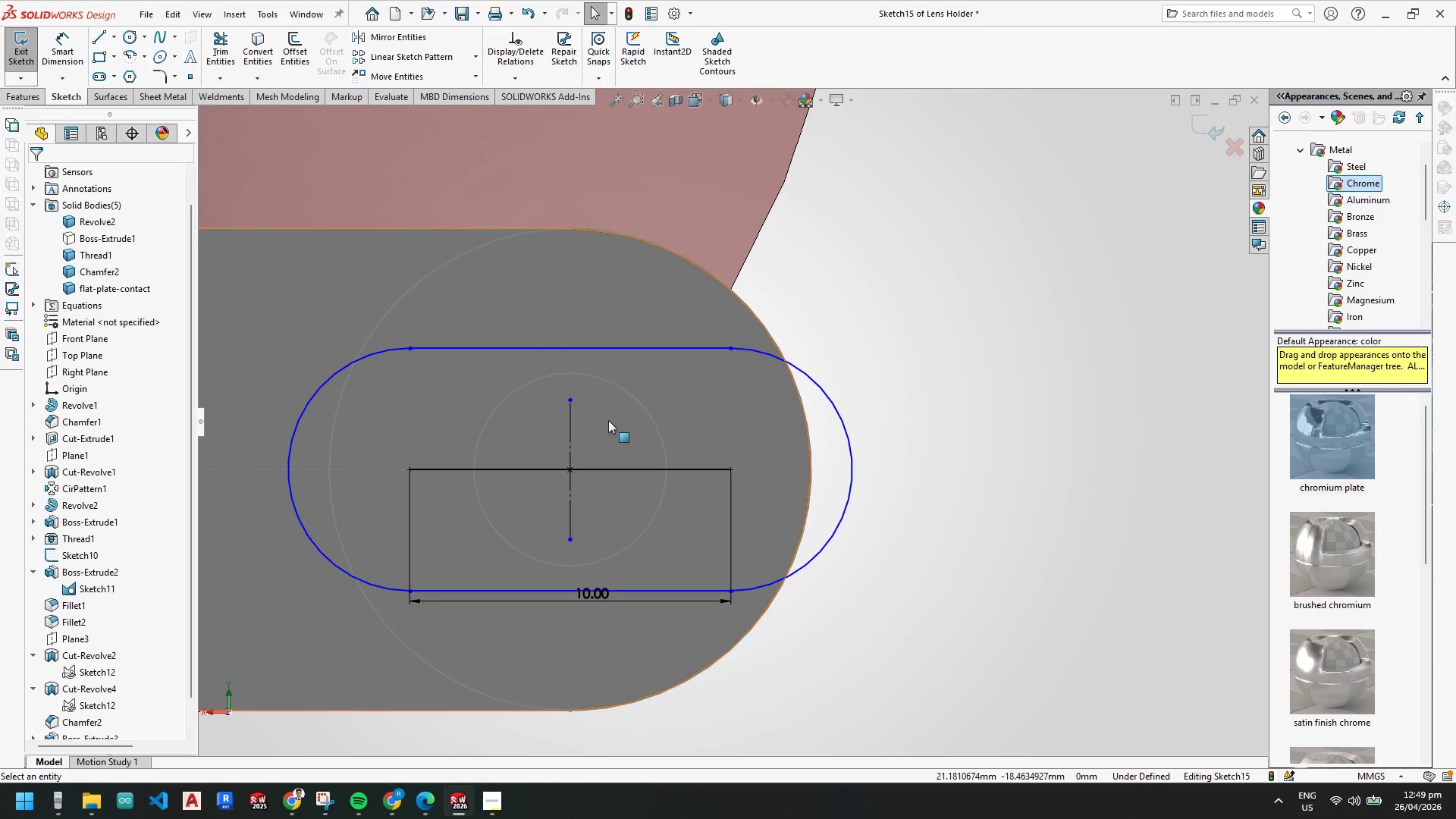 
key(Escape)
 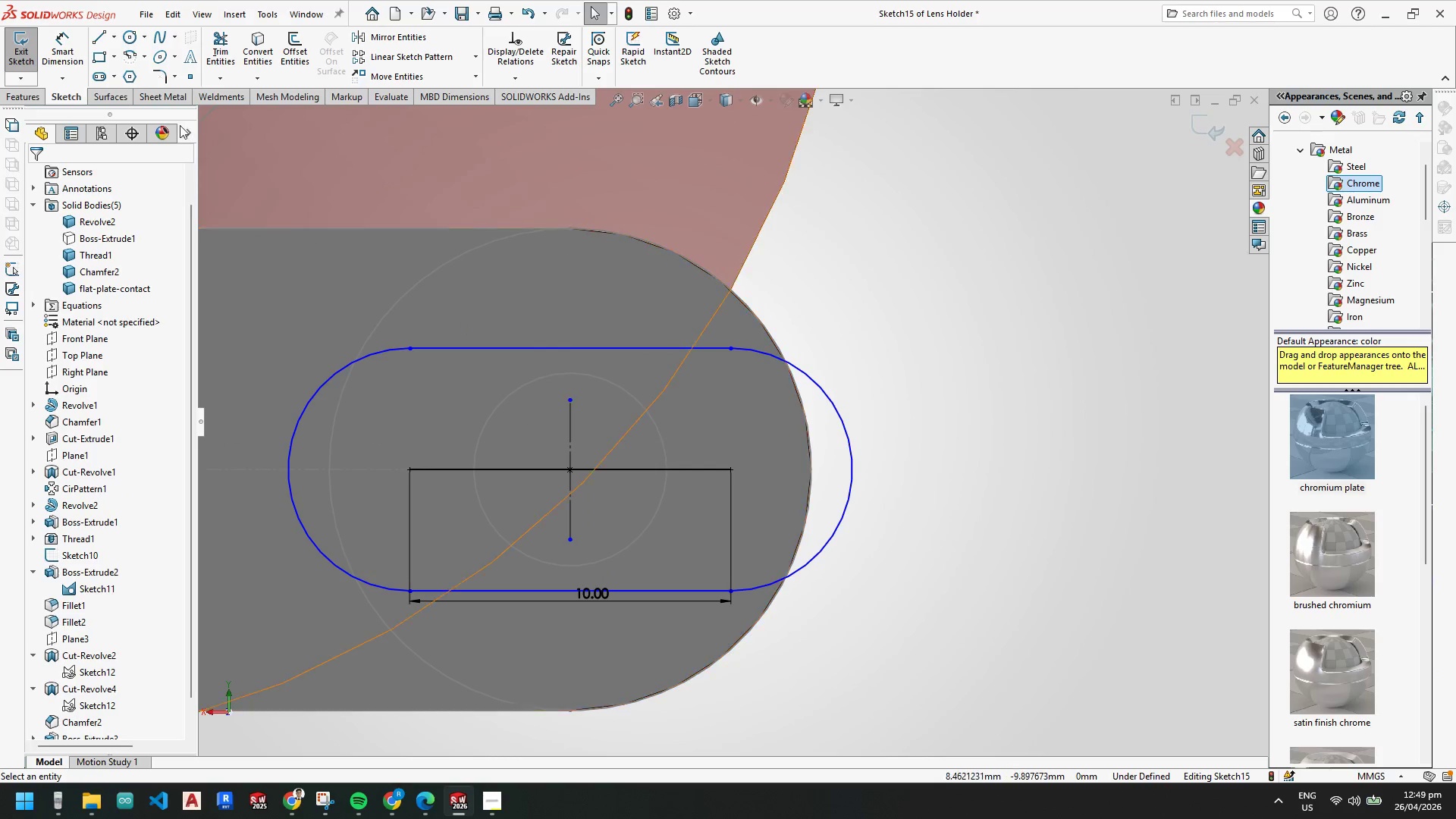 
key(Escape)
 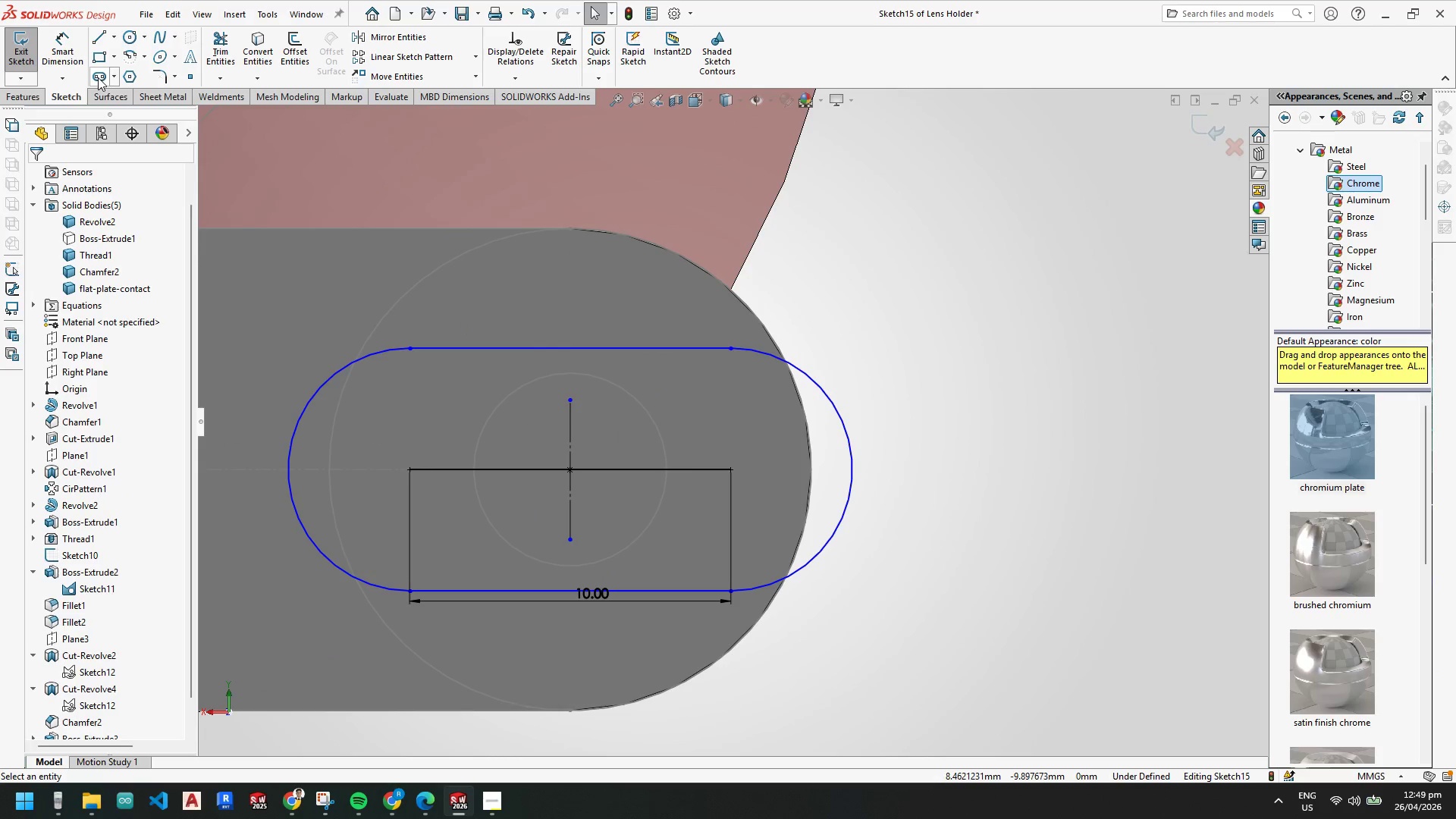 
left_click([98, 74])
 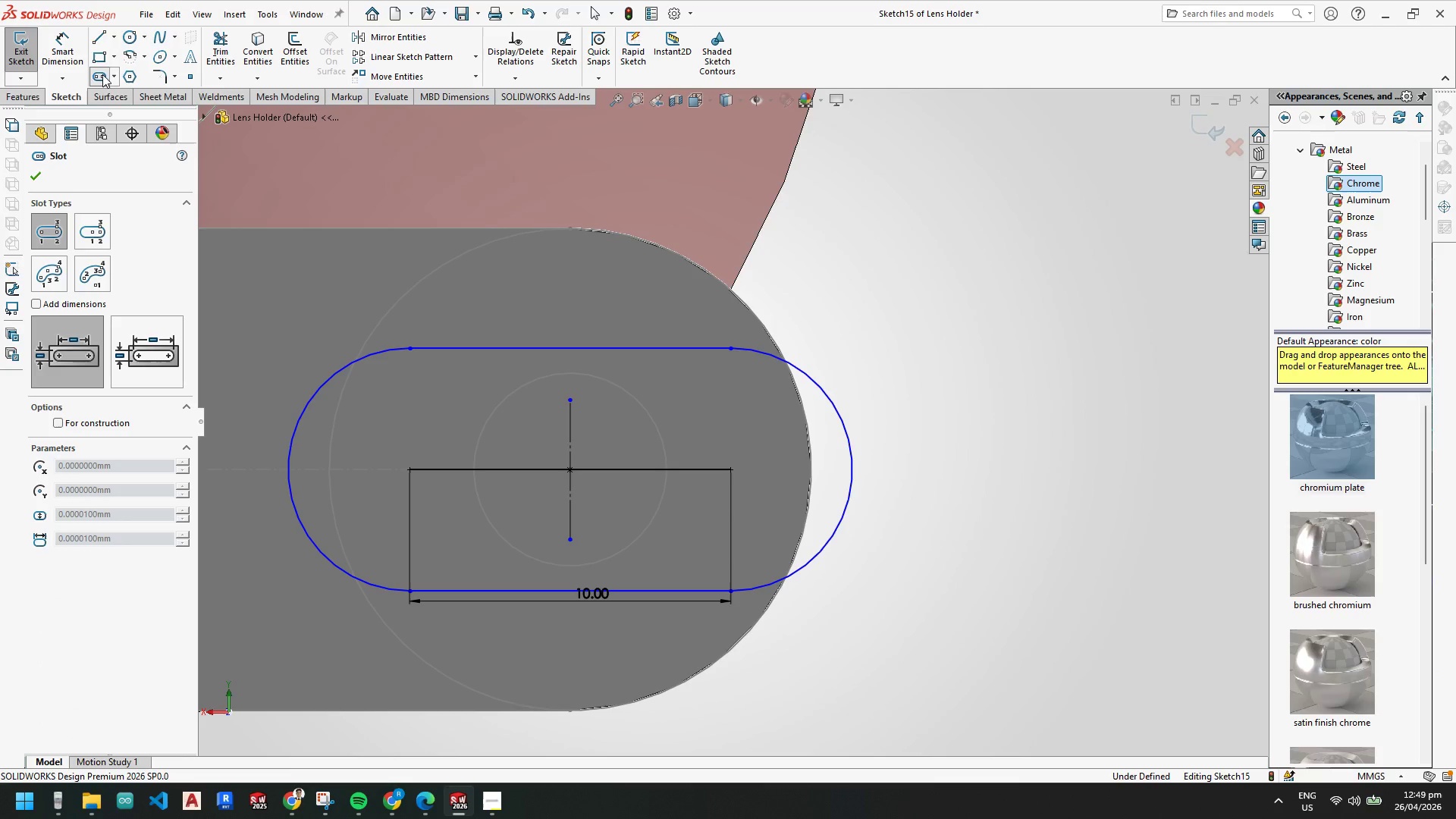 
key(Escape)
 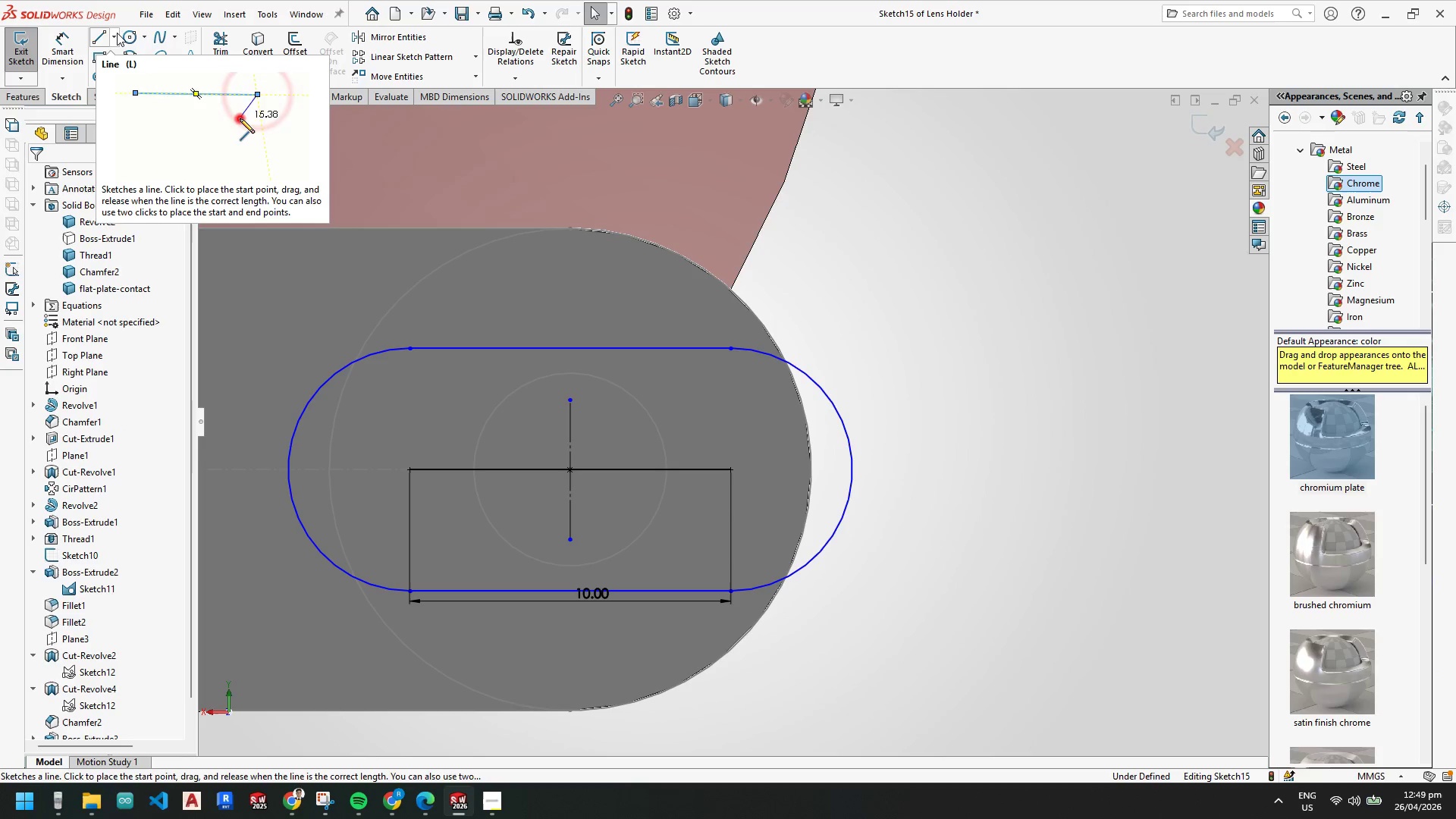 
wait(10.11)
 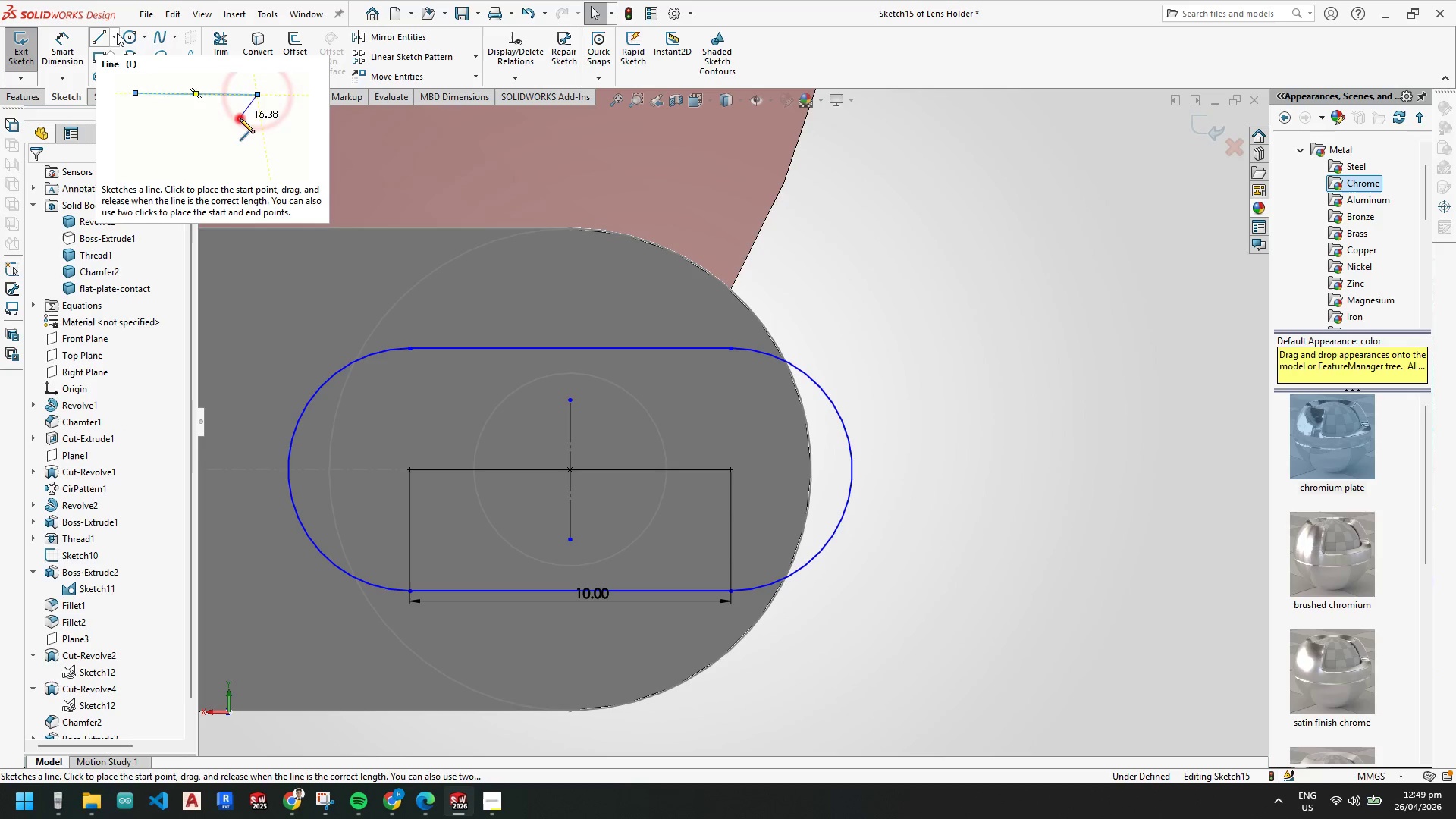 
left_click([101, 56])
 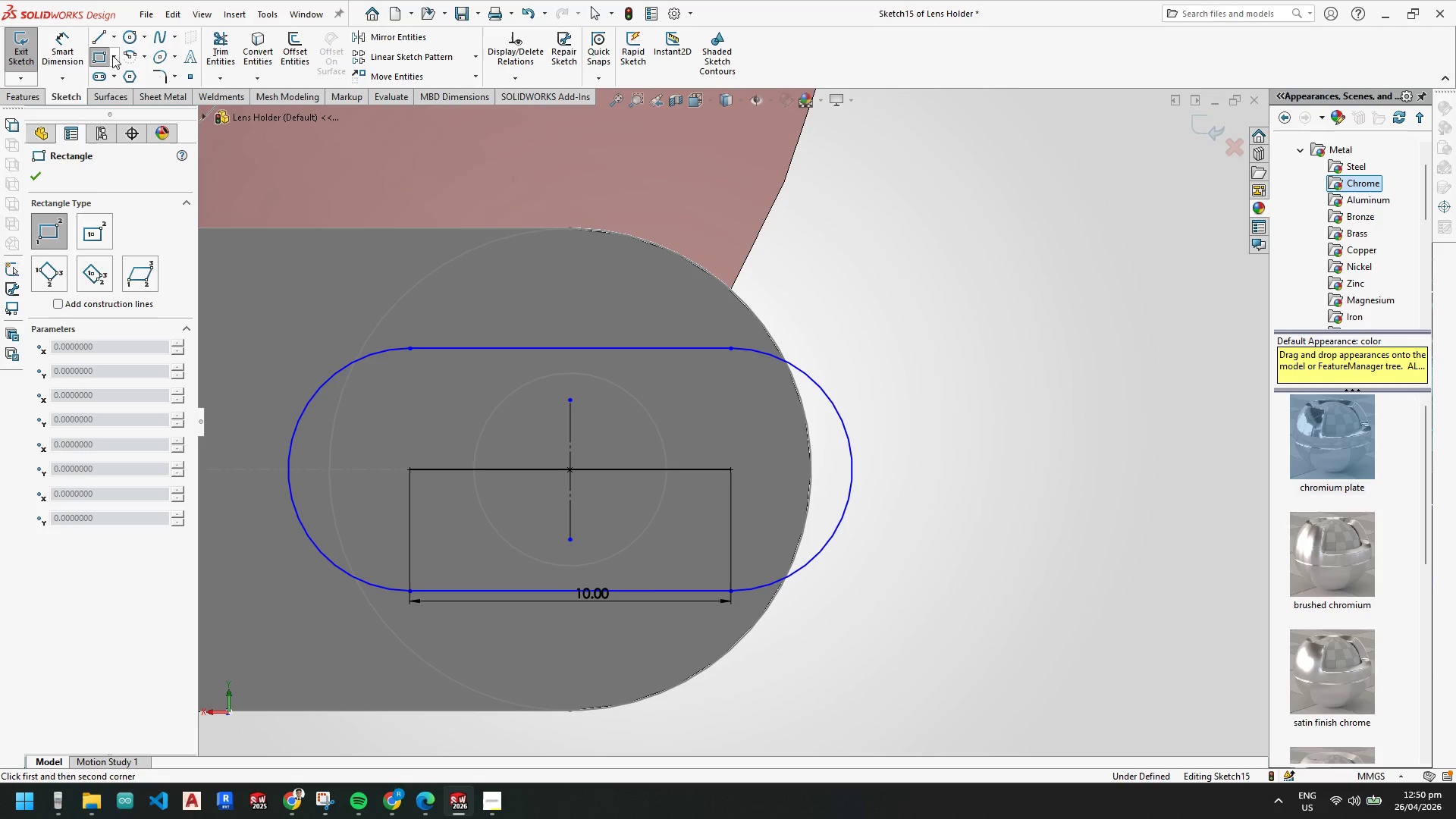 
left_click([112, 55])
 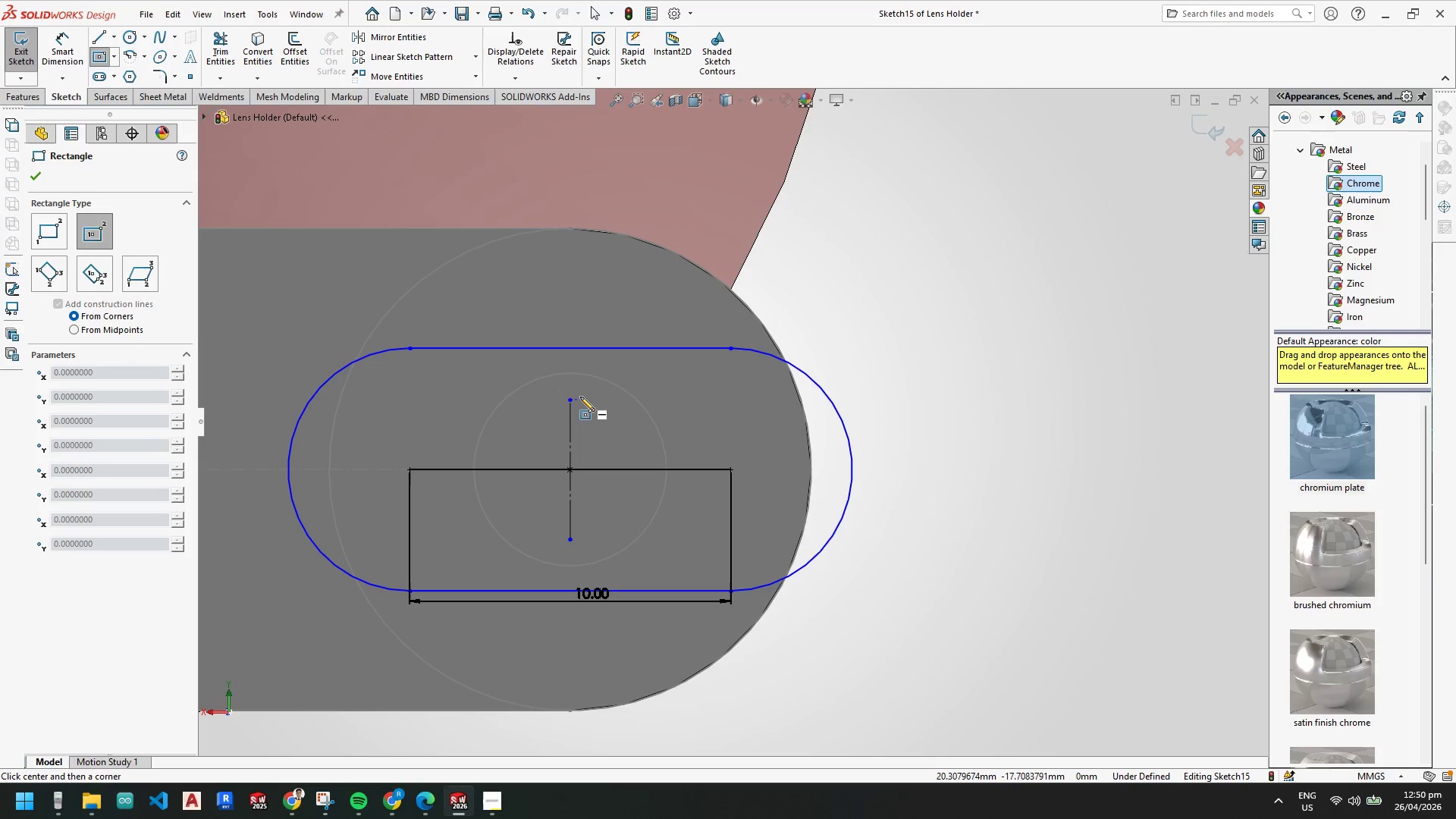 
left_click([570, 398])
 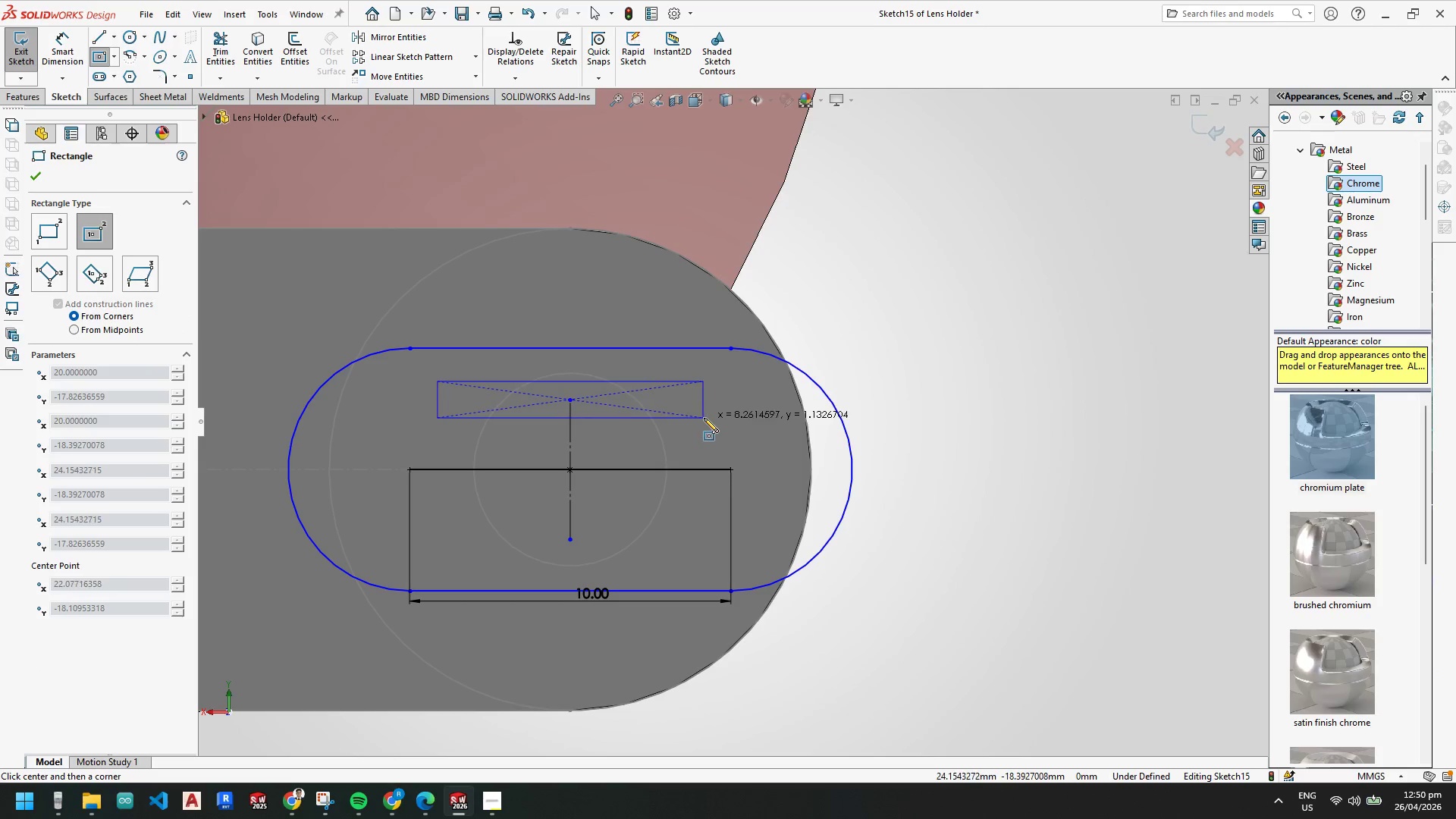 
left_click([704, 418])
 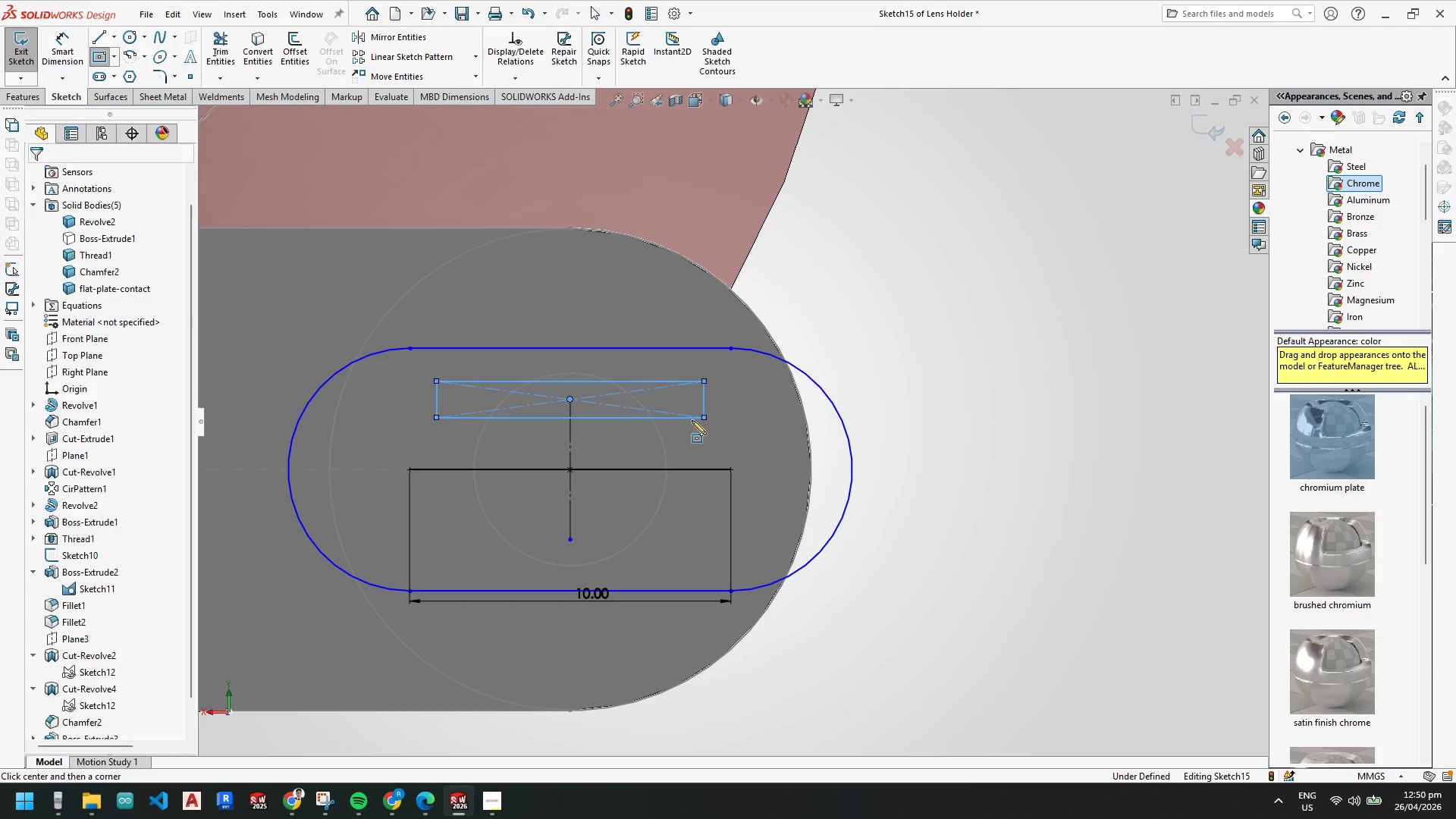 
key(Escape)
 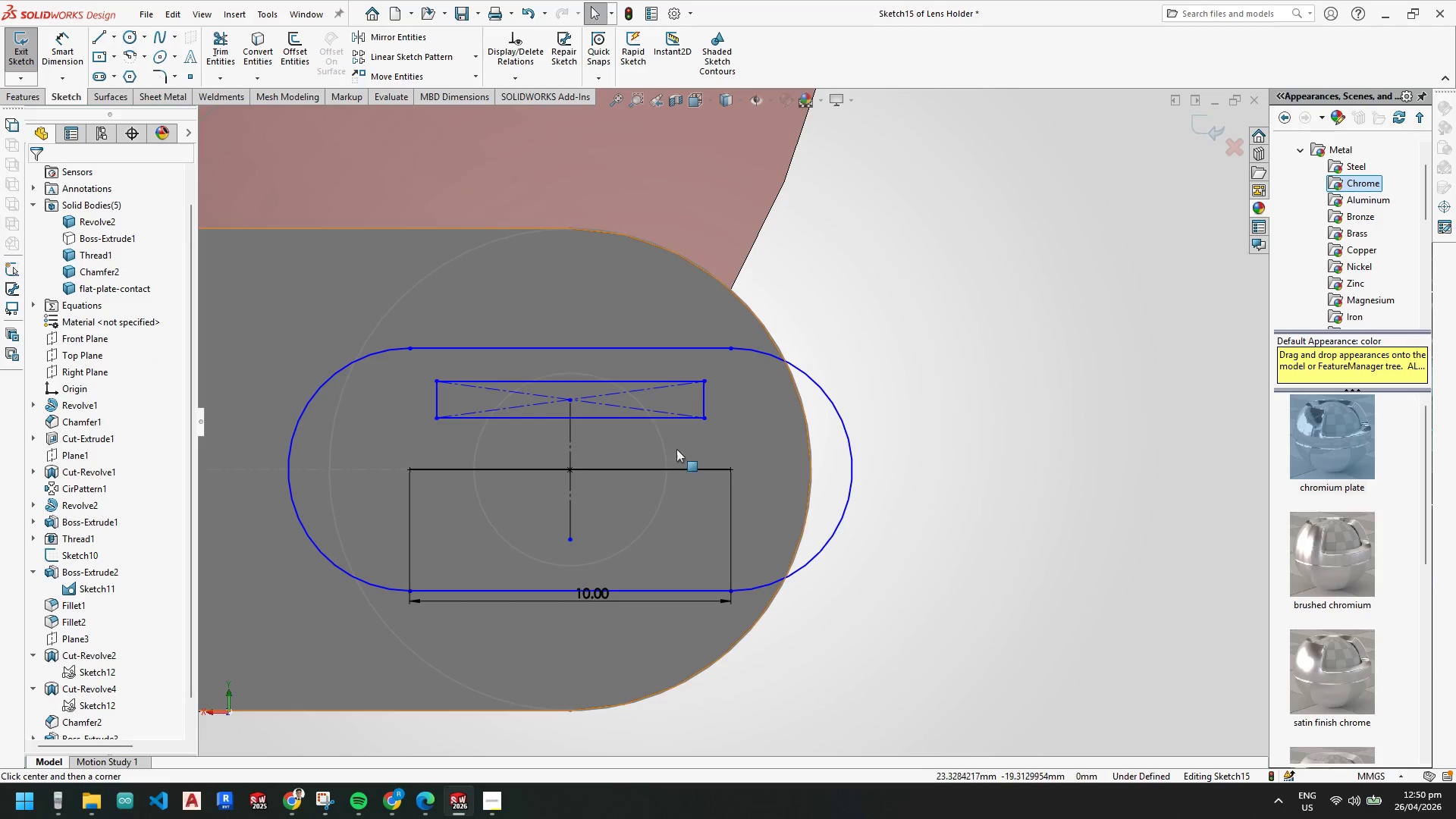 
key(Escape)
 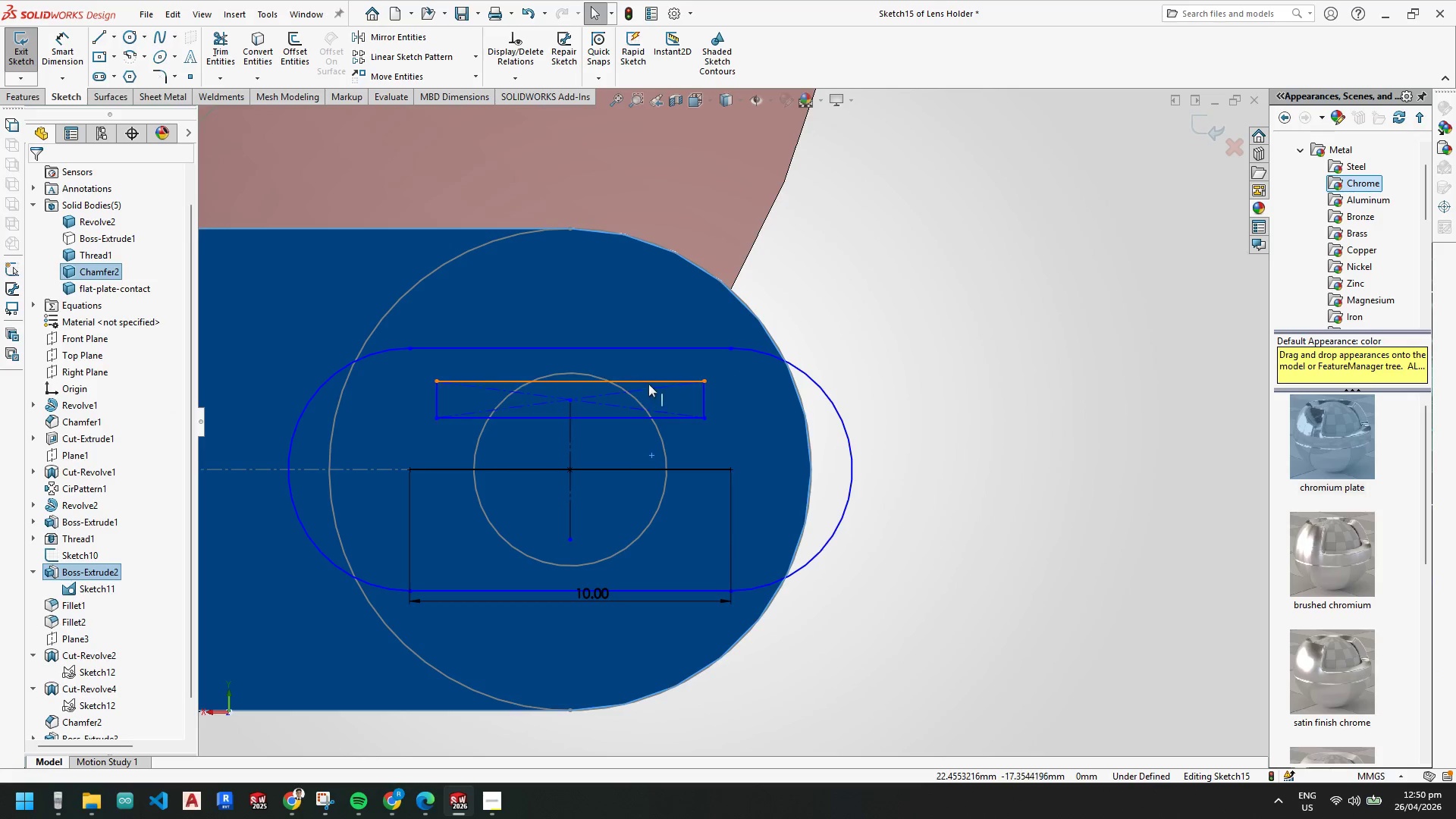 
key(Escape)
 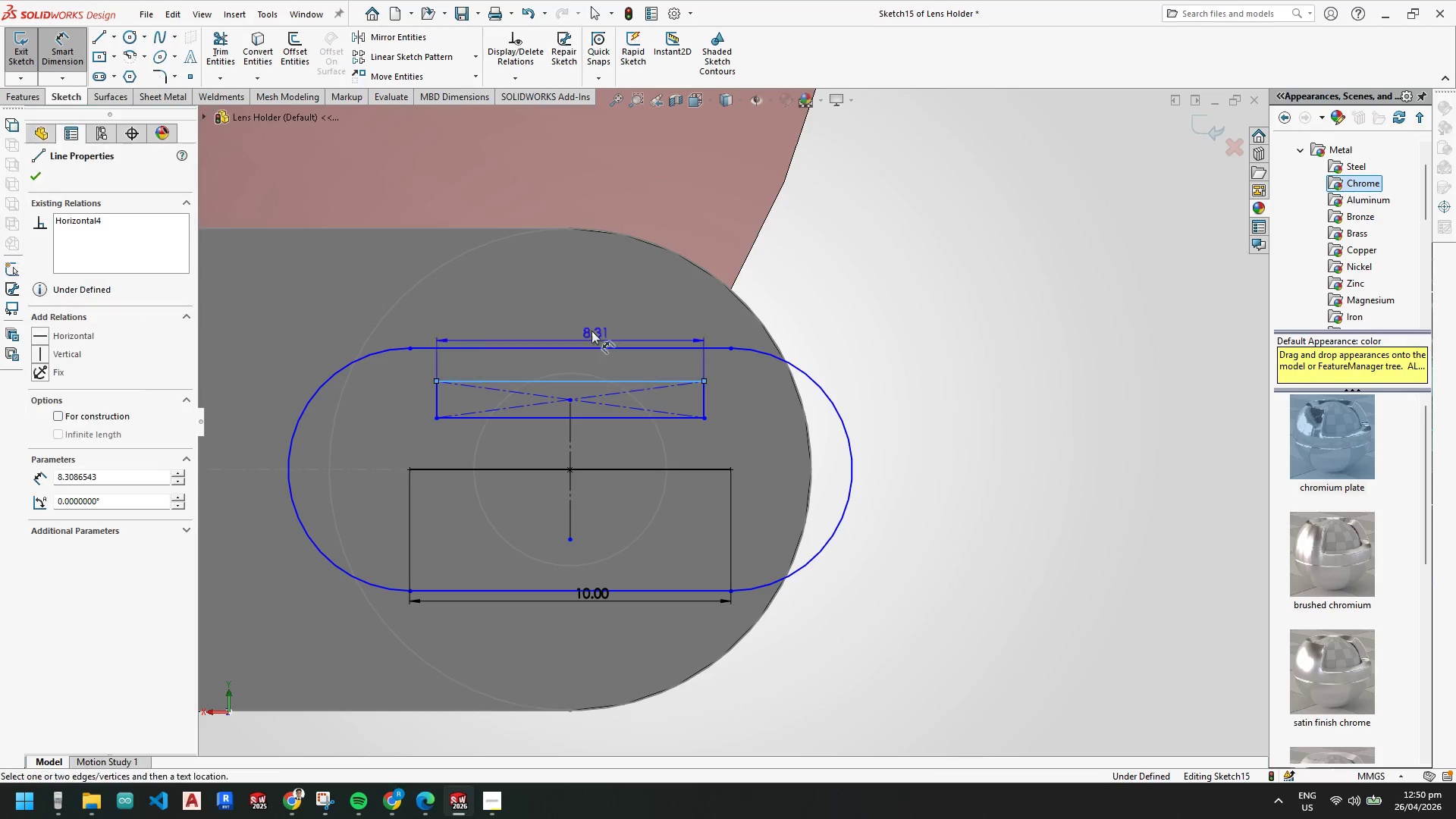 
left_click([576, 322])
 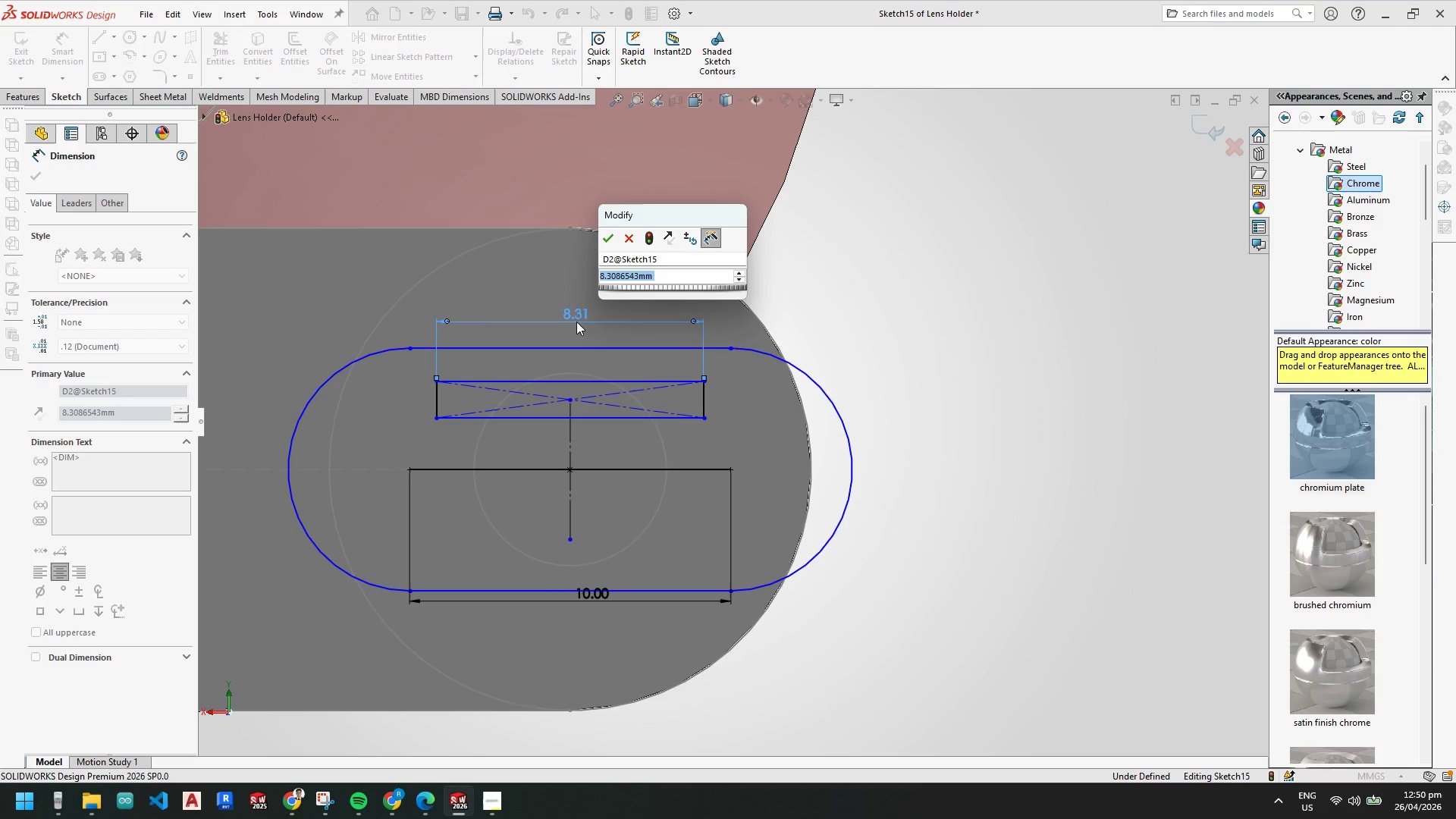 
key(Numpad7)
 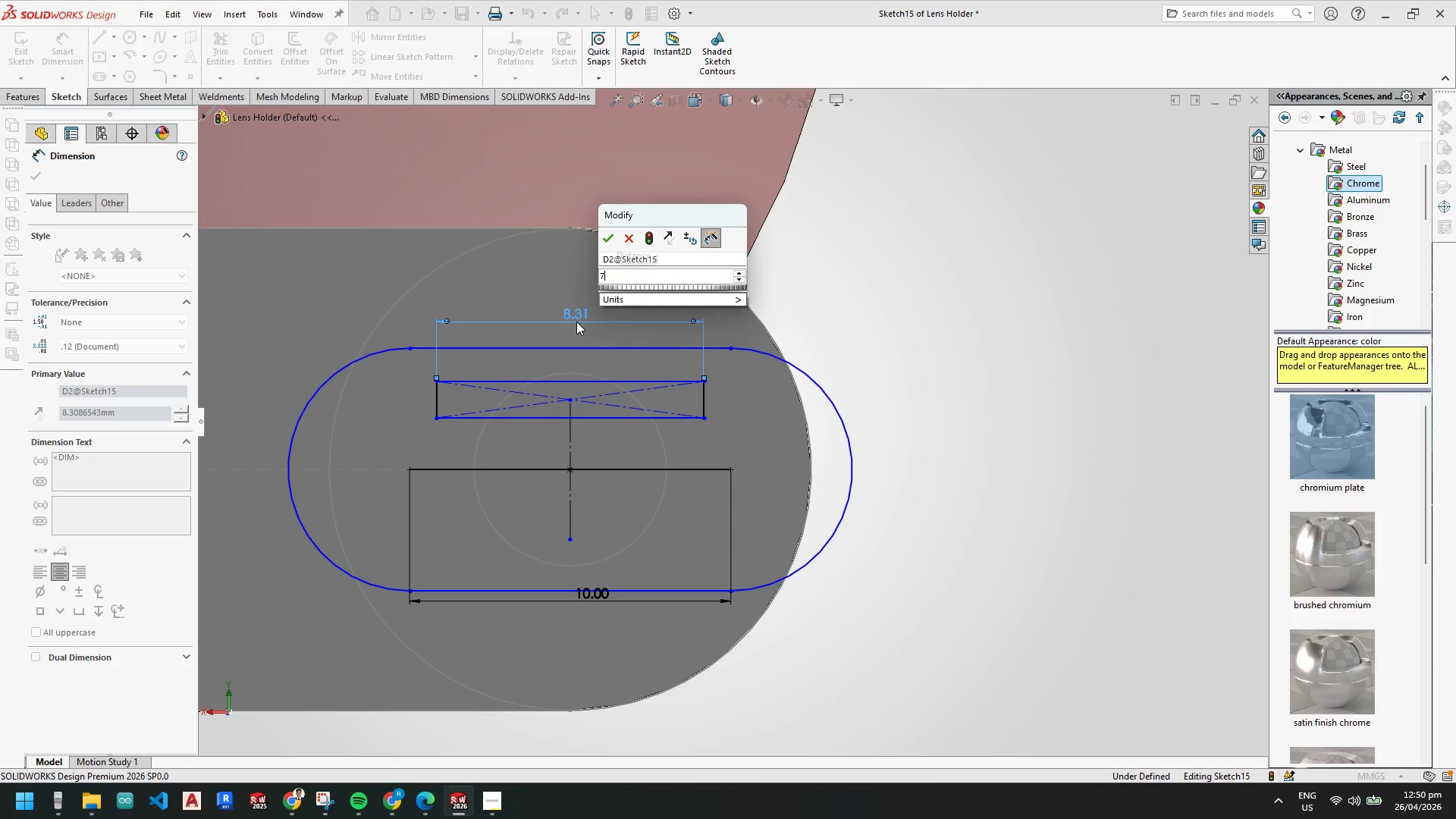 
key(NumpadEnter)
 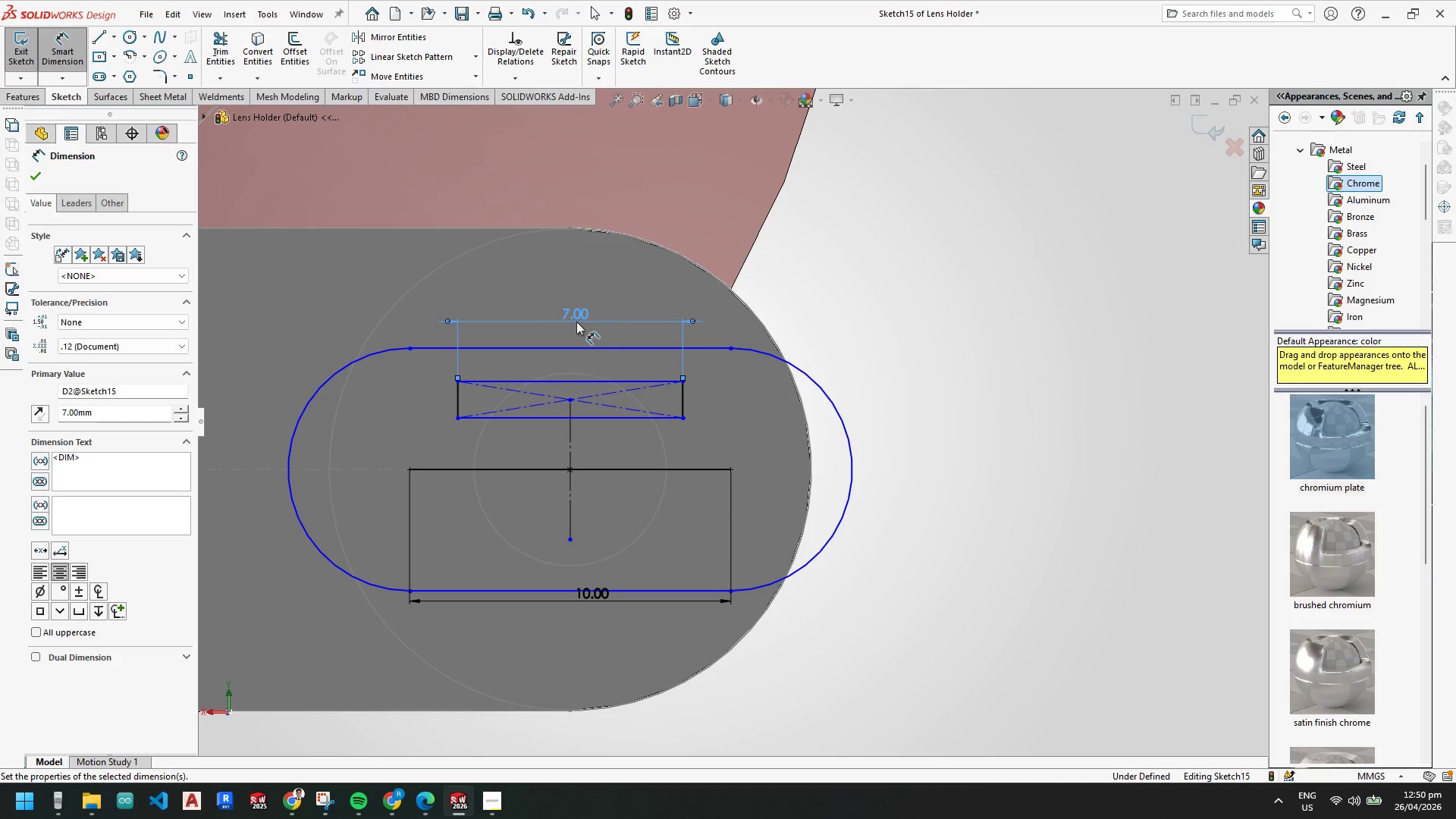 
key(Escape)
 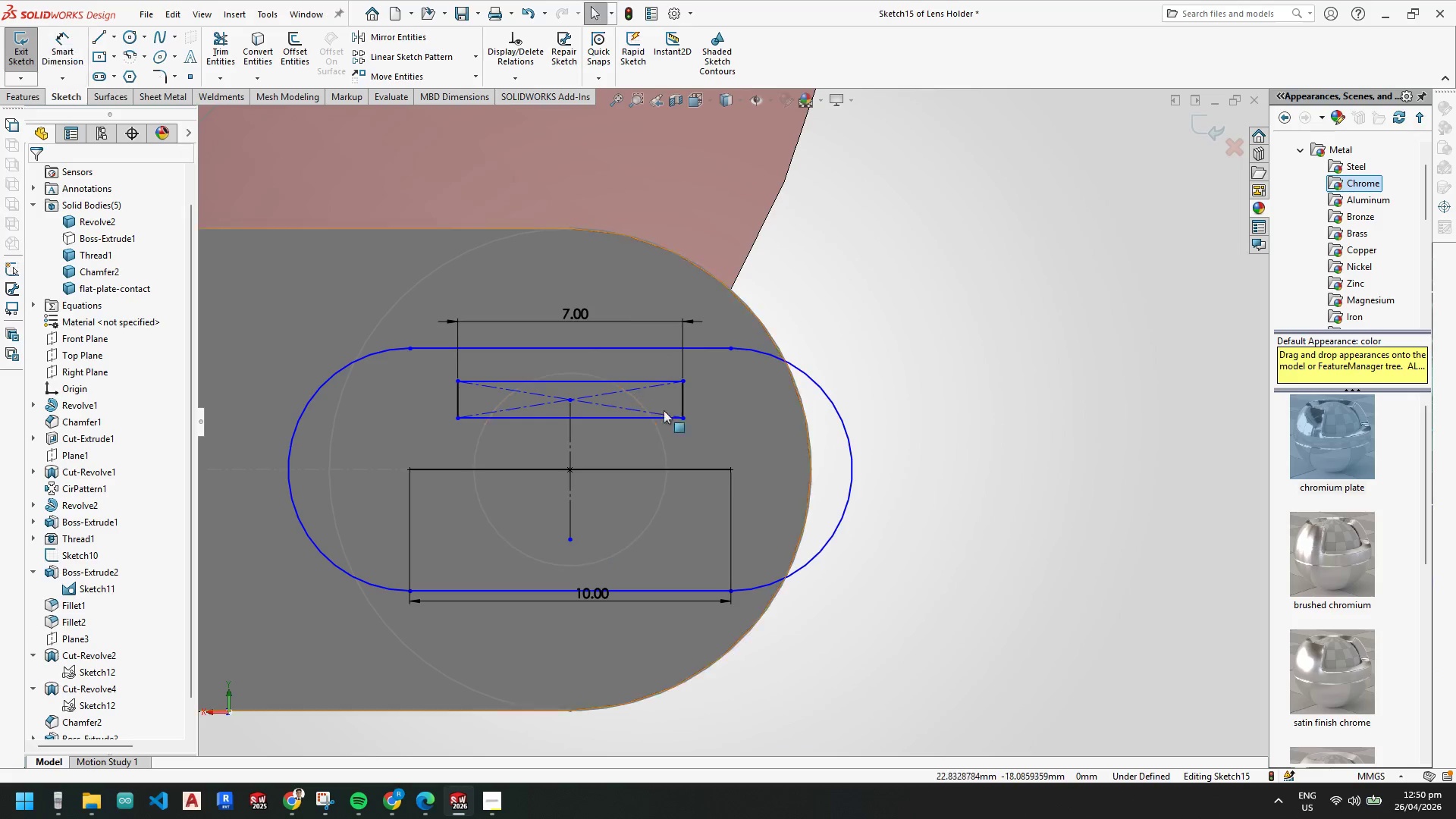 
key(Escape)
 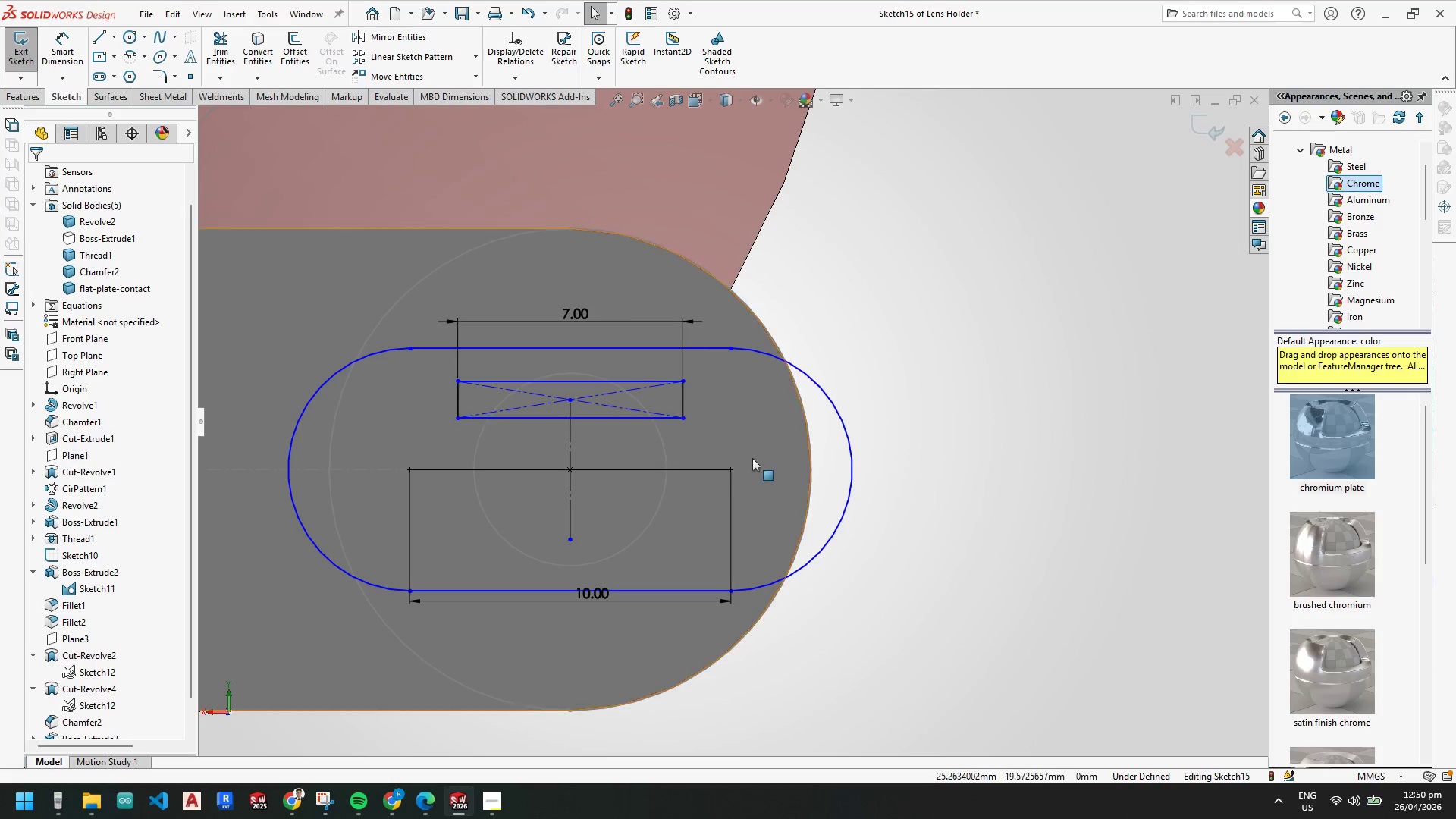 
key(Escape)
 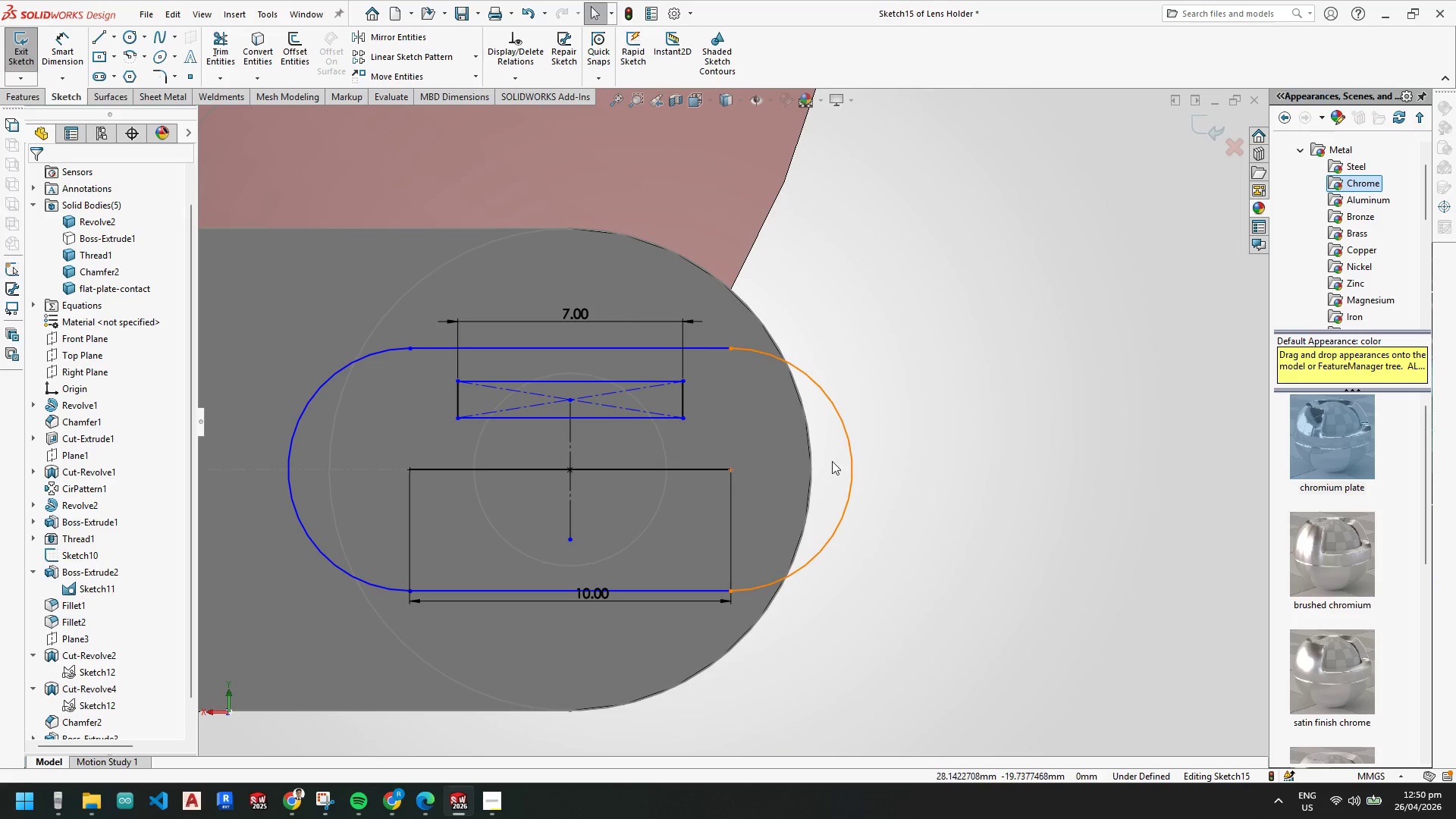 
key(Escape)
 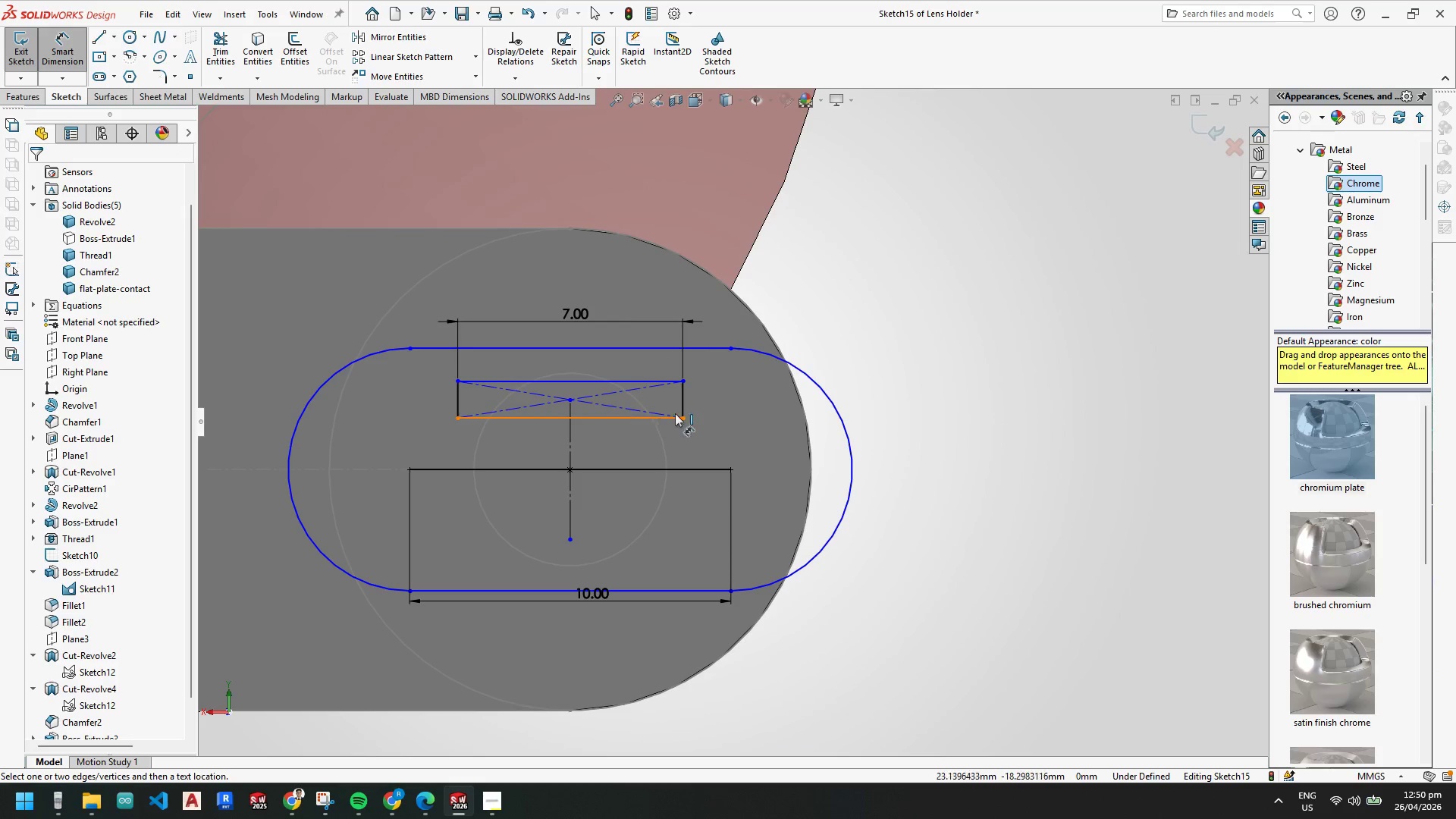 
left_click([686, 401])
 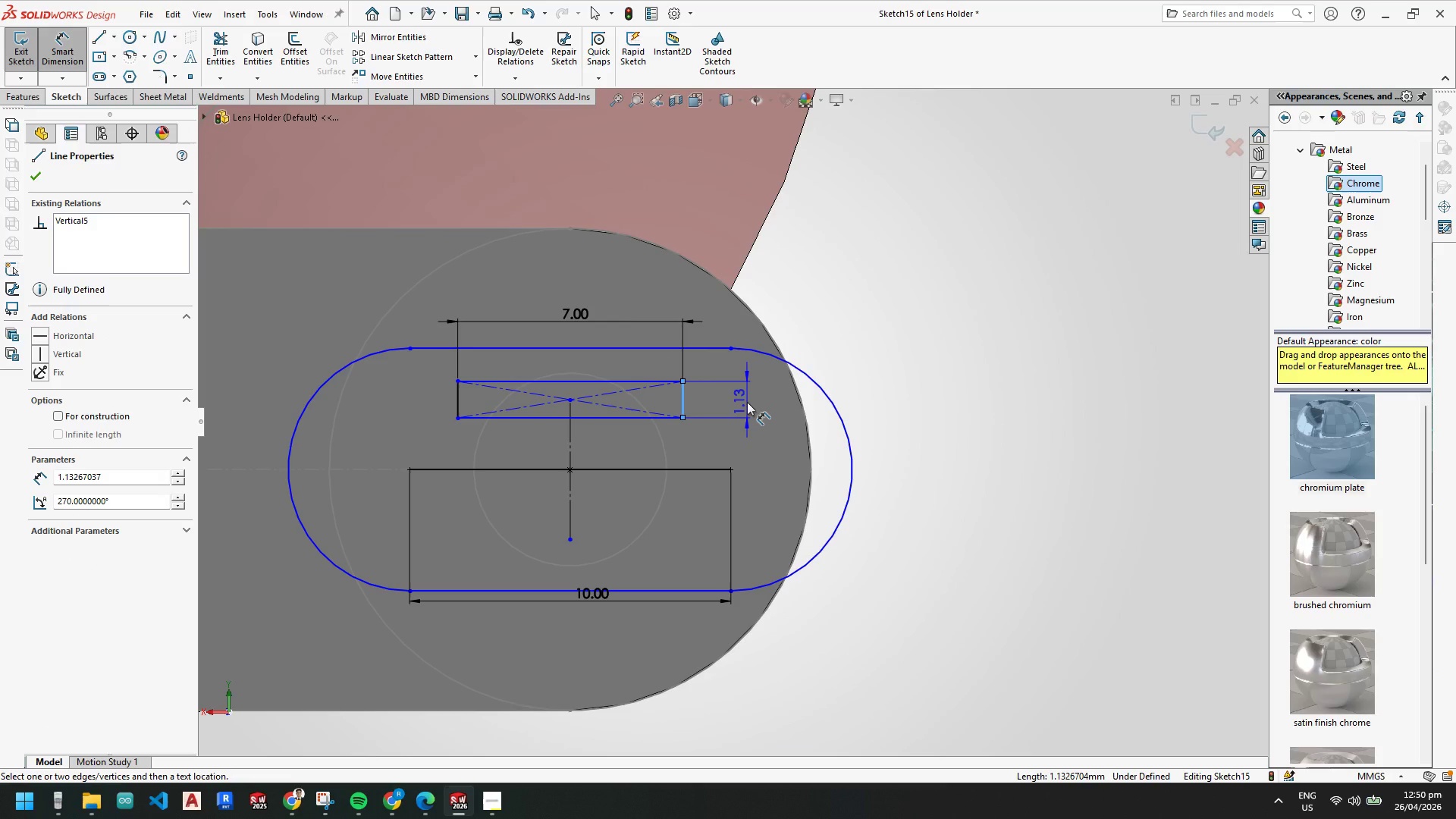 
left_click([747, 402])
 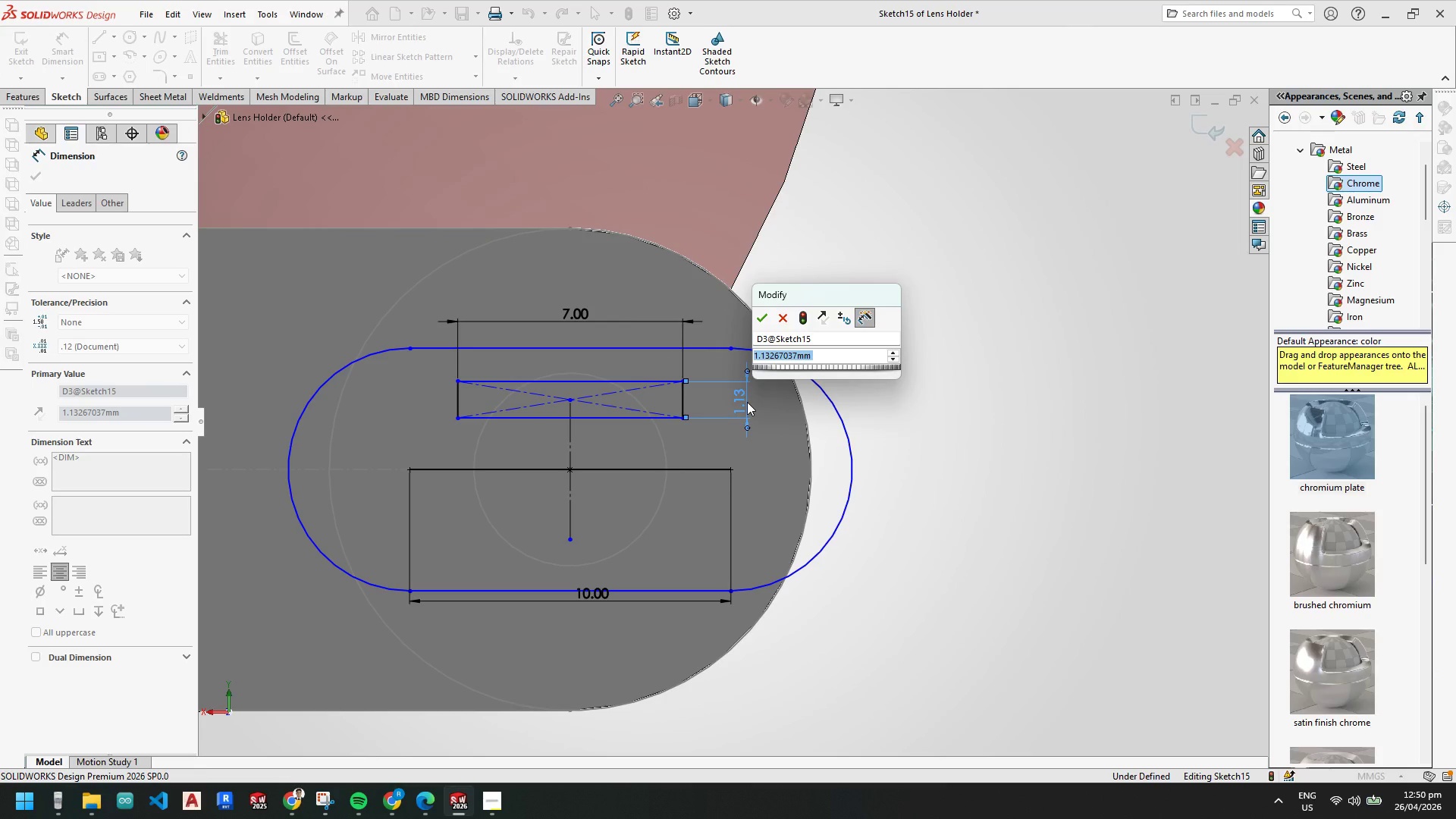 
key(Numpad3)
 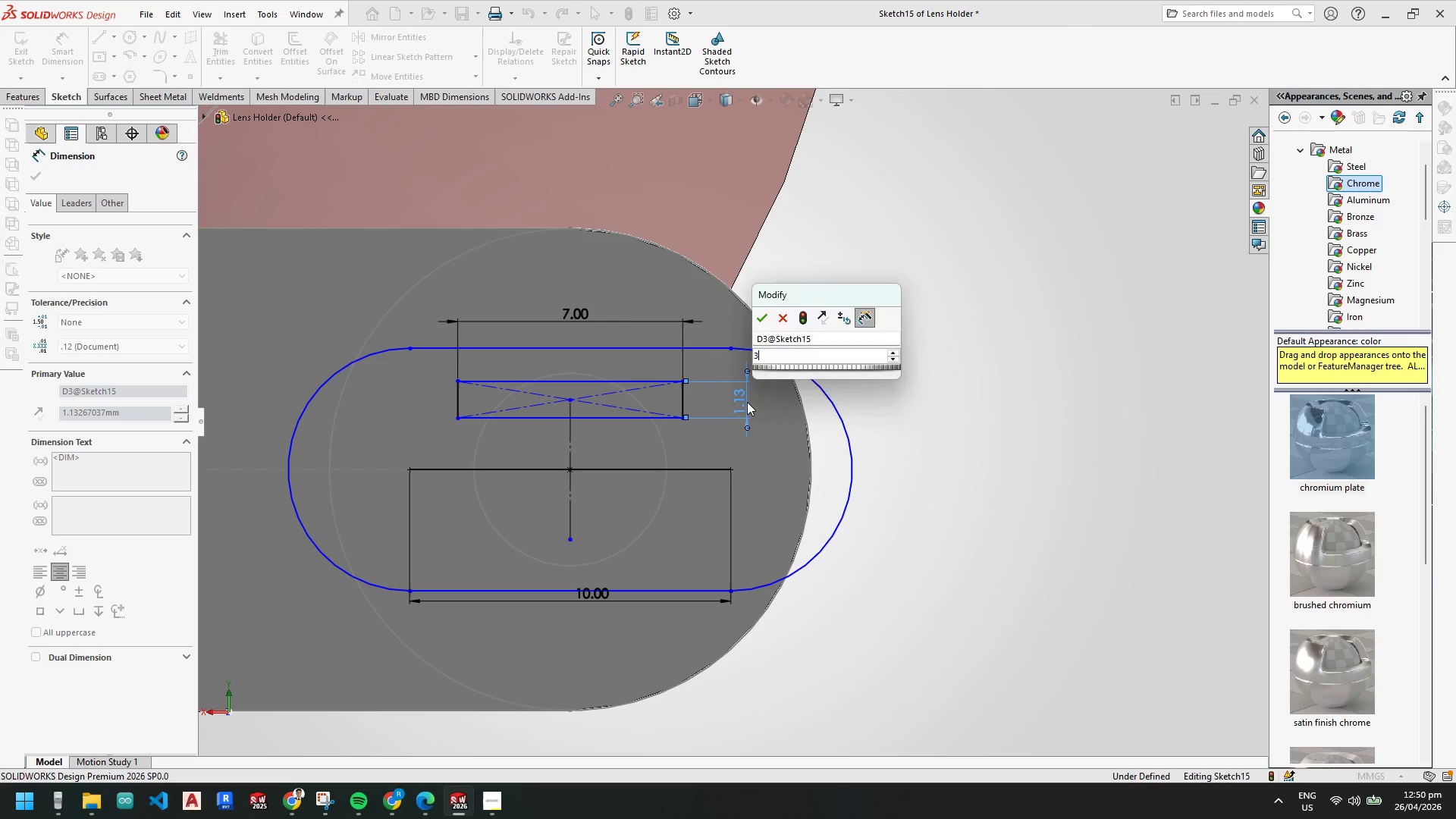 
key(NumpadEnter)
 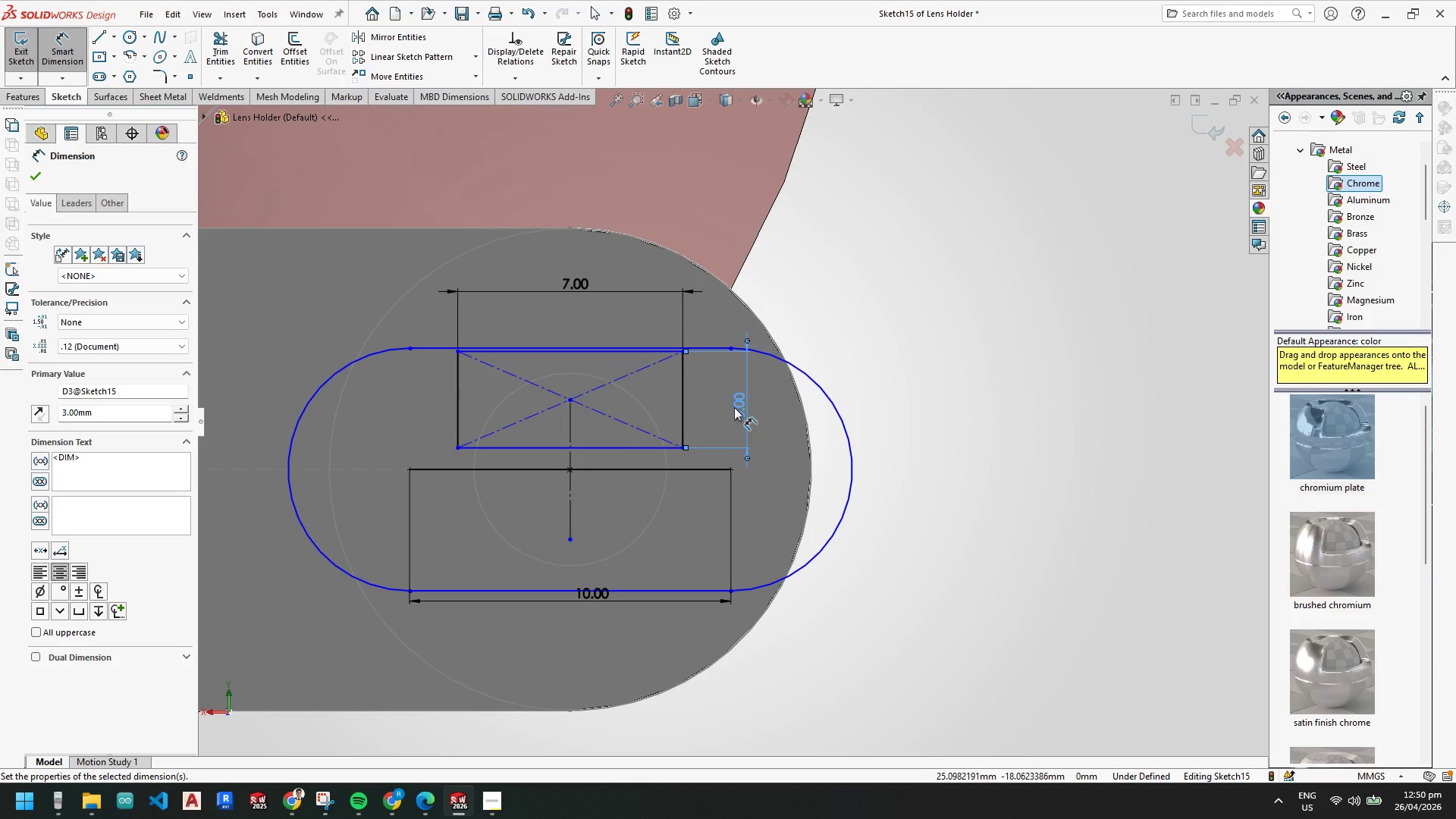 
double_click([736, 407])
 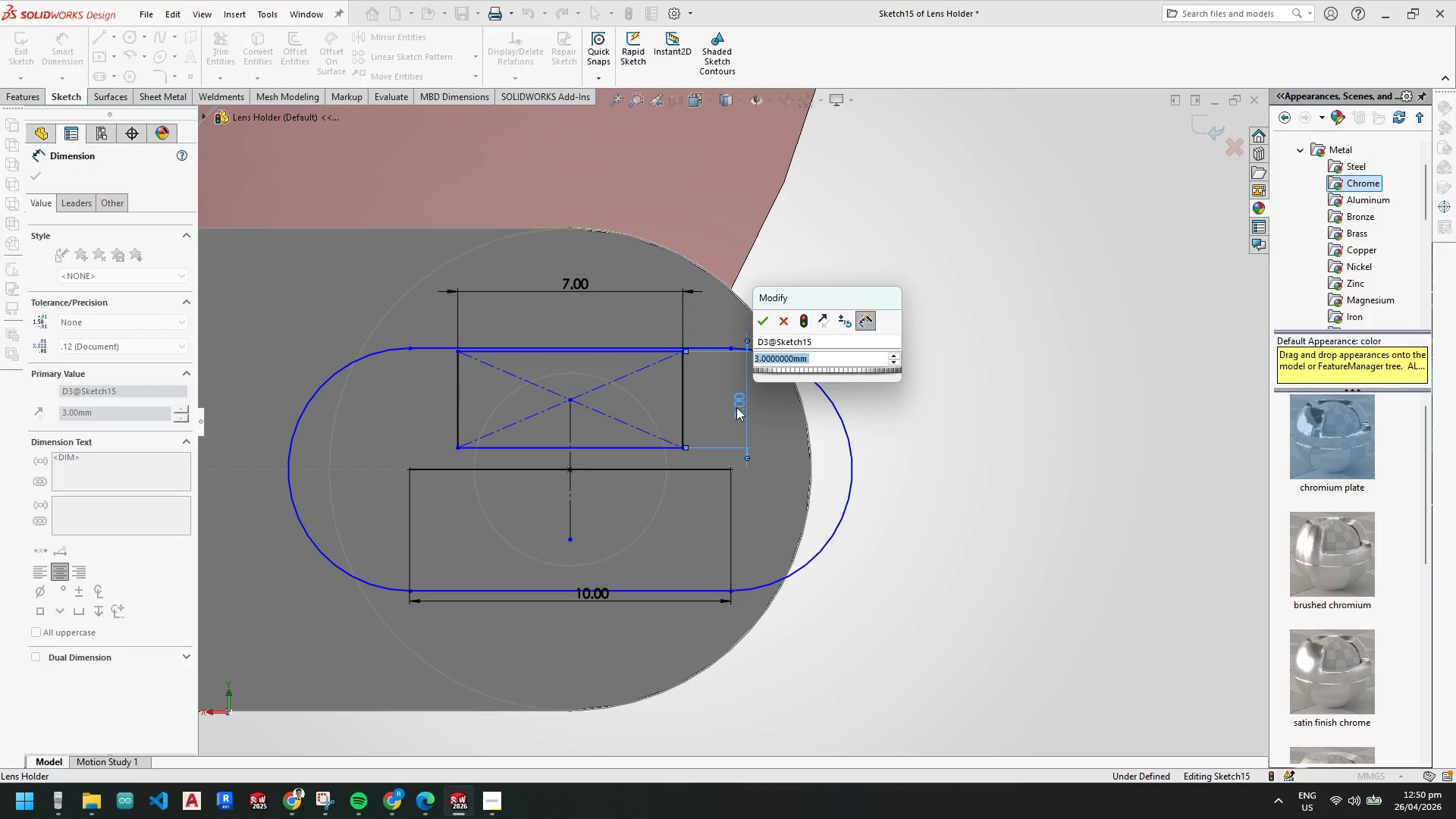 
key(Numpad1)
 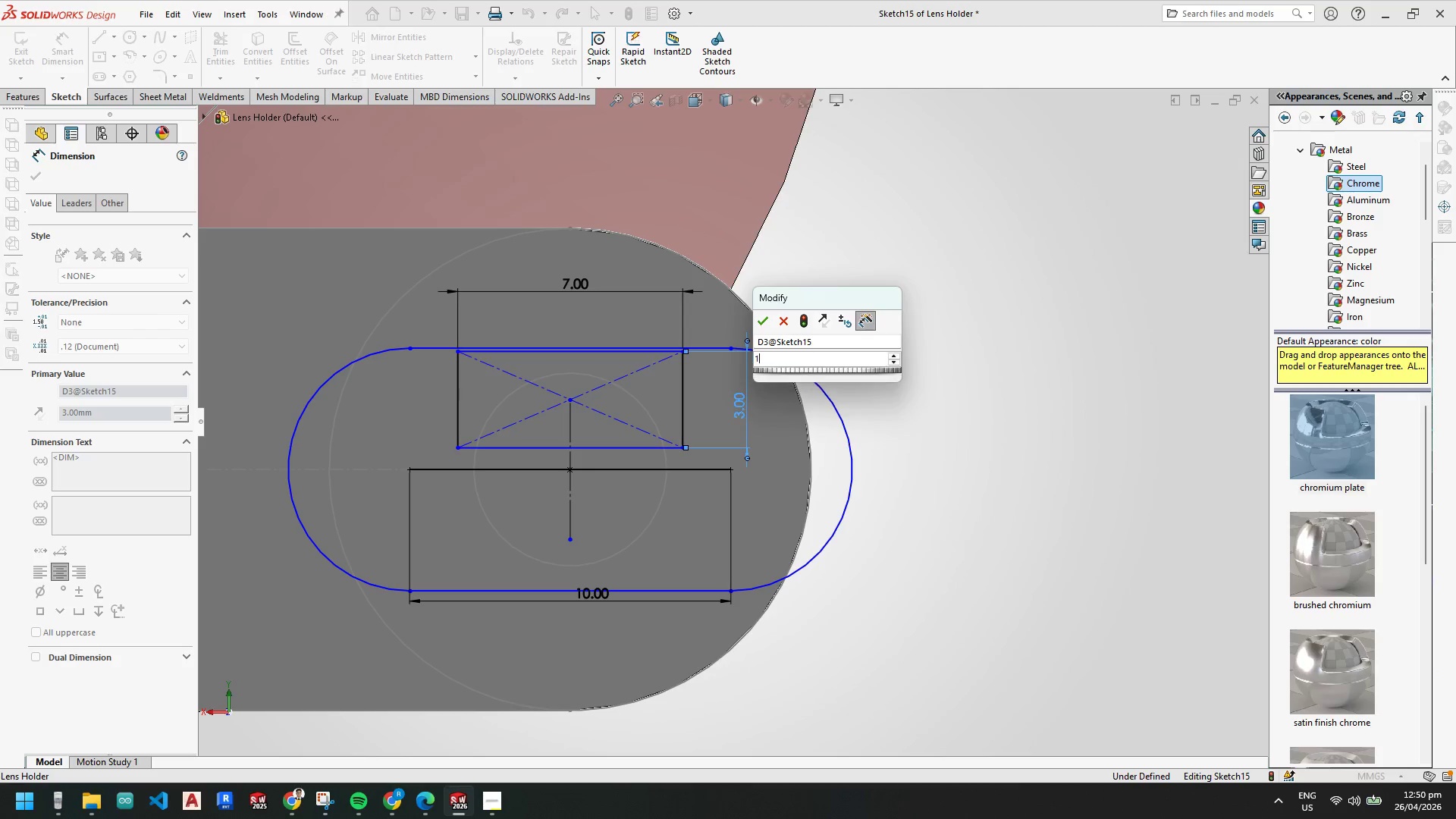 
key(NumpadDecimal)
 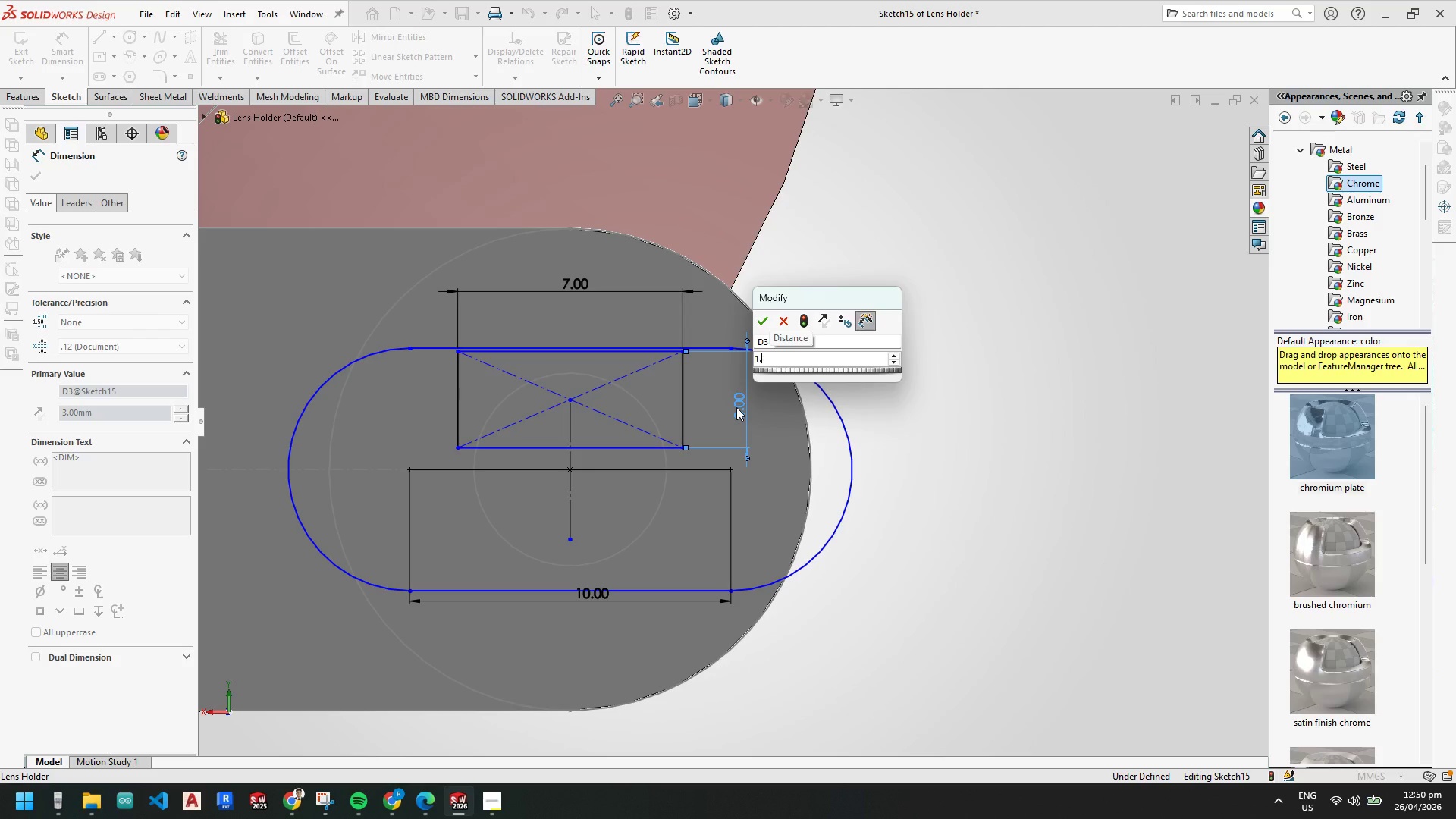 
key(Backspace)
 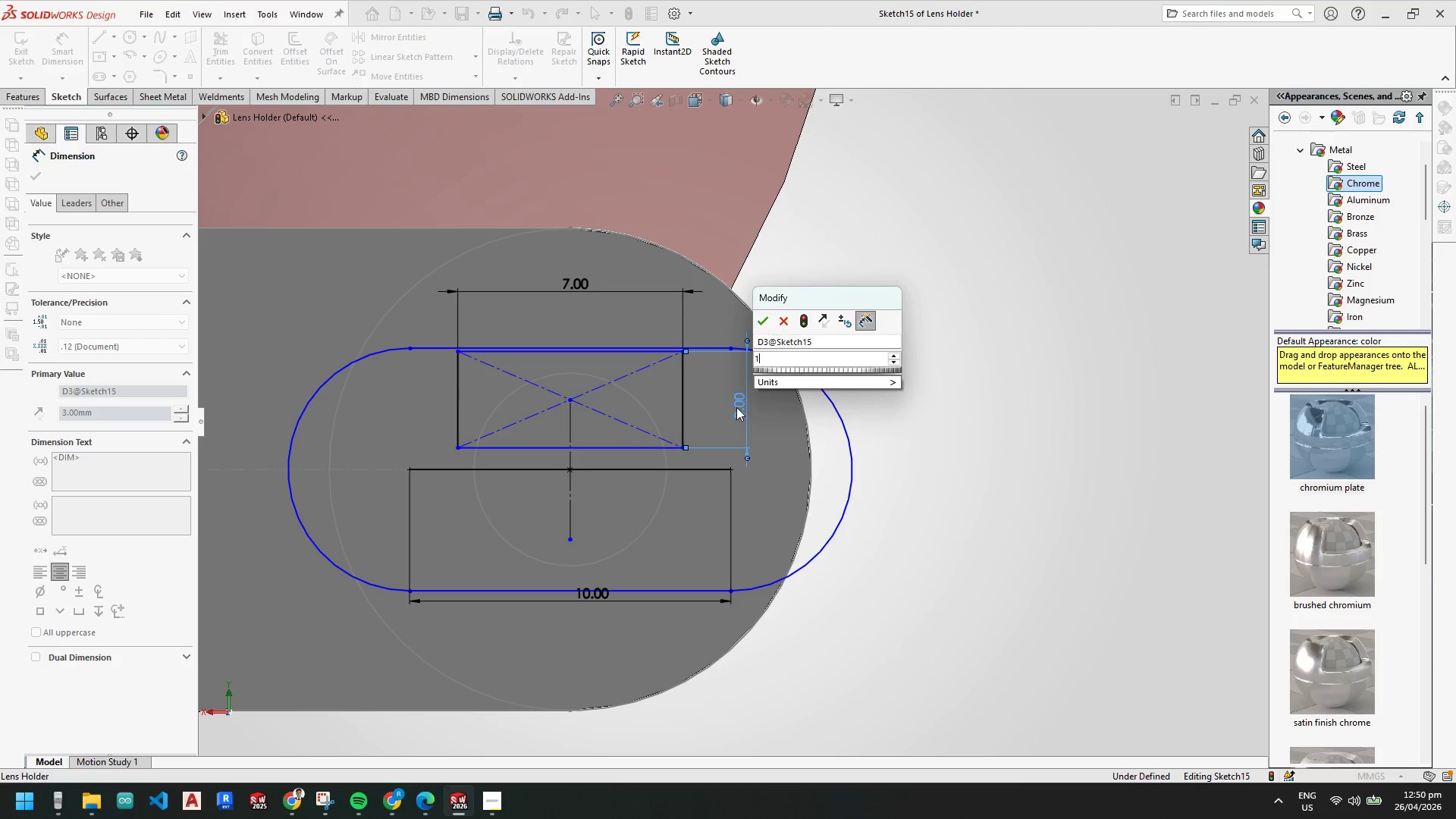 
key(Backspace)
 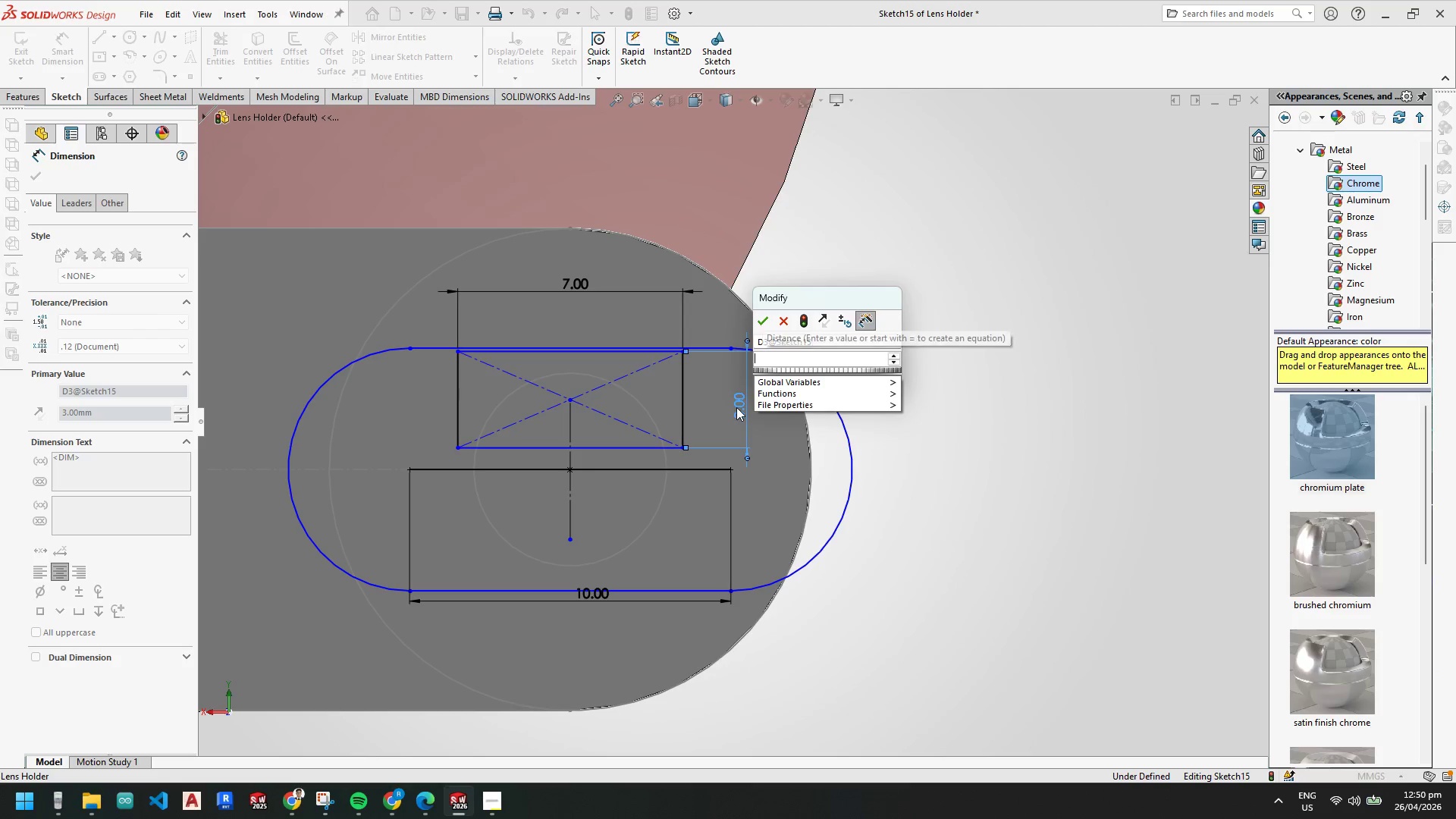 
key(Numpad2)
 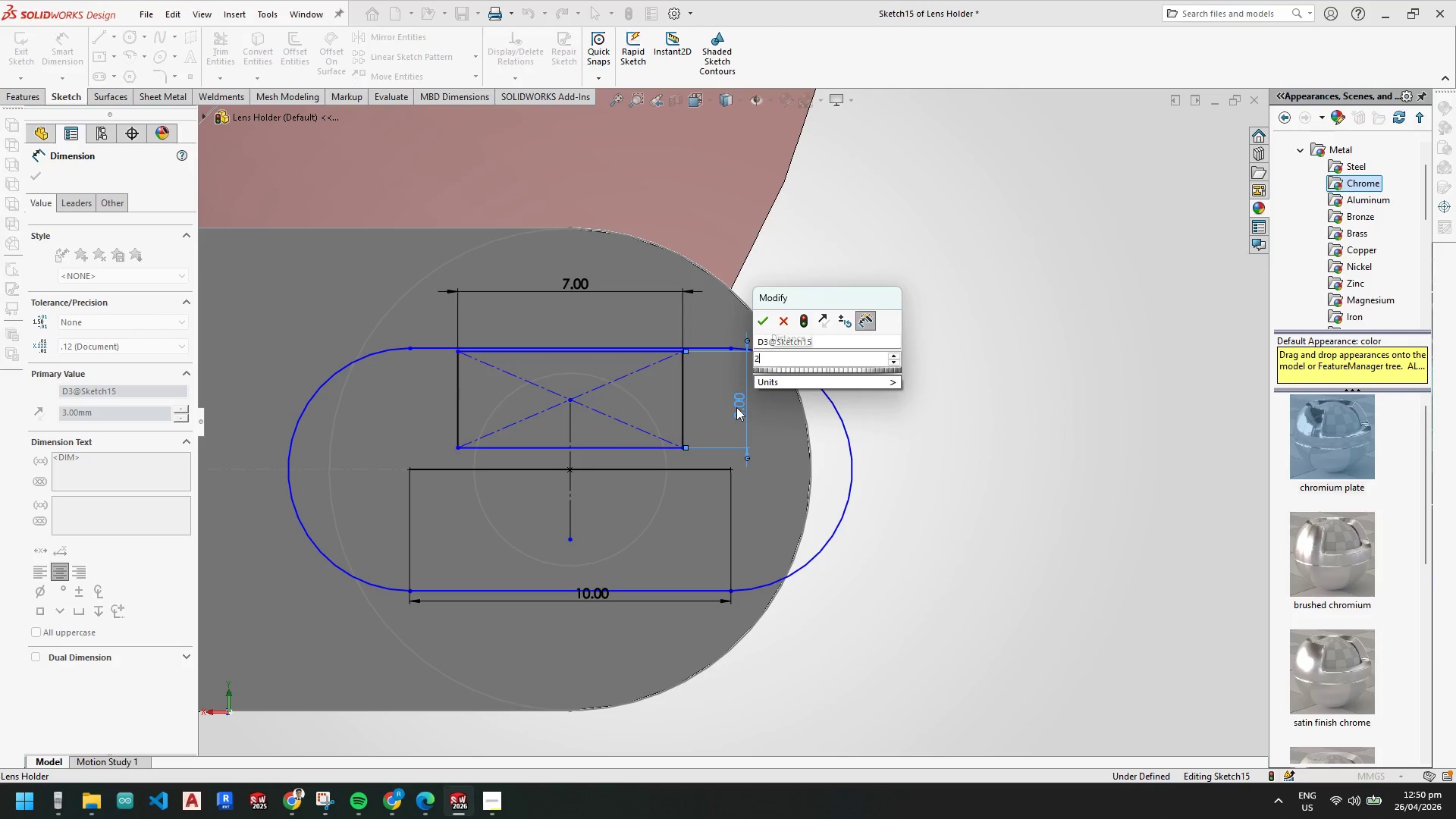 
key(NumpadEnter)
 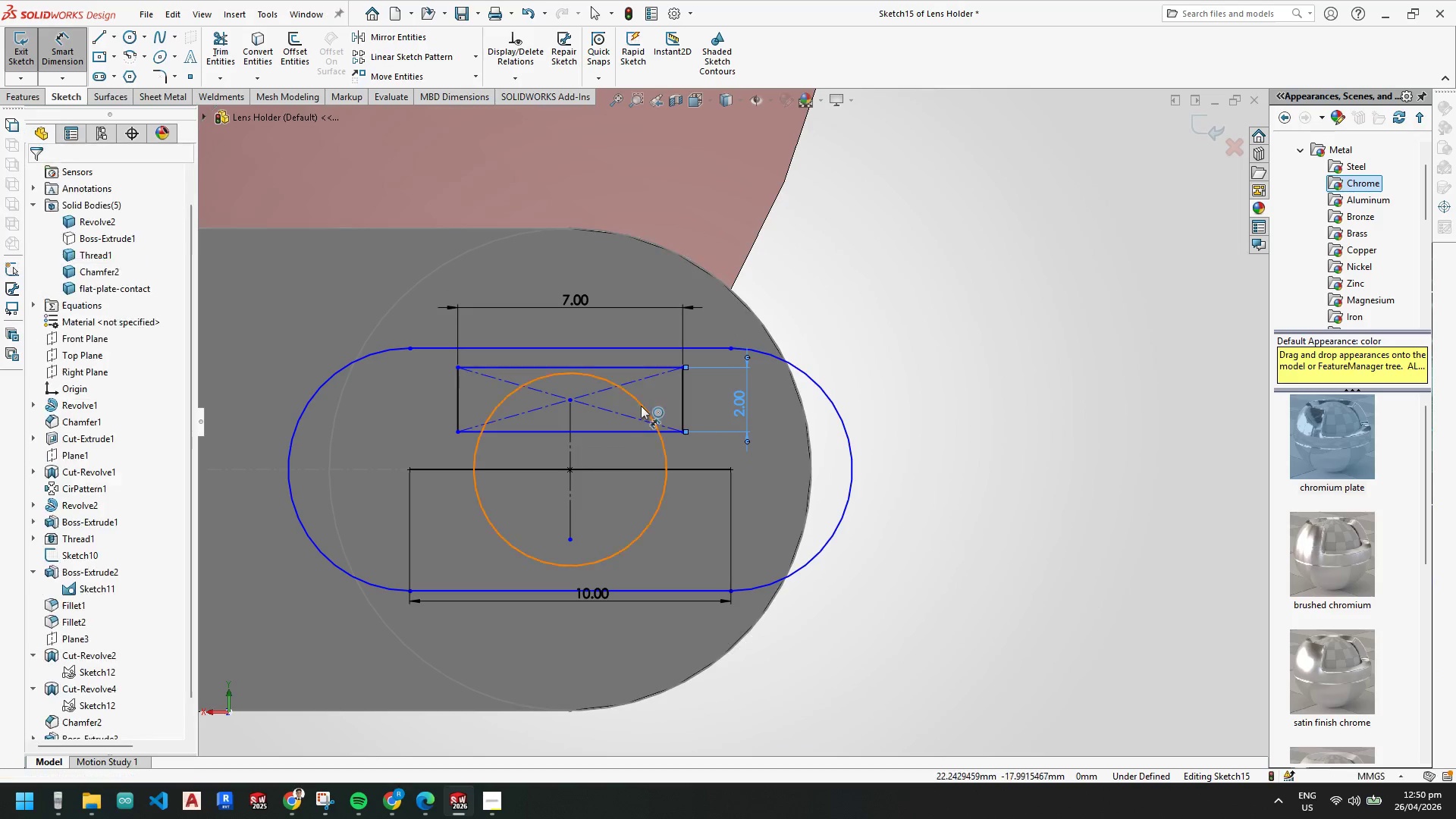 
key(Escape)
 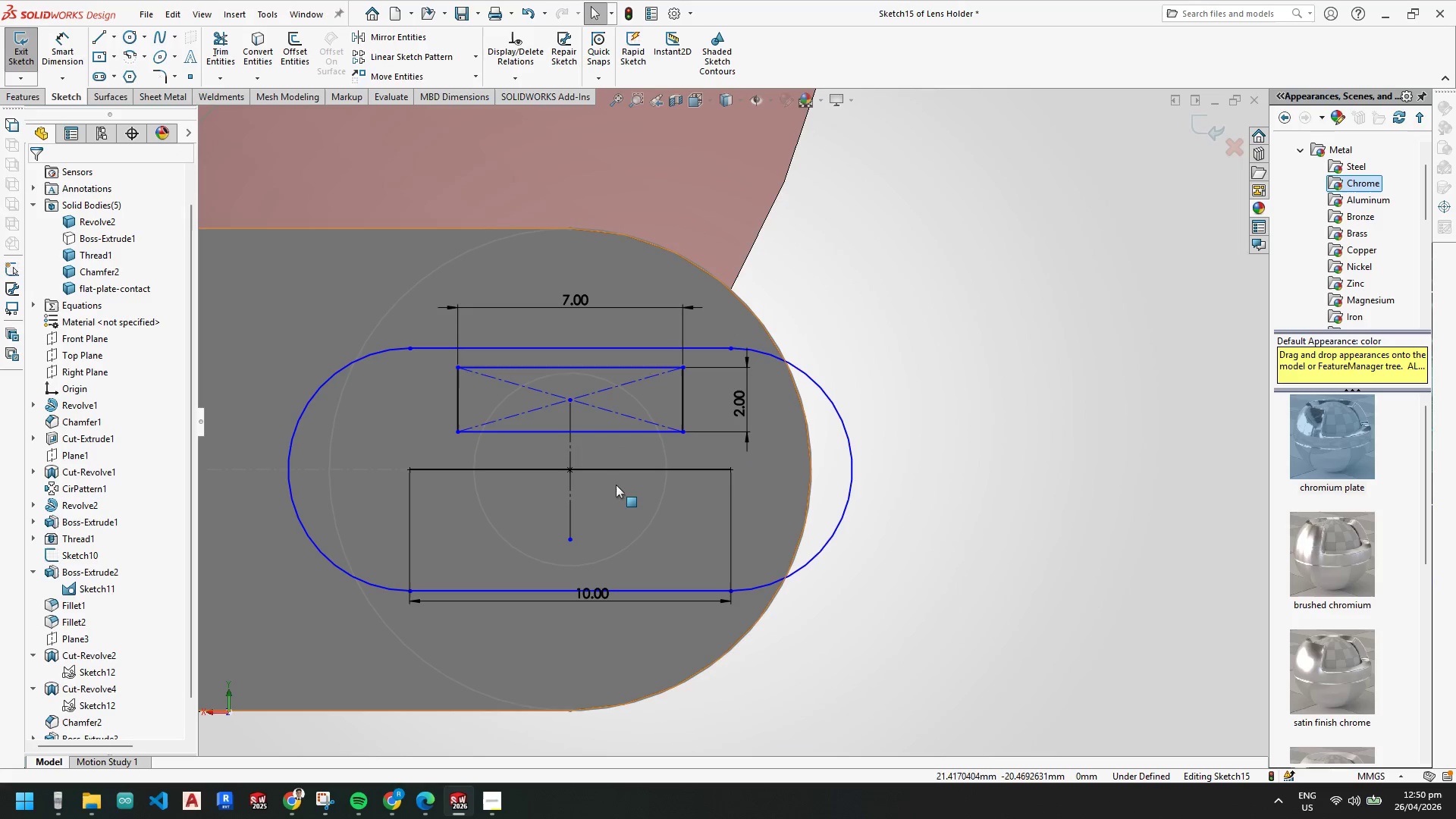 
key(Escape)
 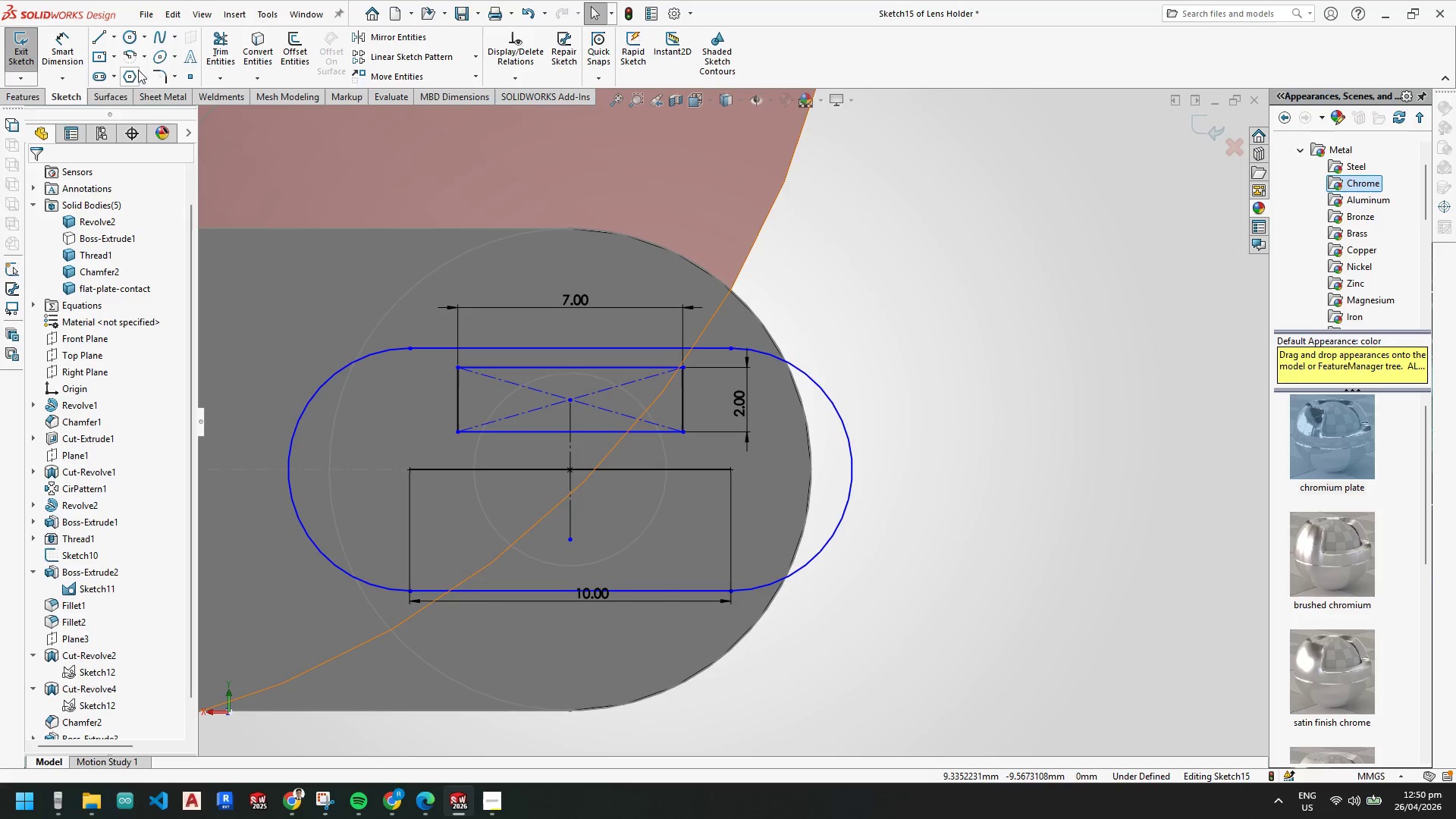 
key(Escape)
 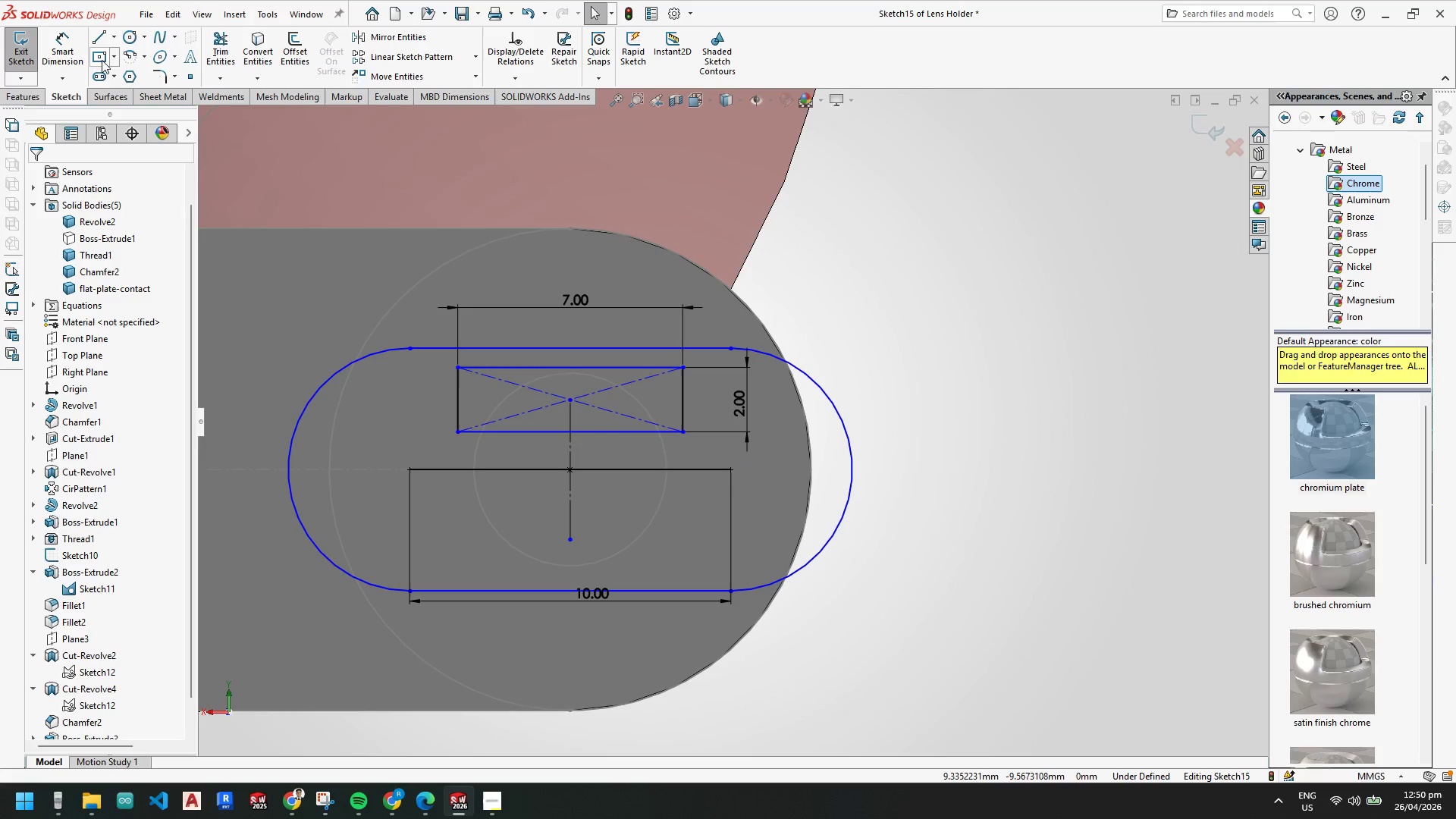 
left_click([101, 58])
 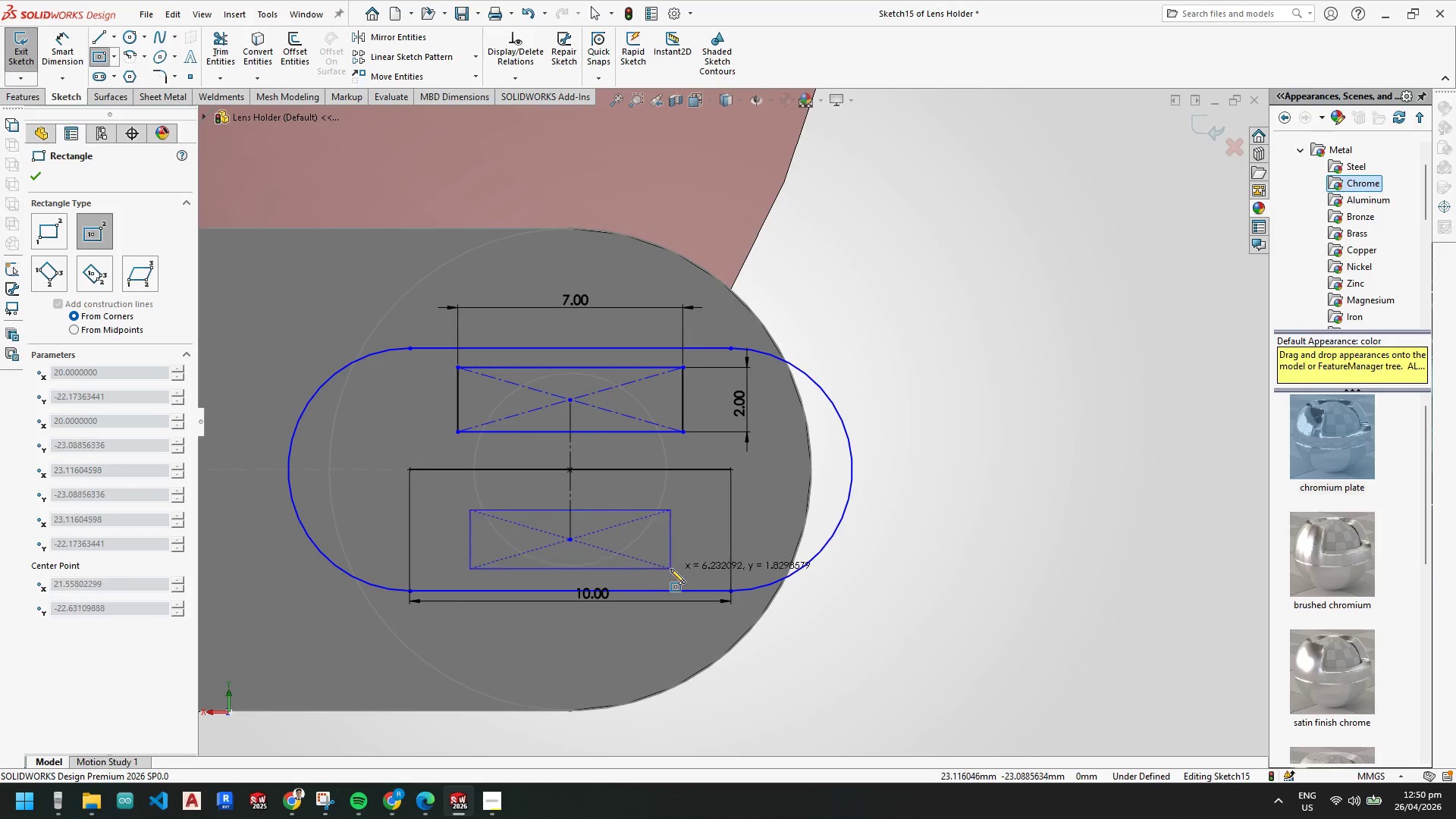 
left_click([681, 566])
 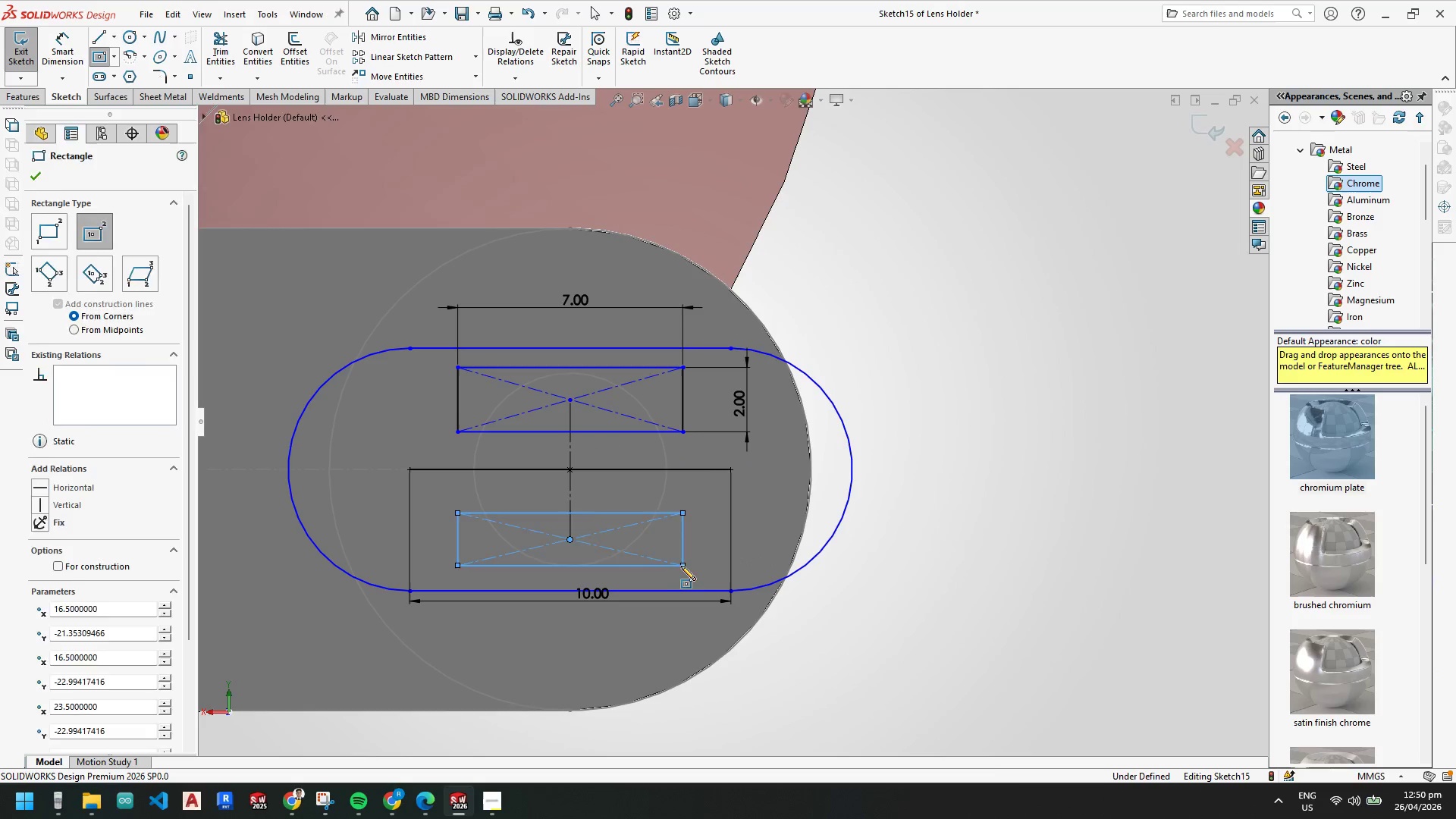 
key(Escape)
 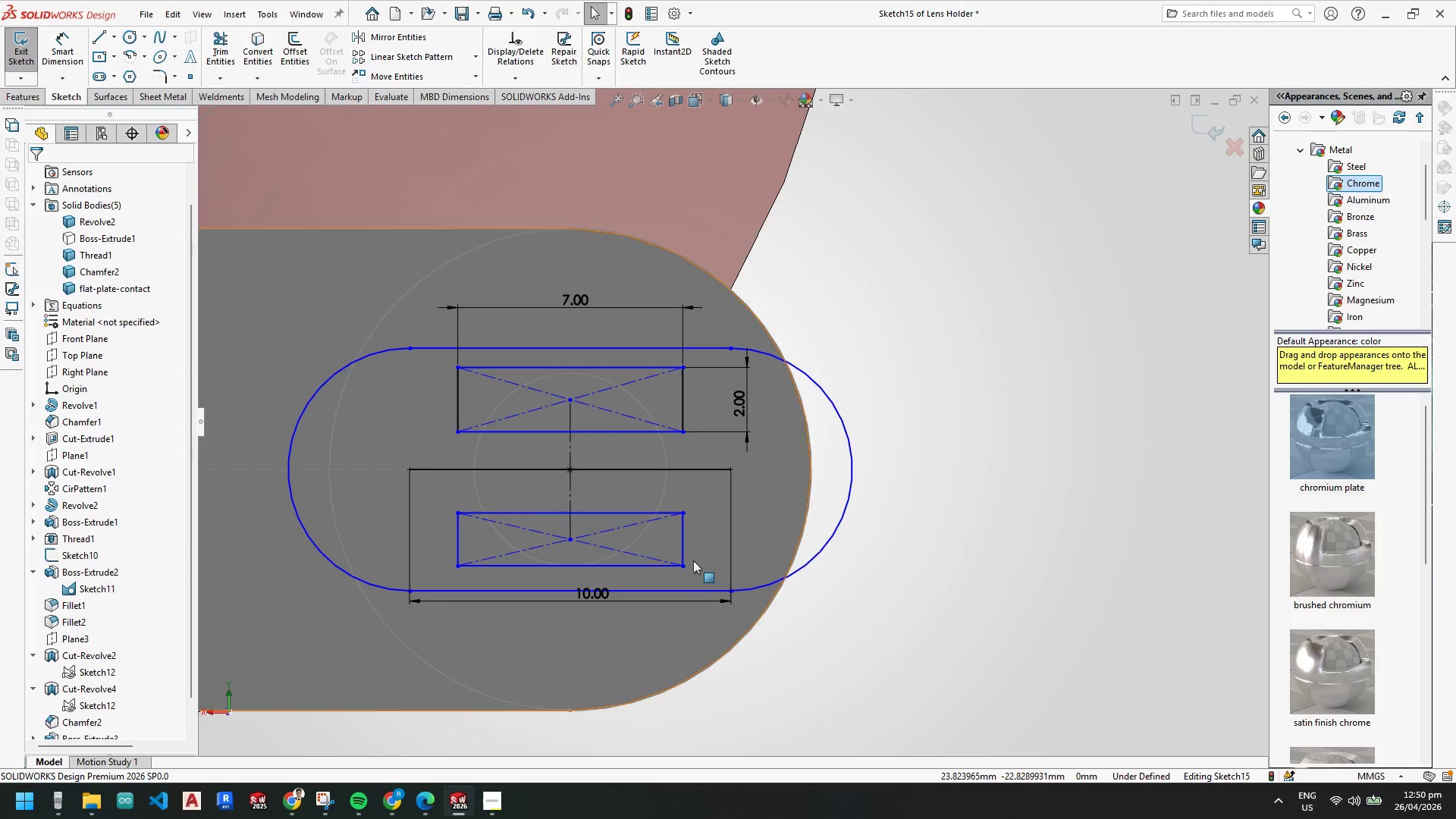 
key(Escape)
 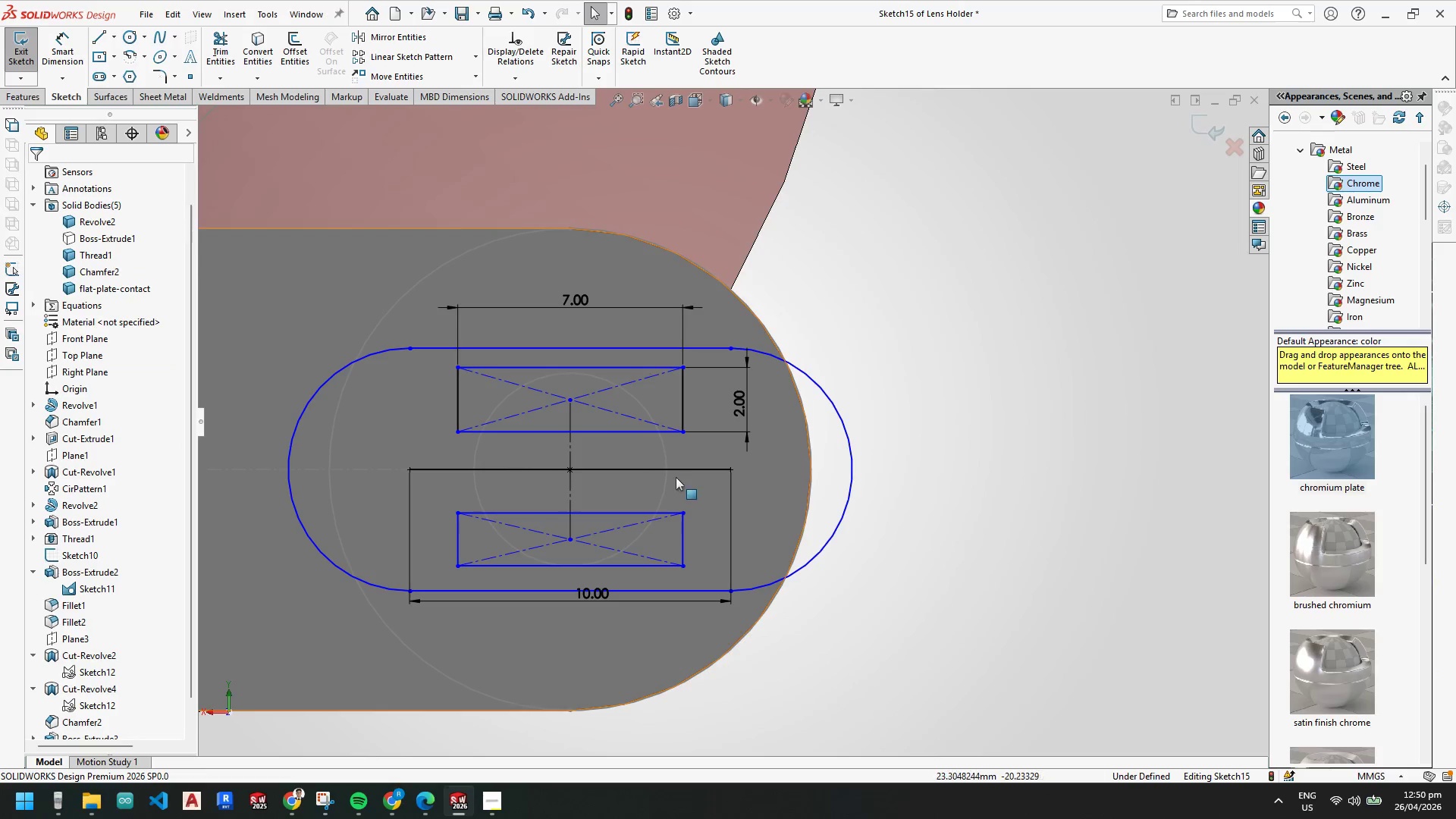 
key(Escape)
 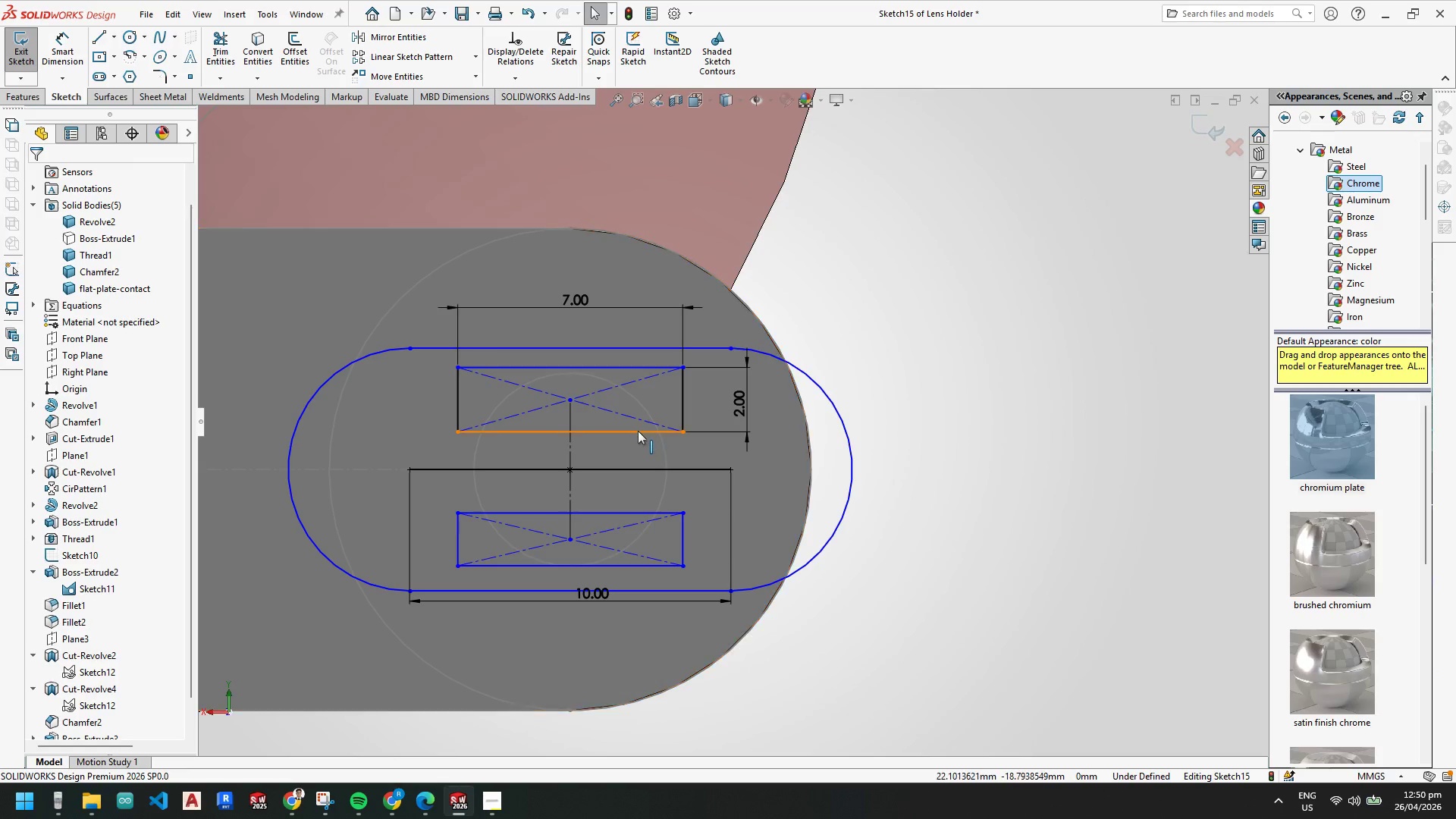 
hold_key(key=ControlLeft, duration=0.62)
left_click([639, 513])
 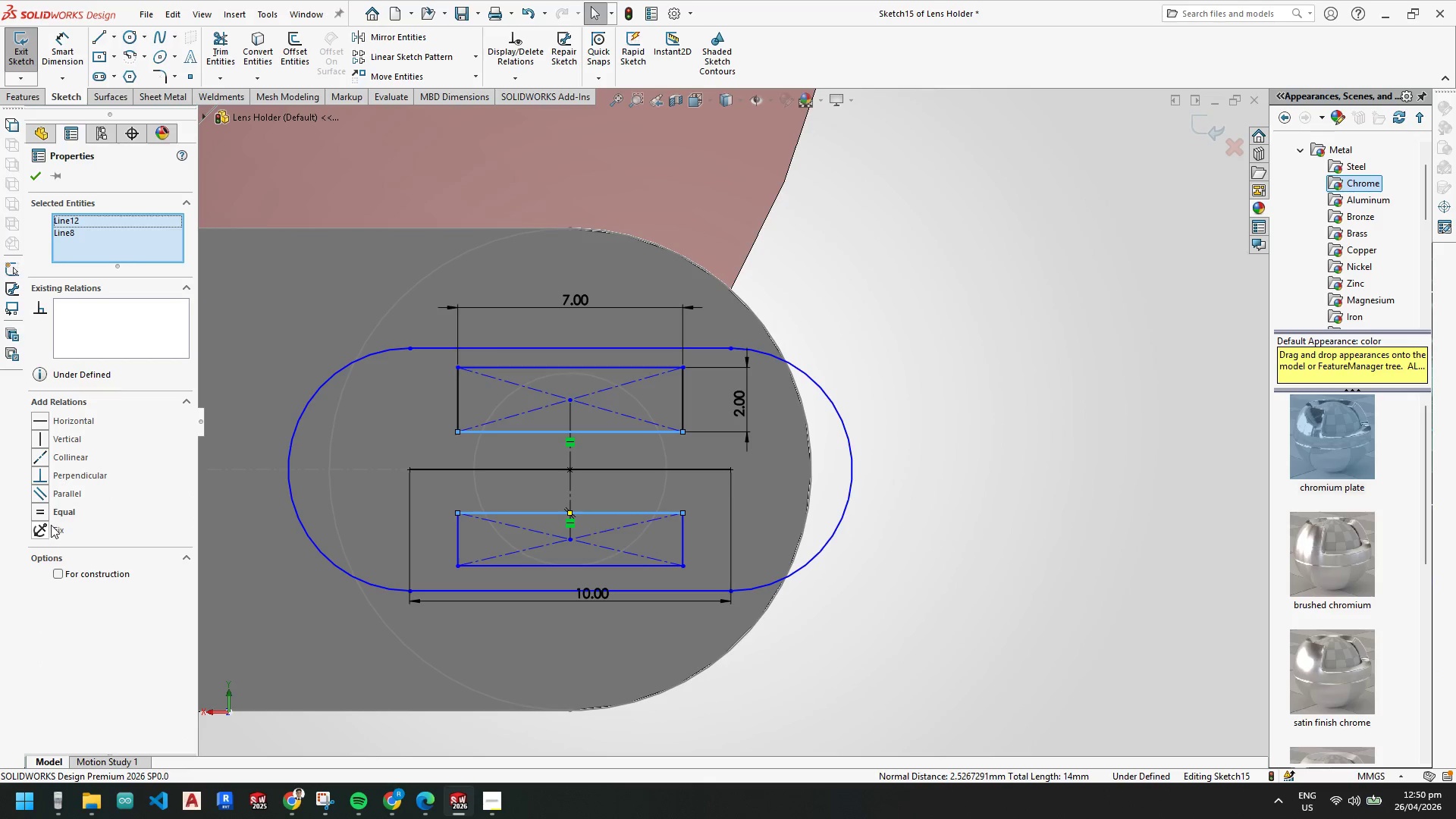 
left_click([42, 511])
 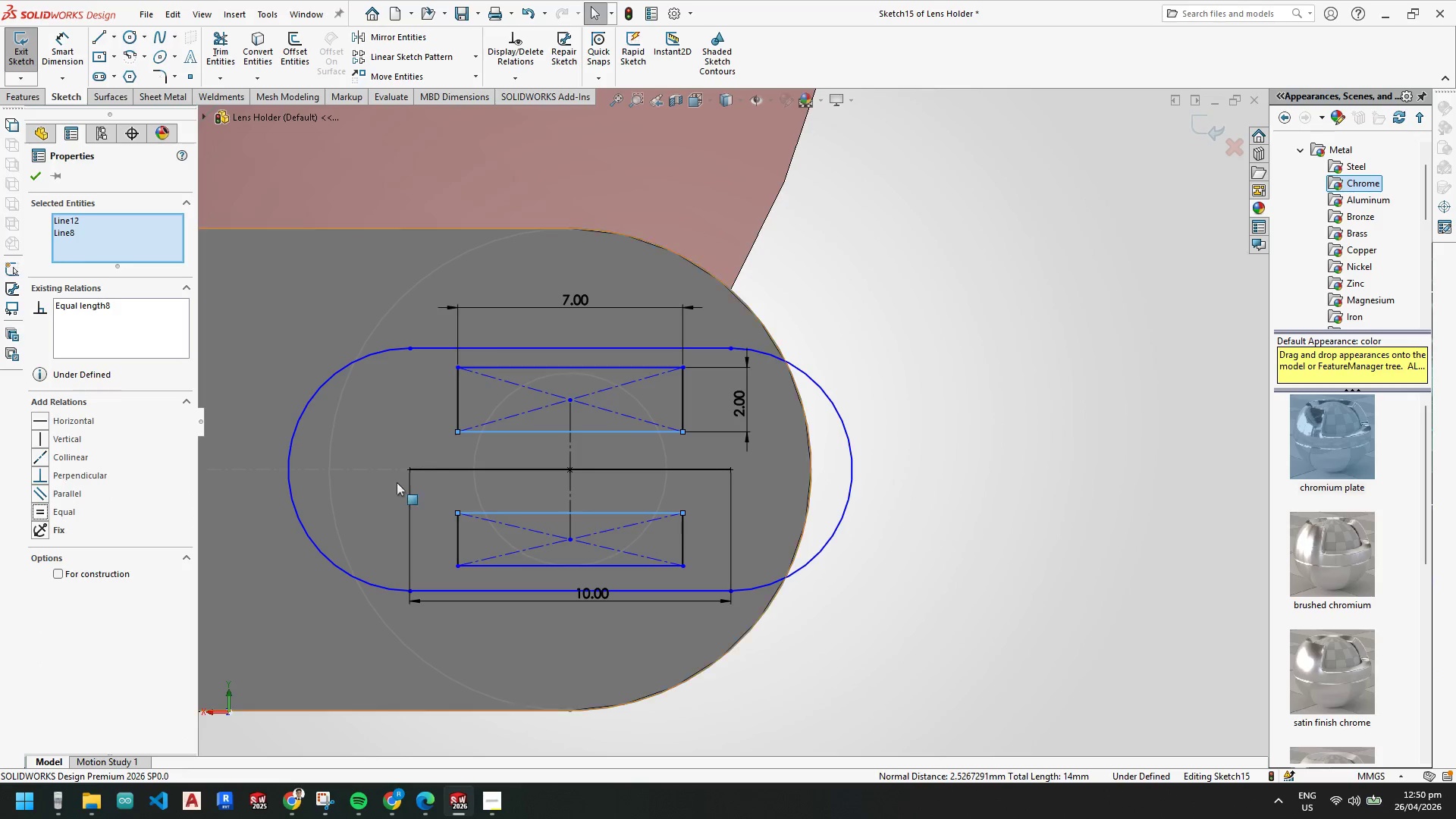 
key(Escape)
 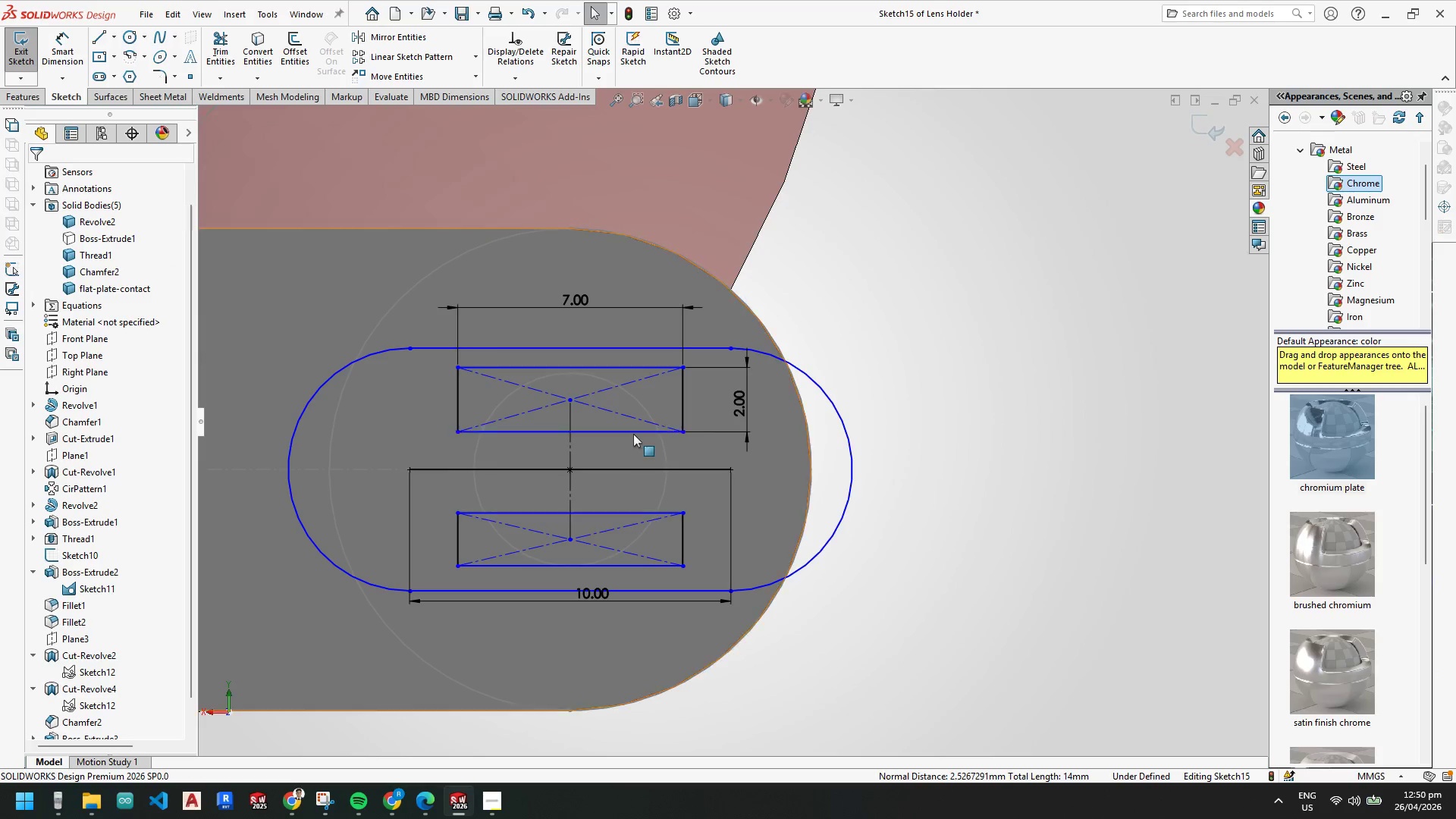 
key(Escape)
 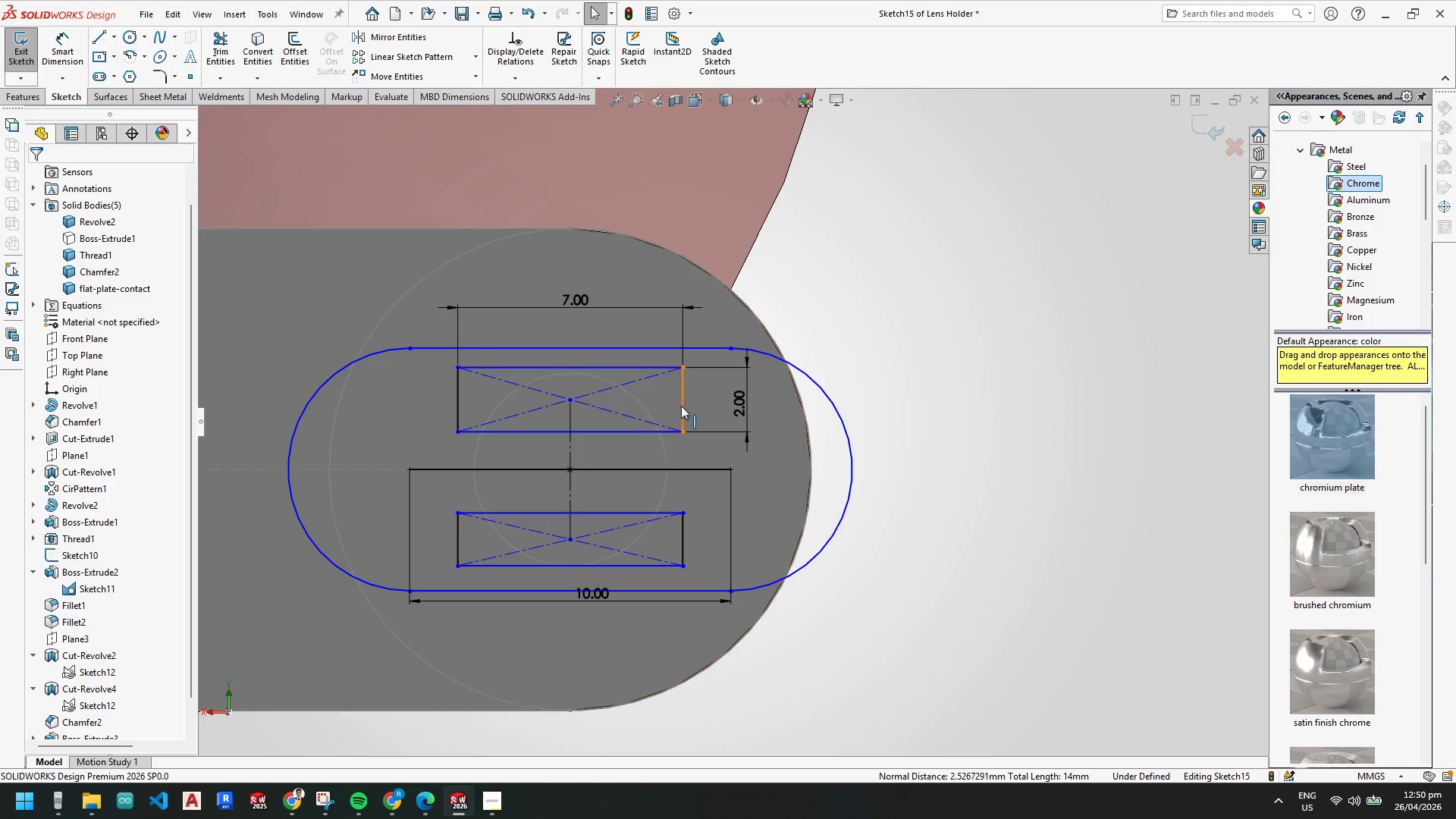 
hold_key(key=ControlLeft, duration=0.88)
left_click([684, 535])
 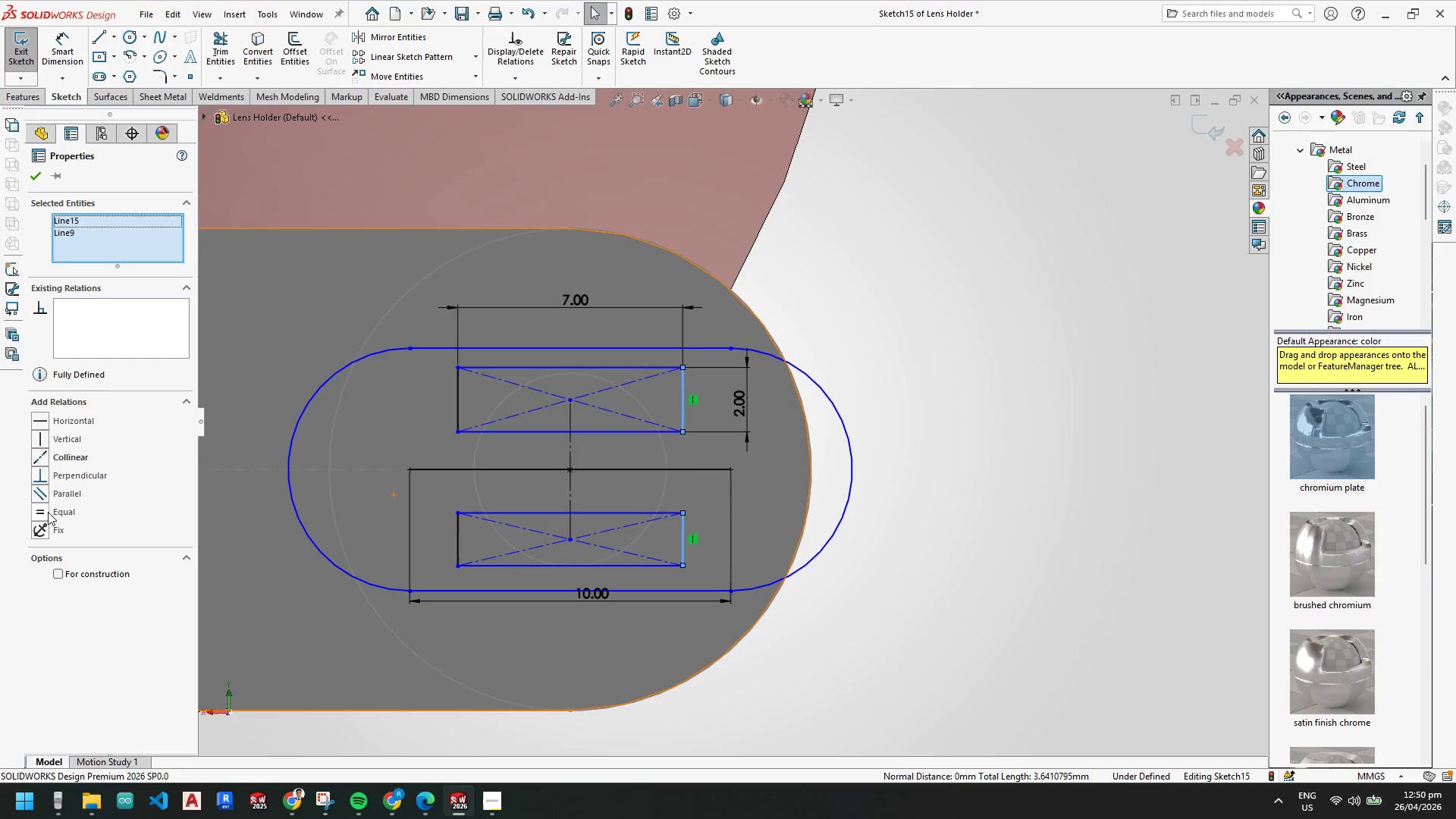 
left_click([39, 513])
 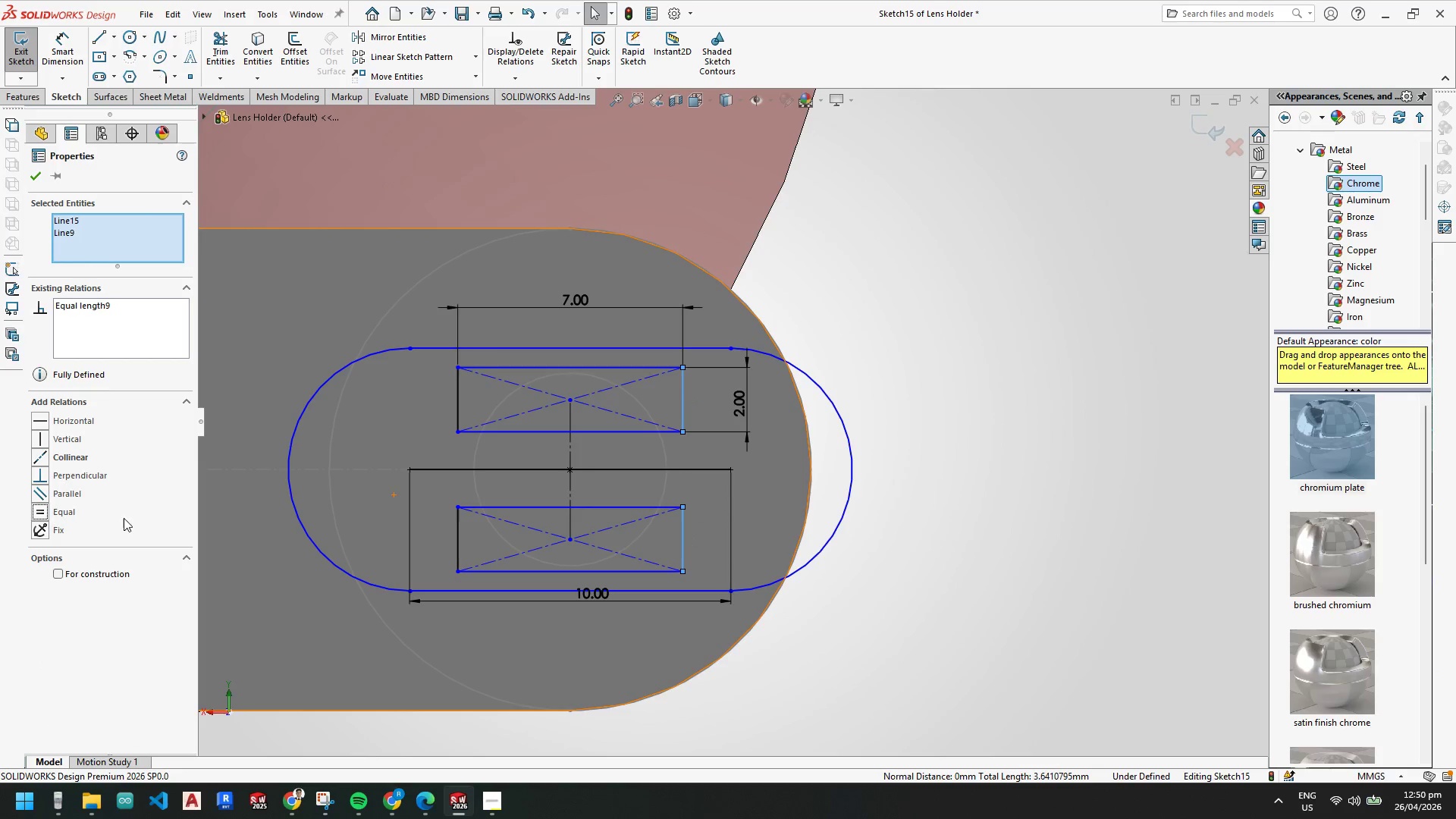 
key(Escape)
 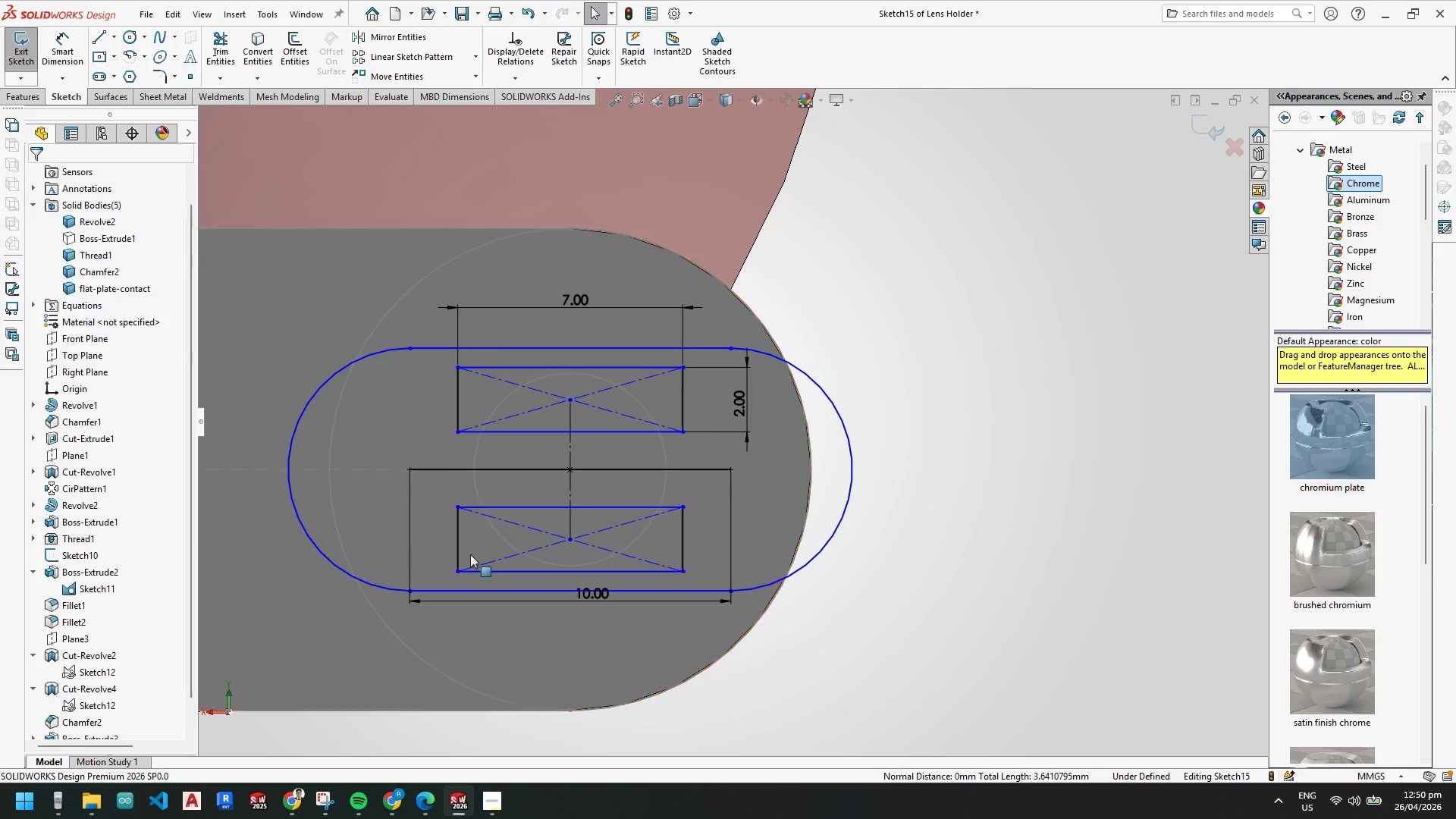 
key(Escape)
 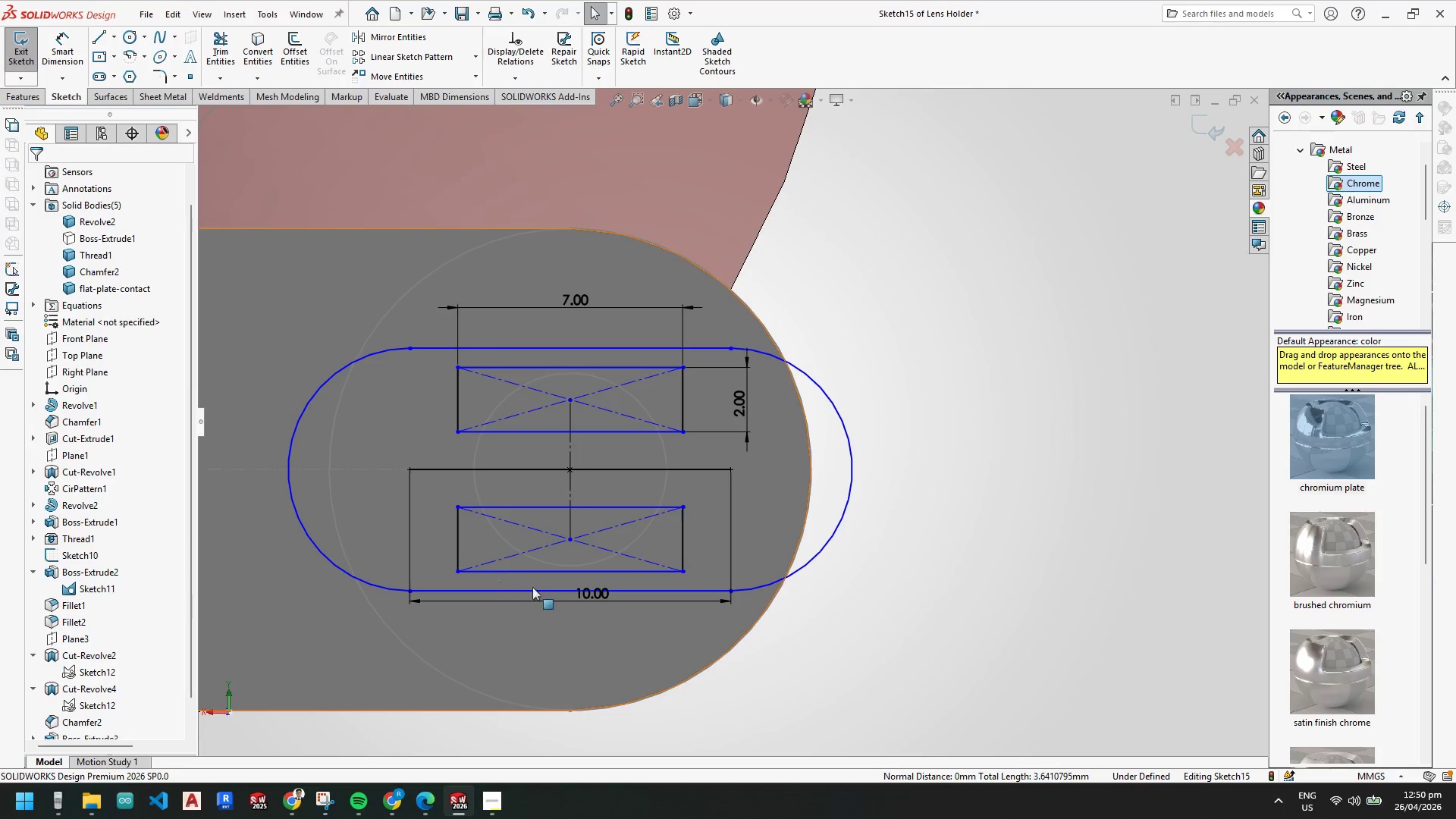 
key(Escape)
 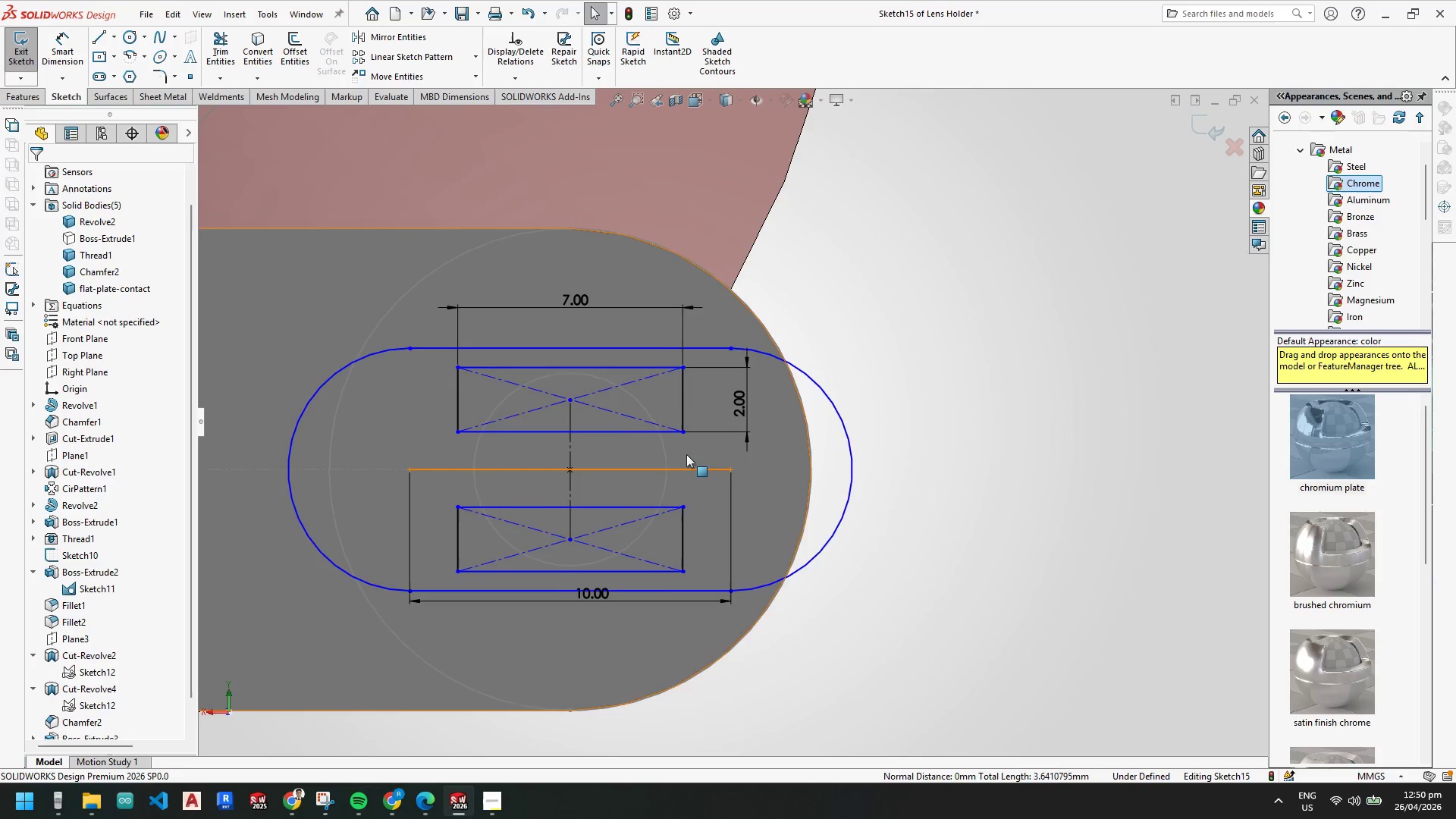 
scroll: coordinate [686, 454], scroll_direction: down, amount: 1.0
 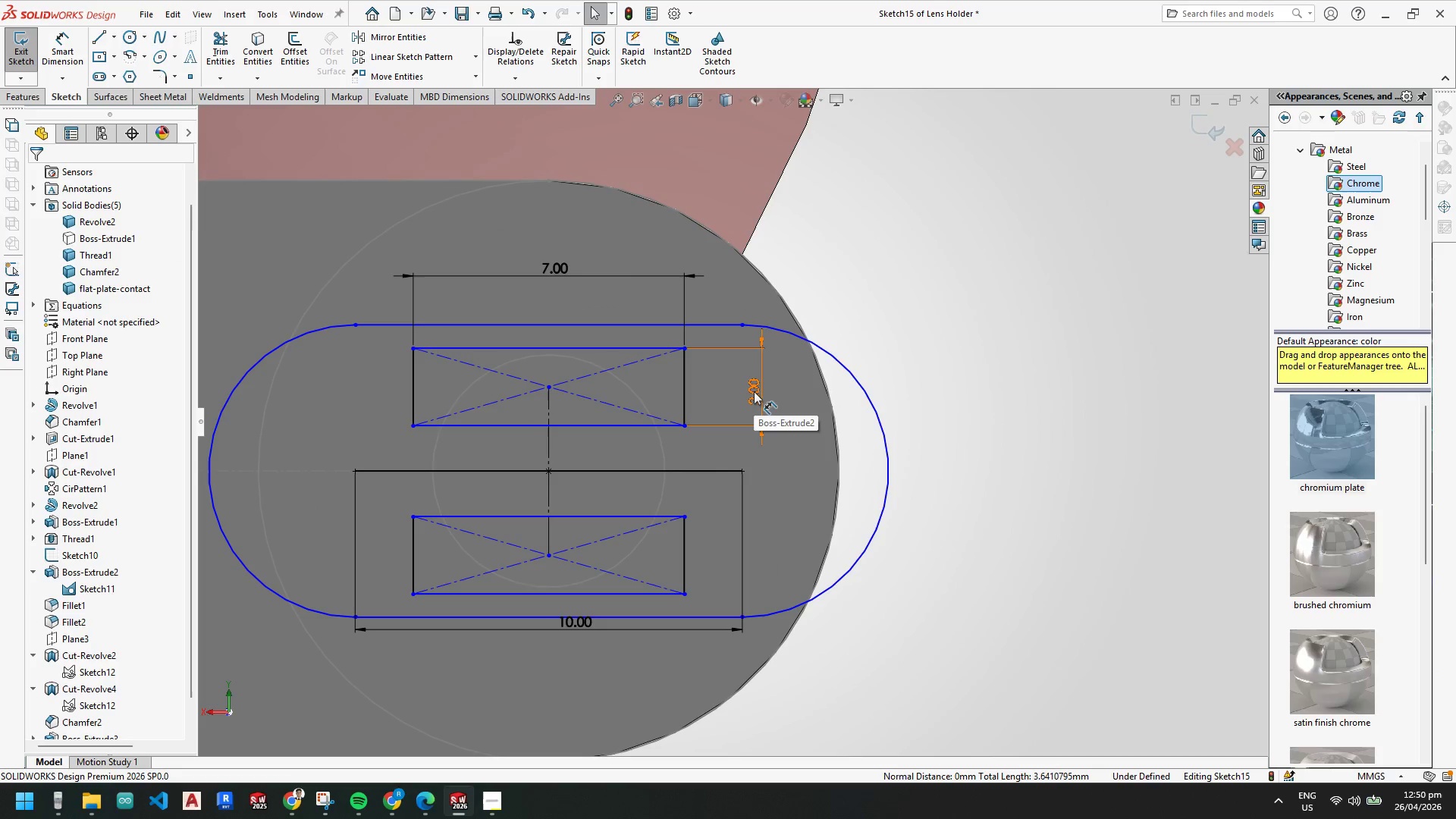 
double_click([754, 391])
 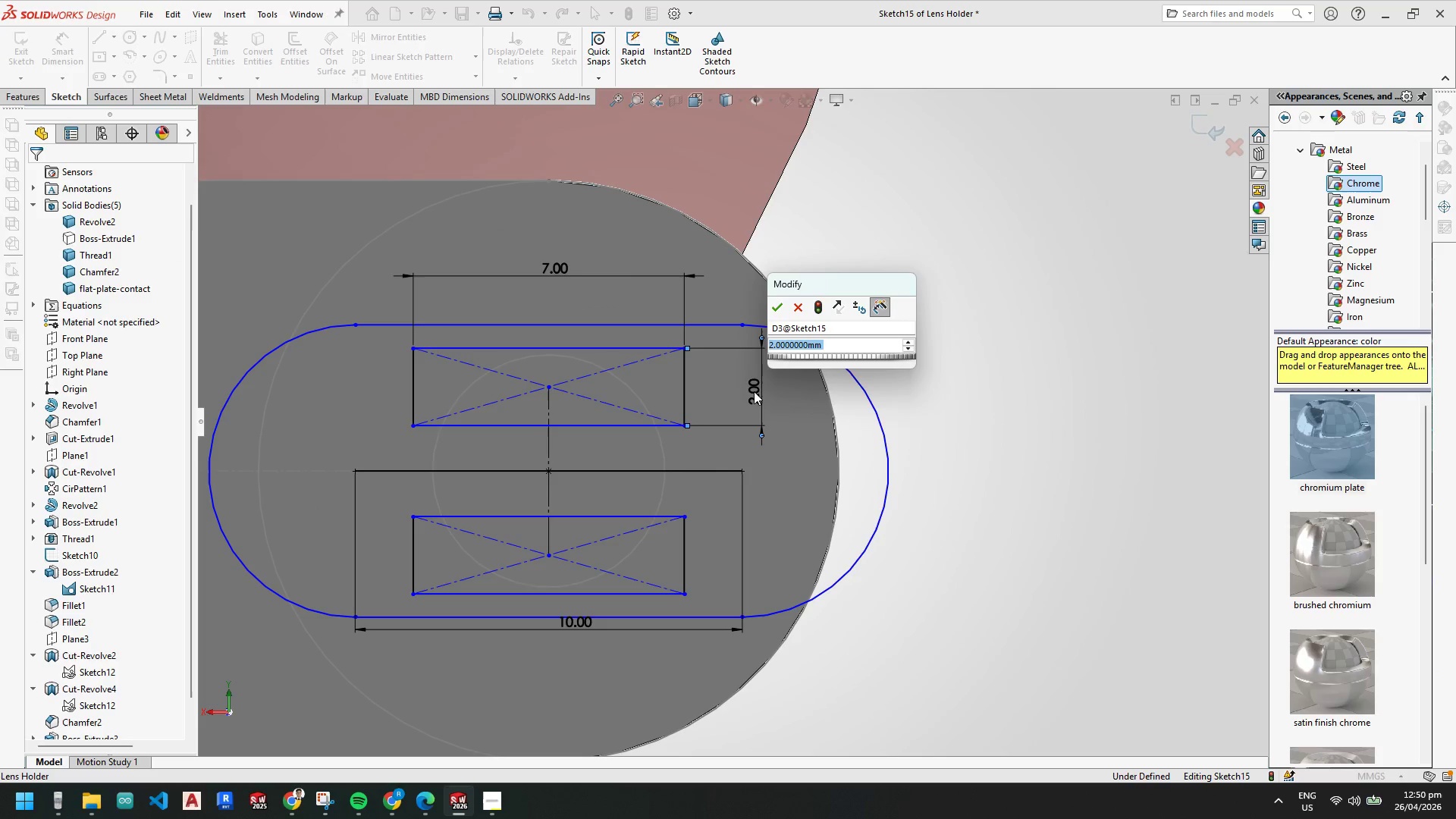 
key(Numpad1)
 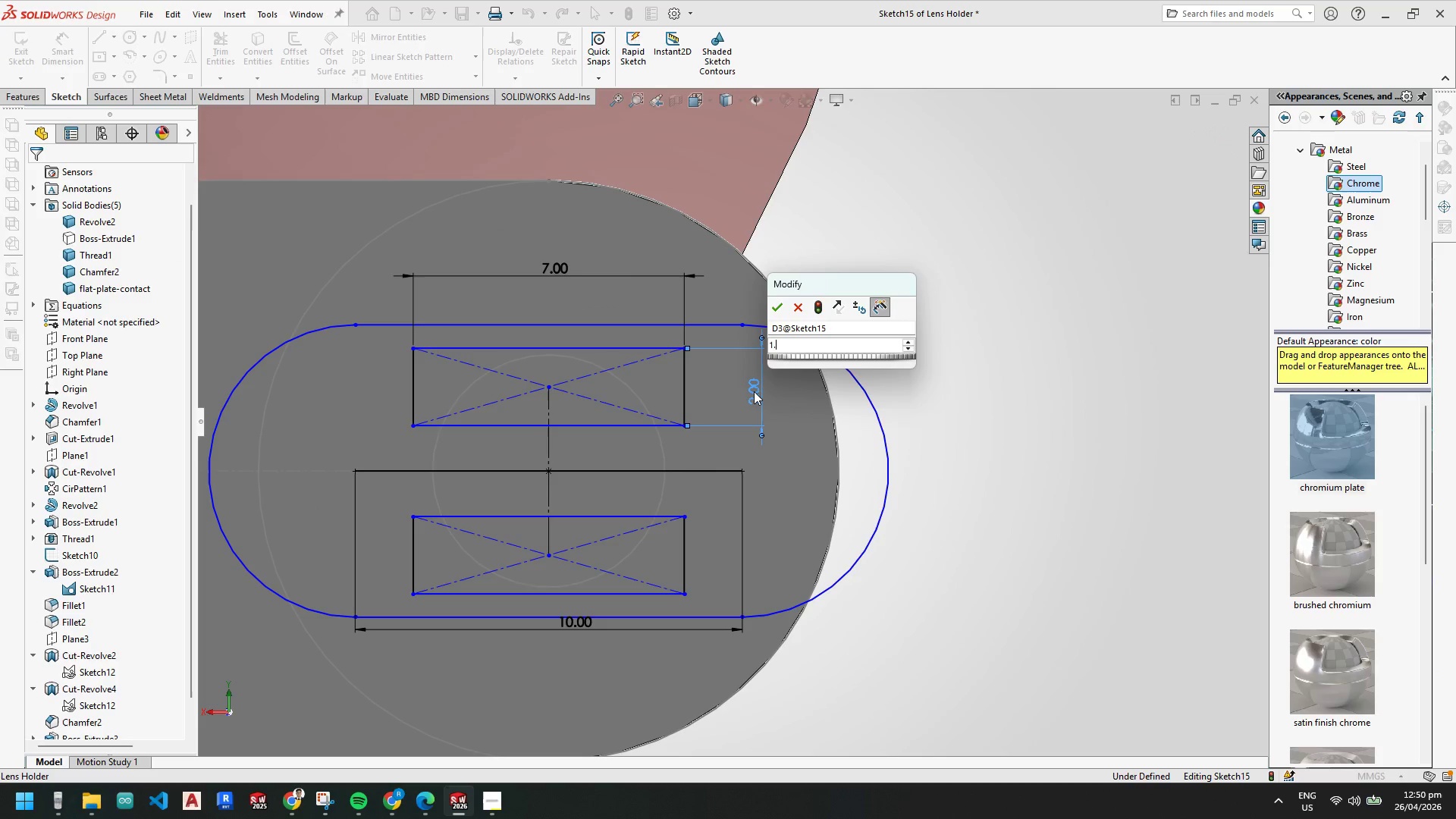 
key(NumpadDecimal)
 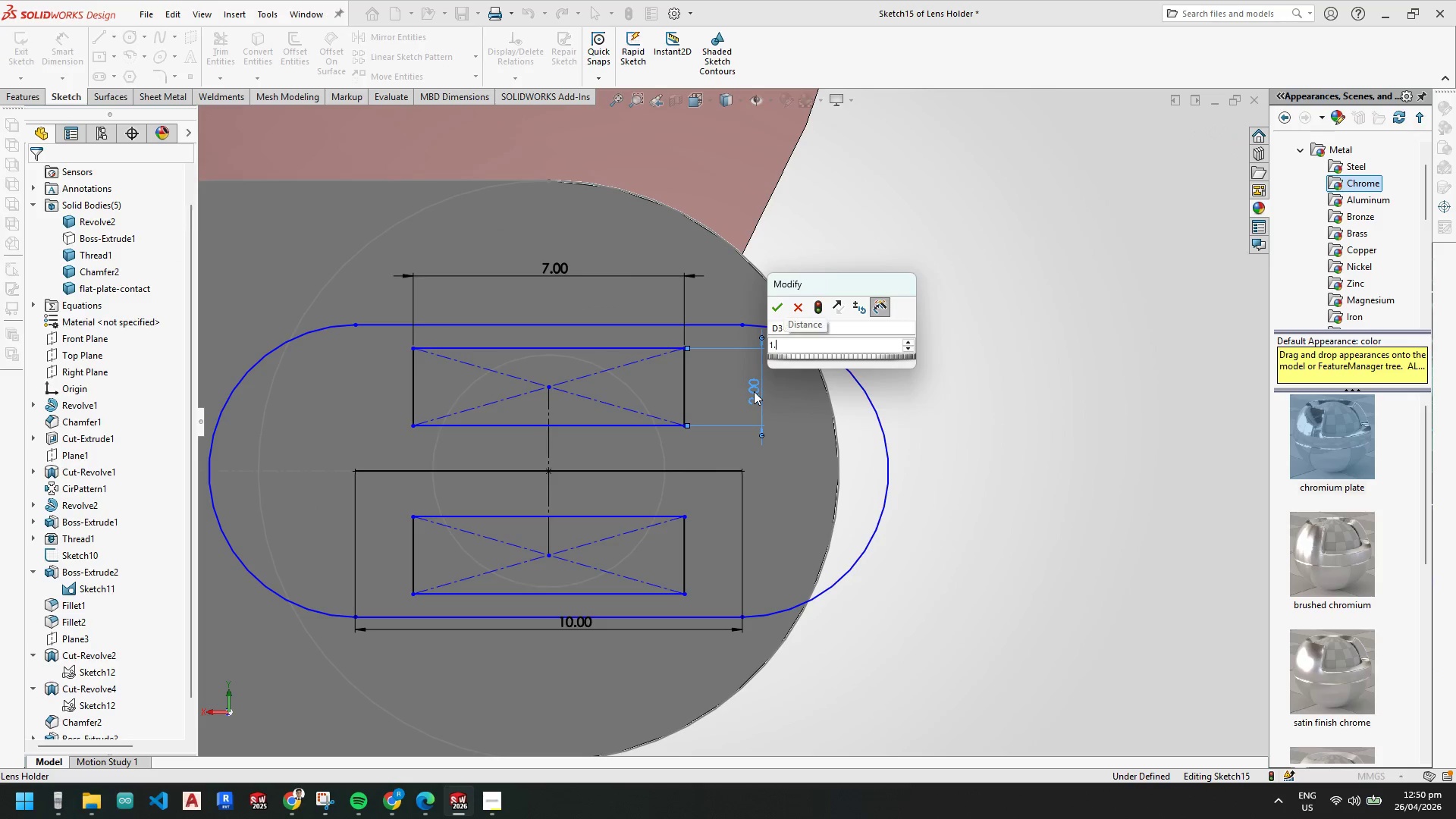 
key(Numpad6)
 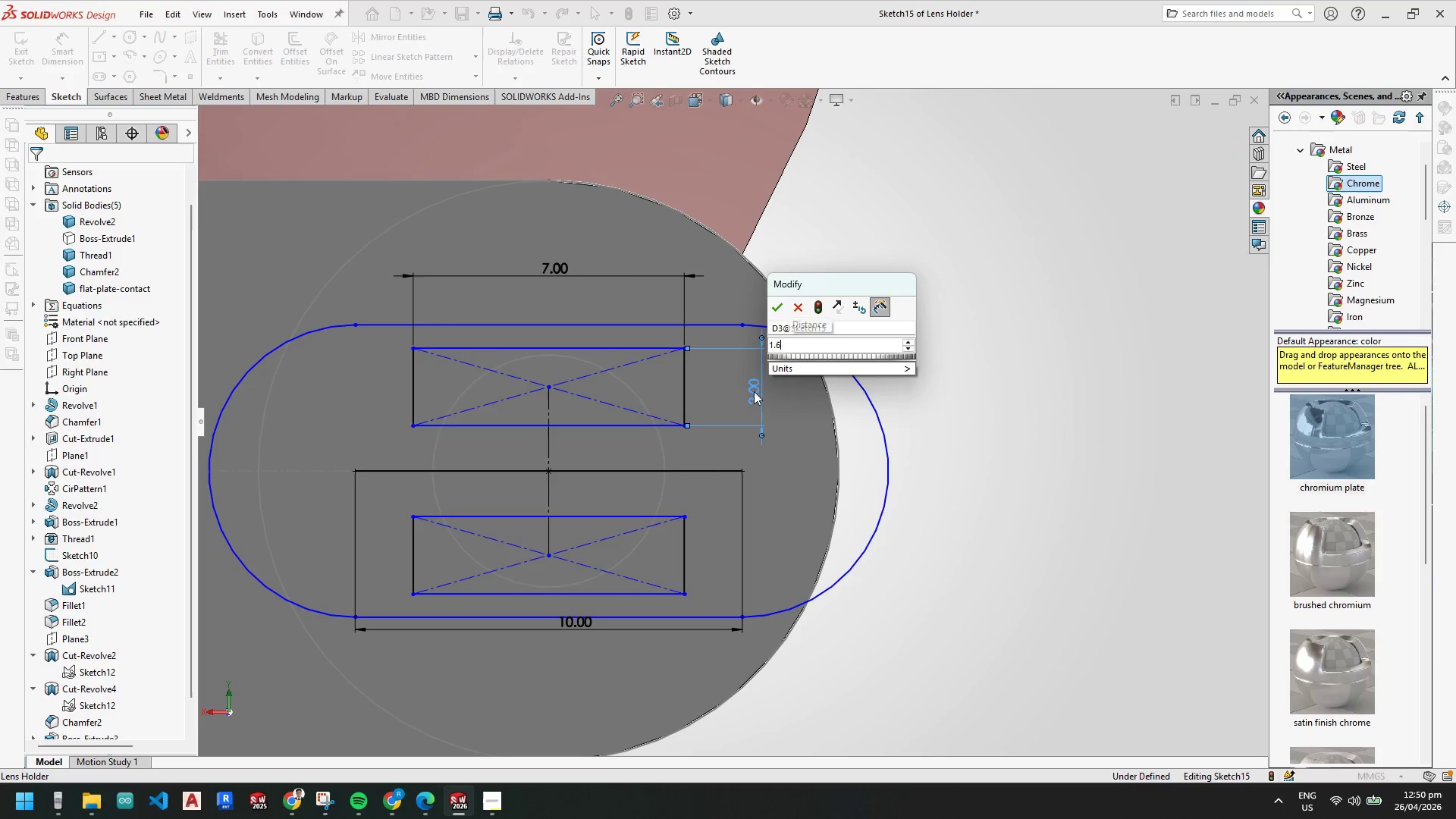 
key(Numpad5)
 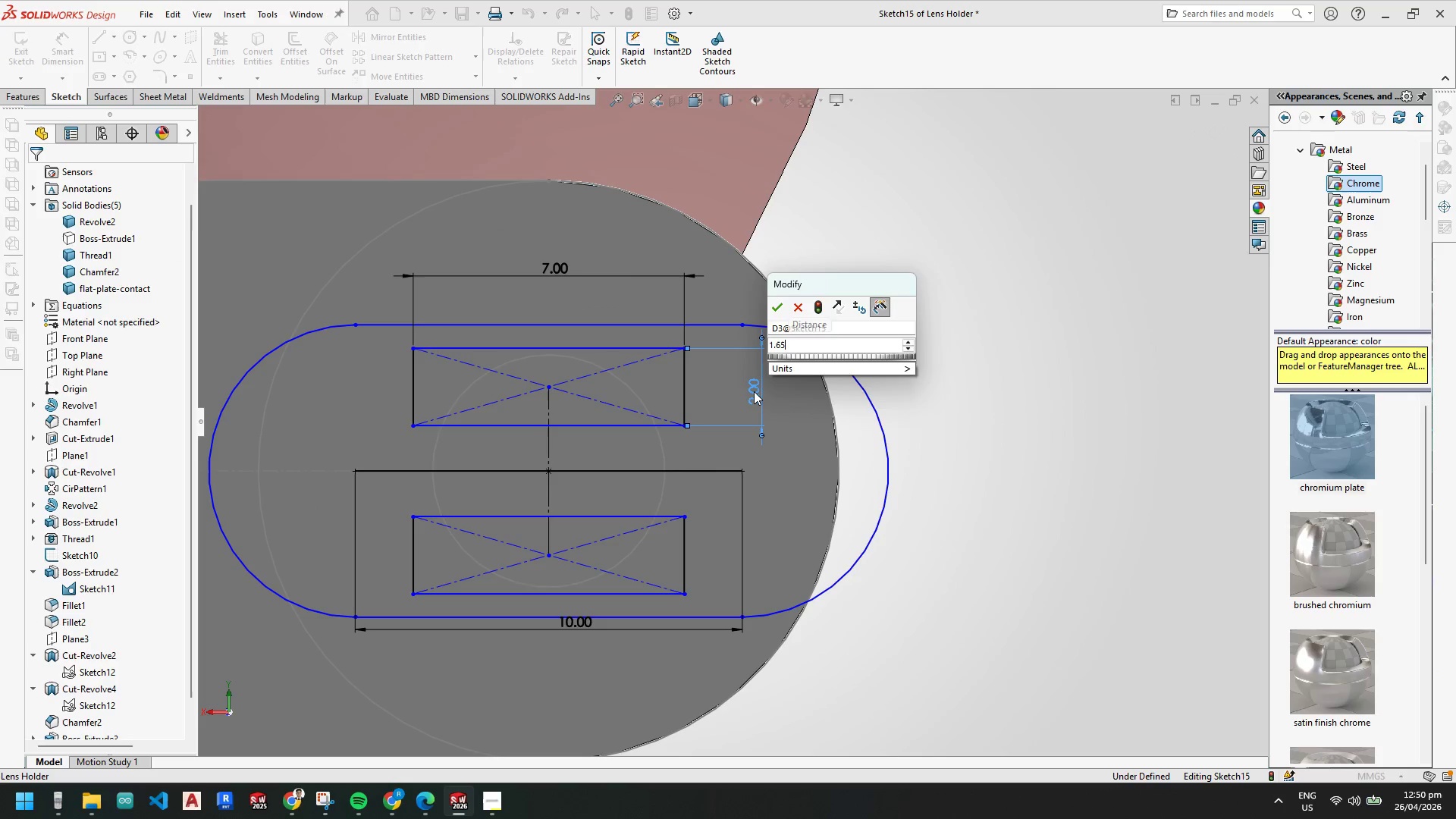 
key(NumpadEnter)
 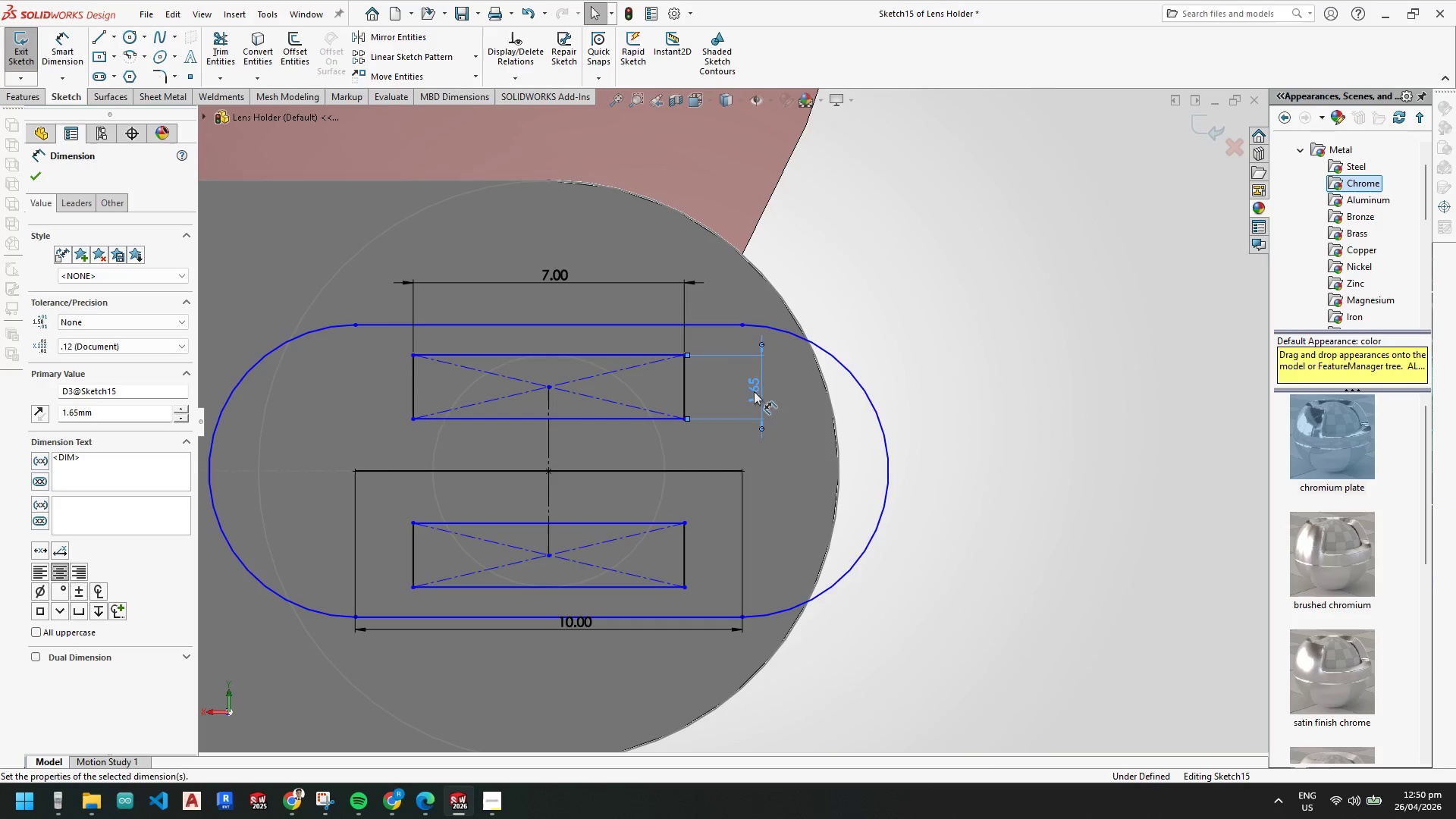 
key(Escape)
 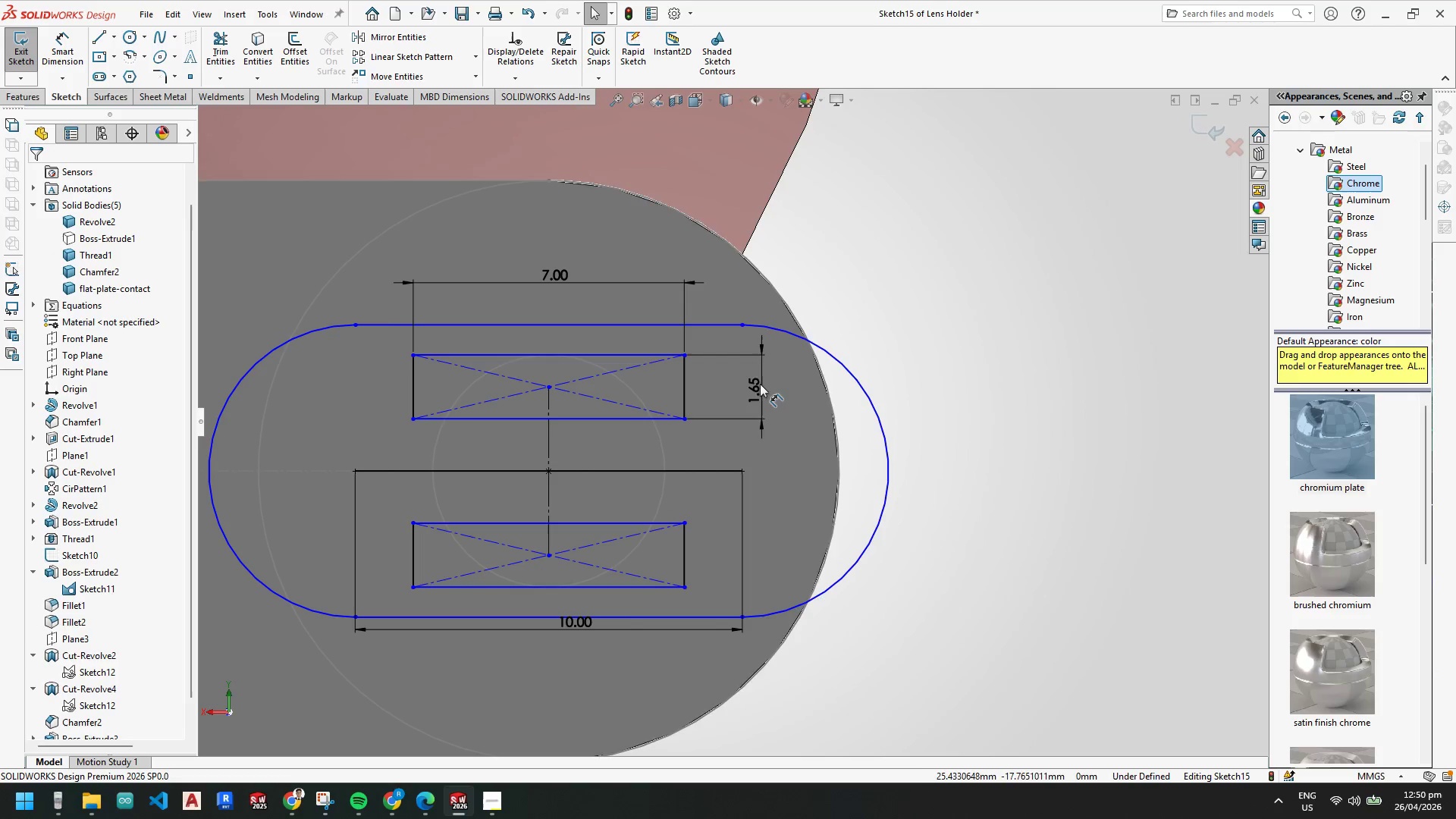 
key(Escape)
 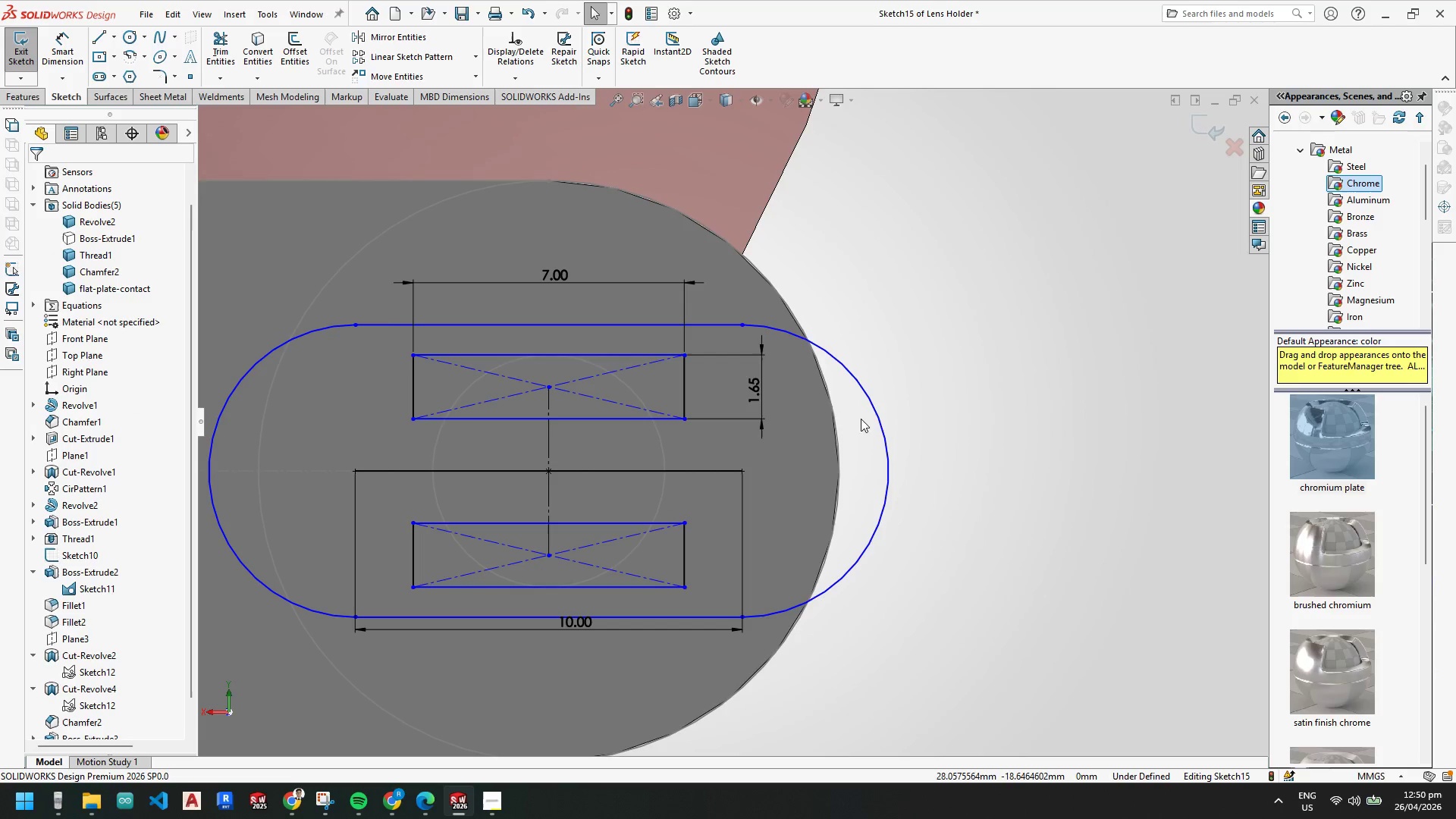 
key(Escape)
 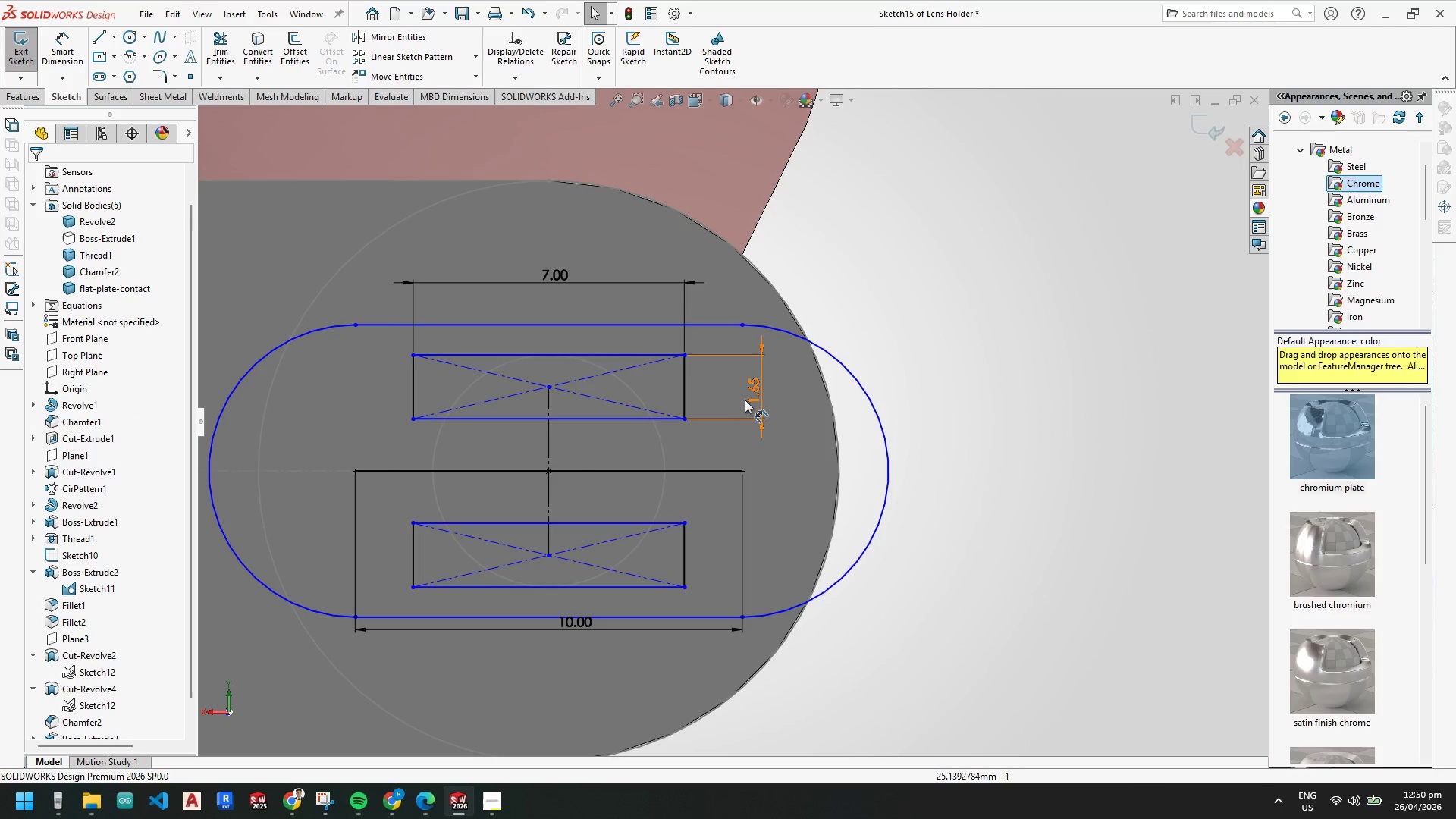 
key(Escape)
 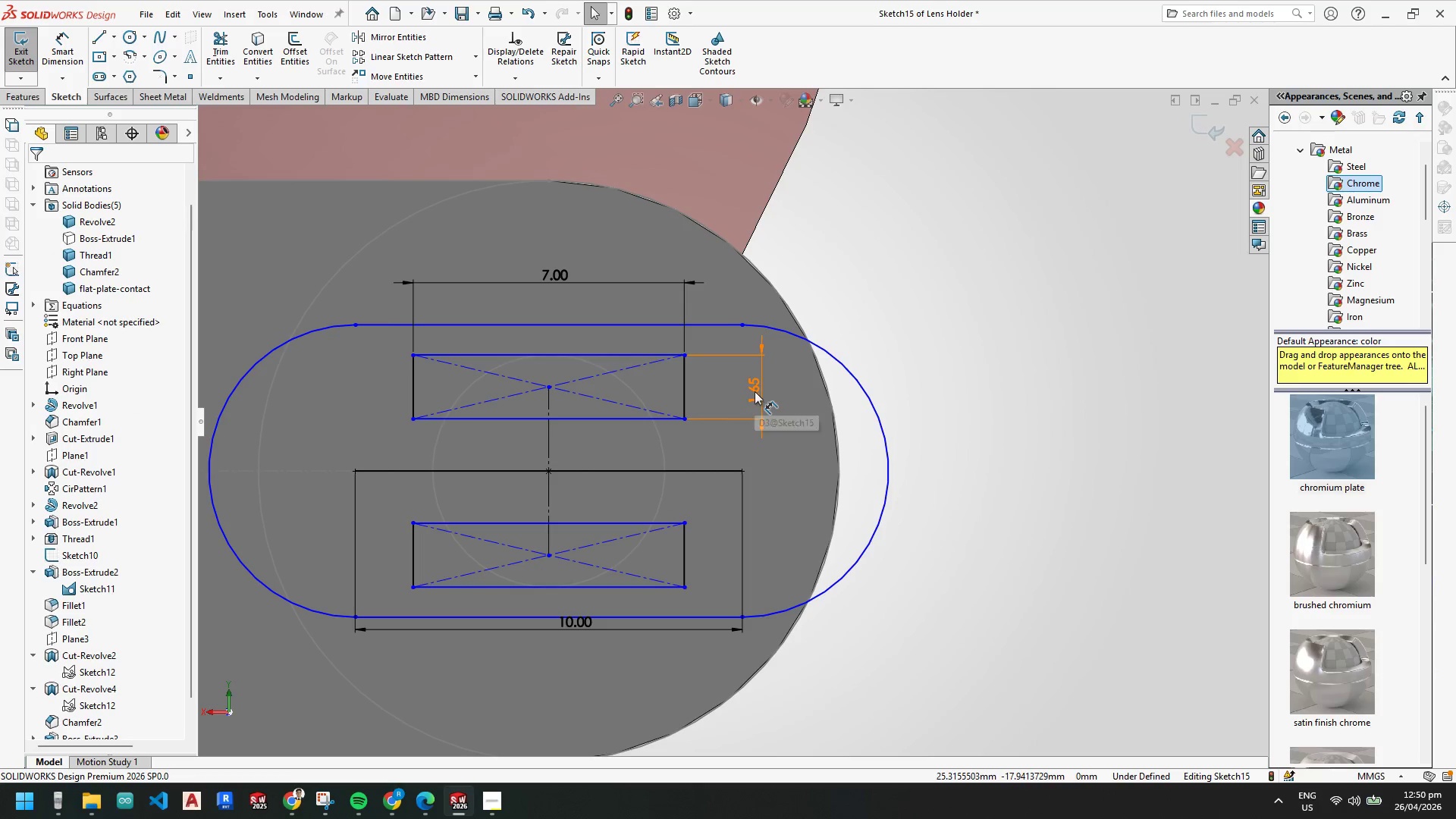 
left_click_drag(start_coordinate=[757, 391], to_coordinate=[291, 390])
 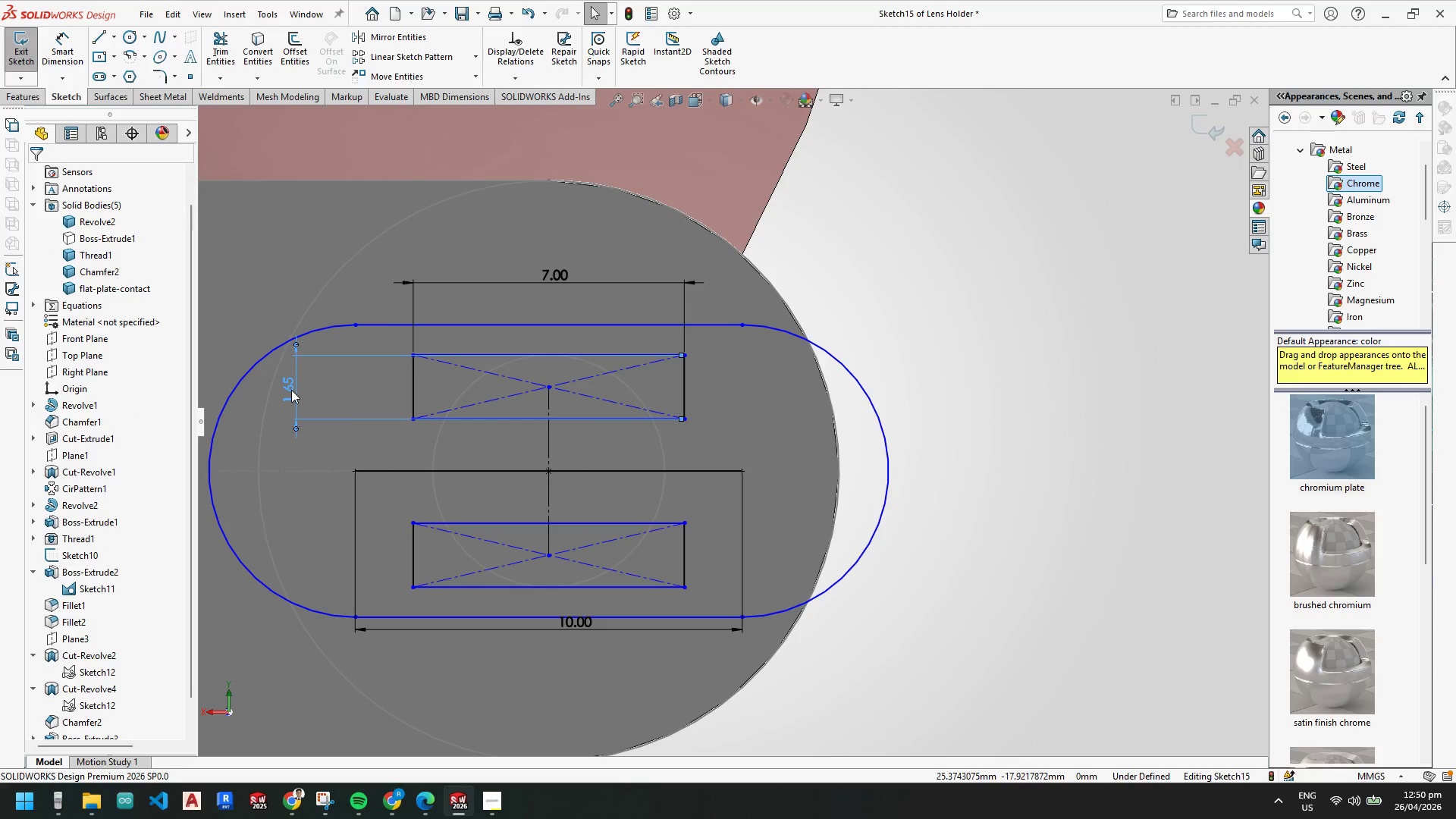 
key(Escape)
 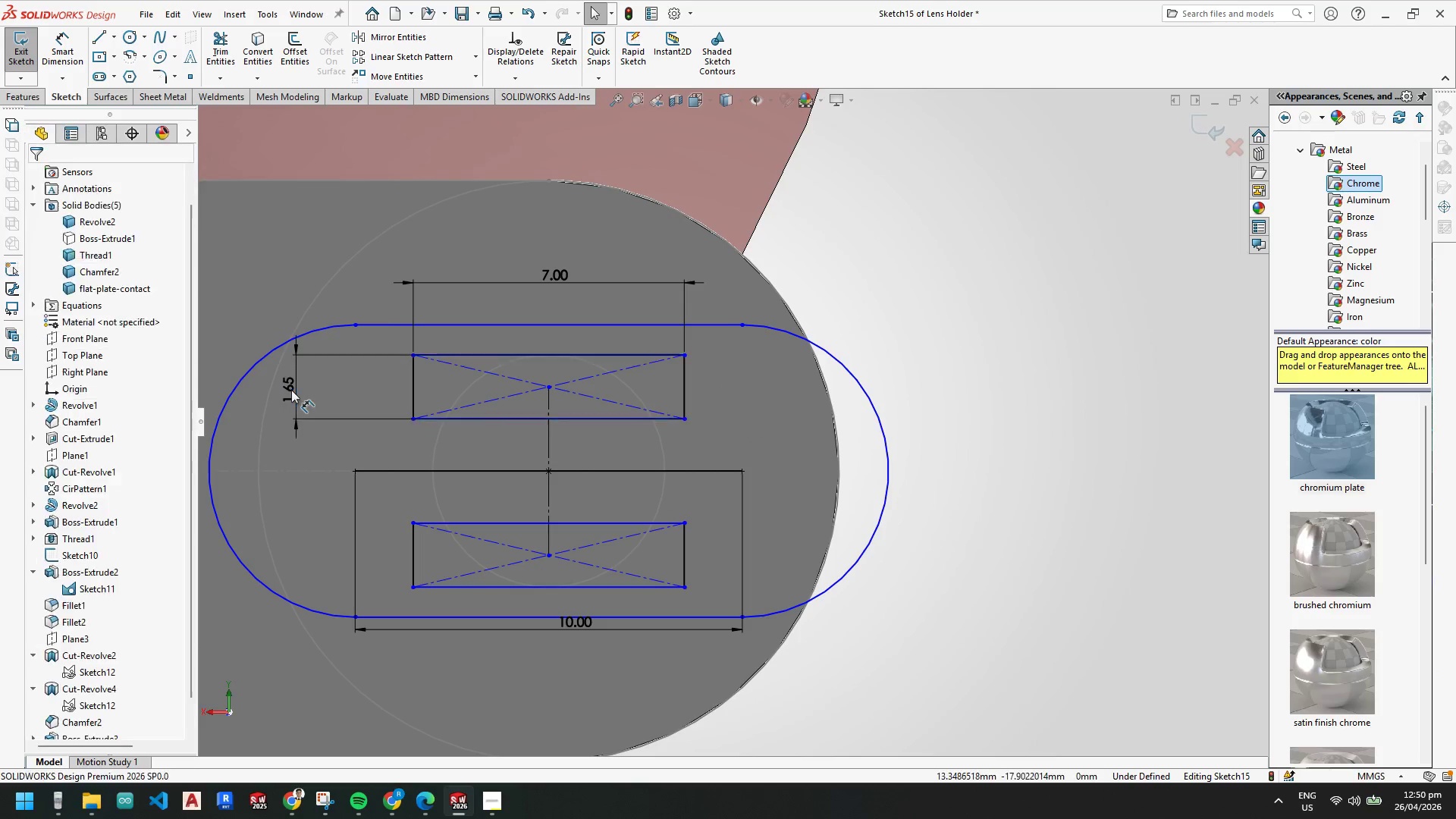 
key(Escape)
 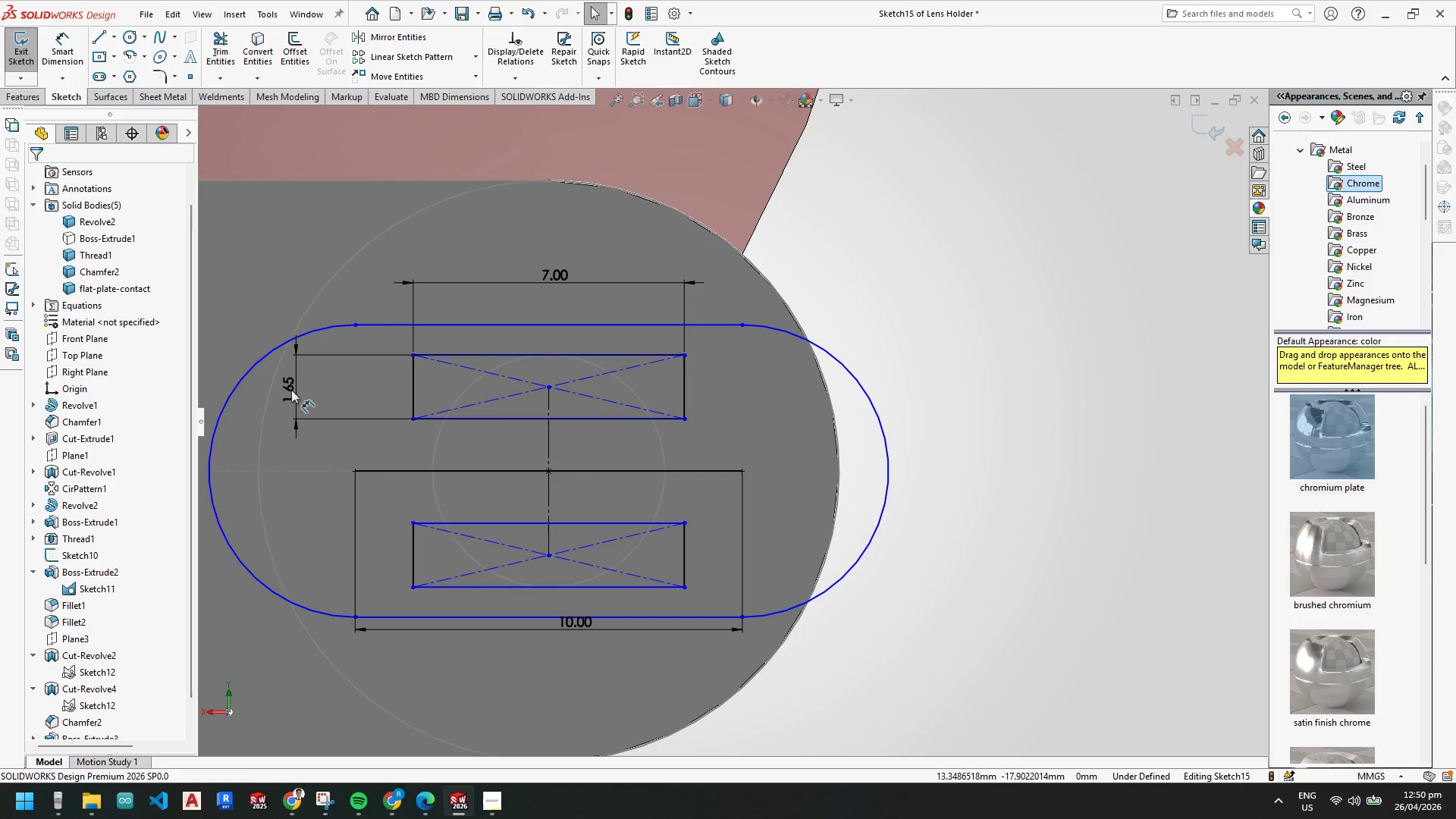 
double_click([291, 390])
 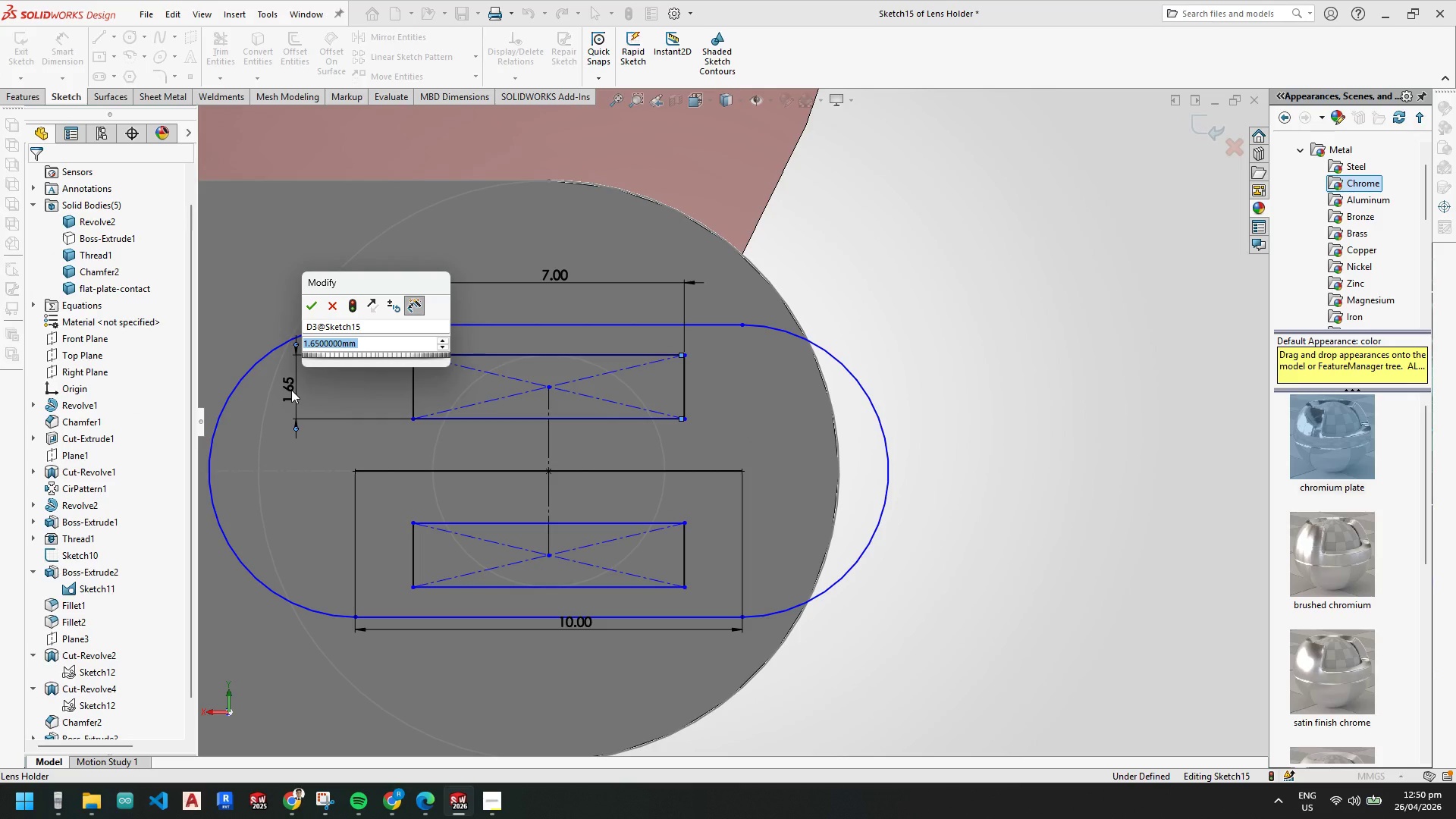 
key(Numpad2)
 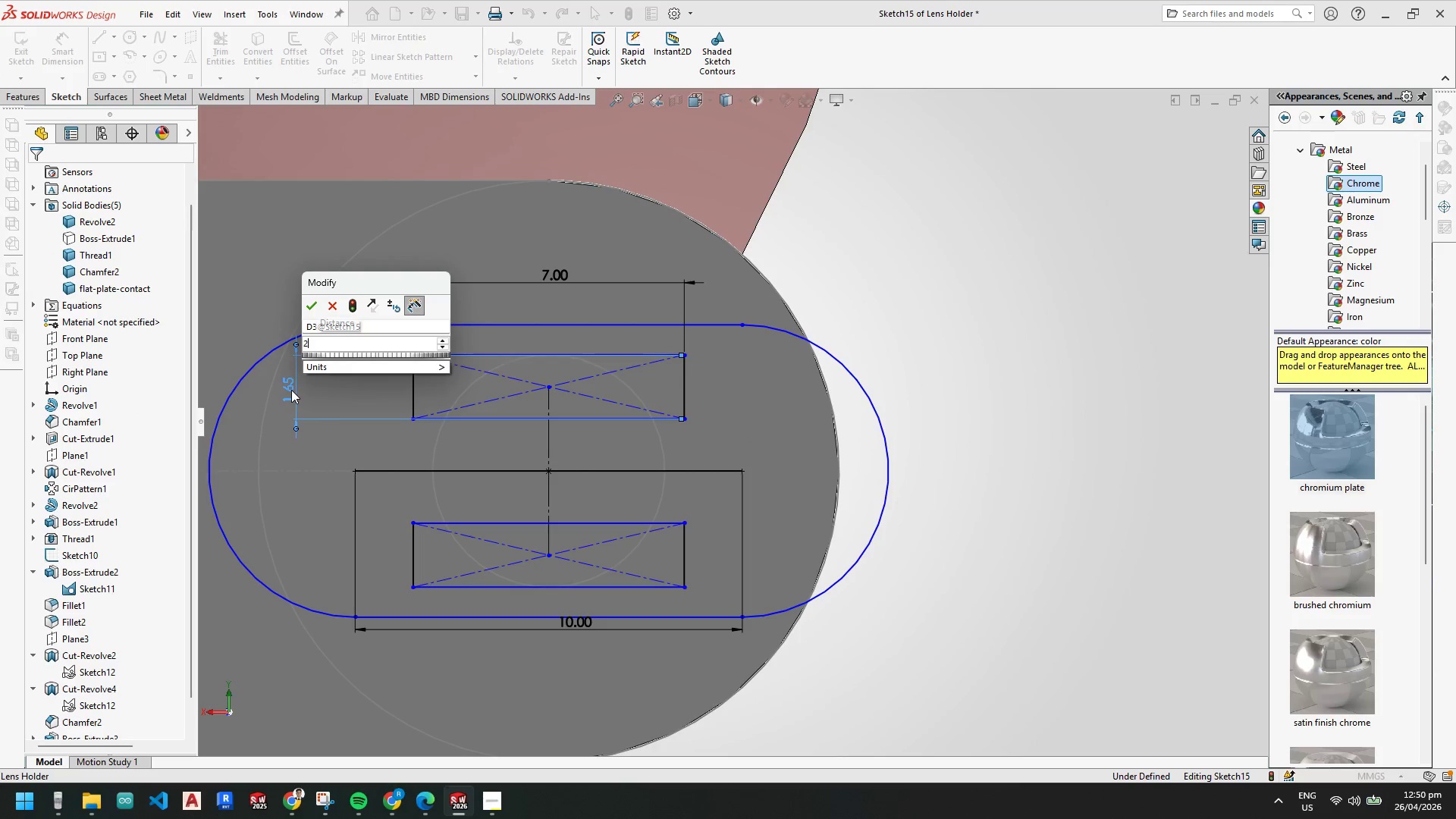 
key(NumpadEnter)
 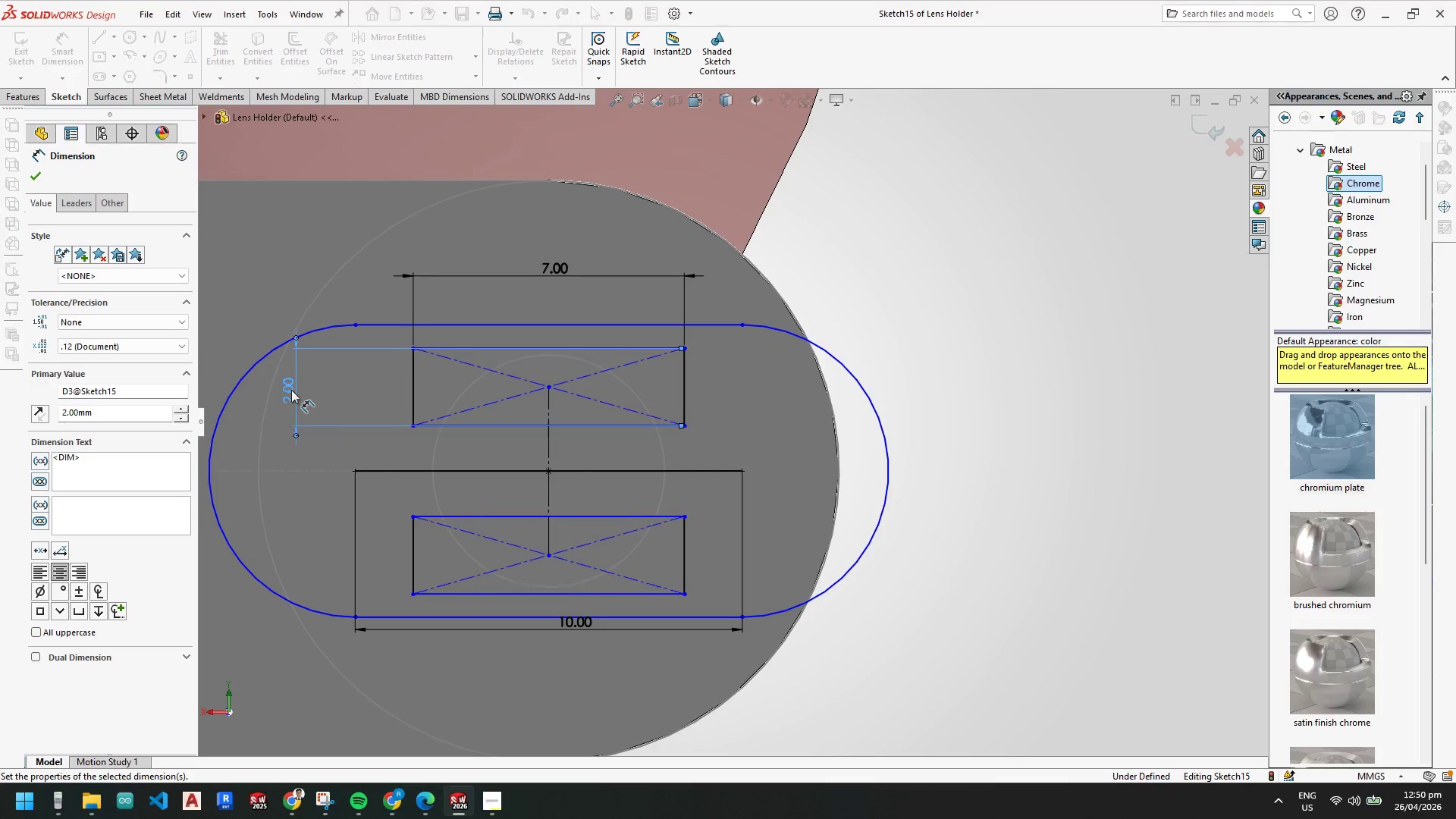 
key(Escape)
 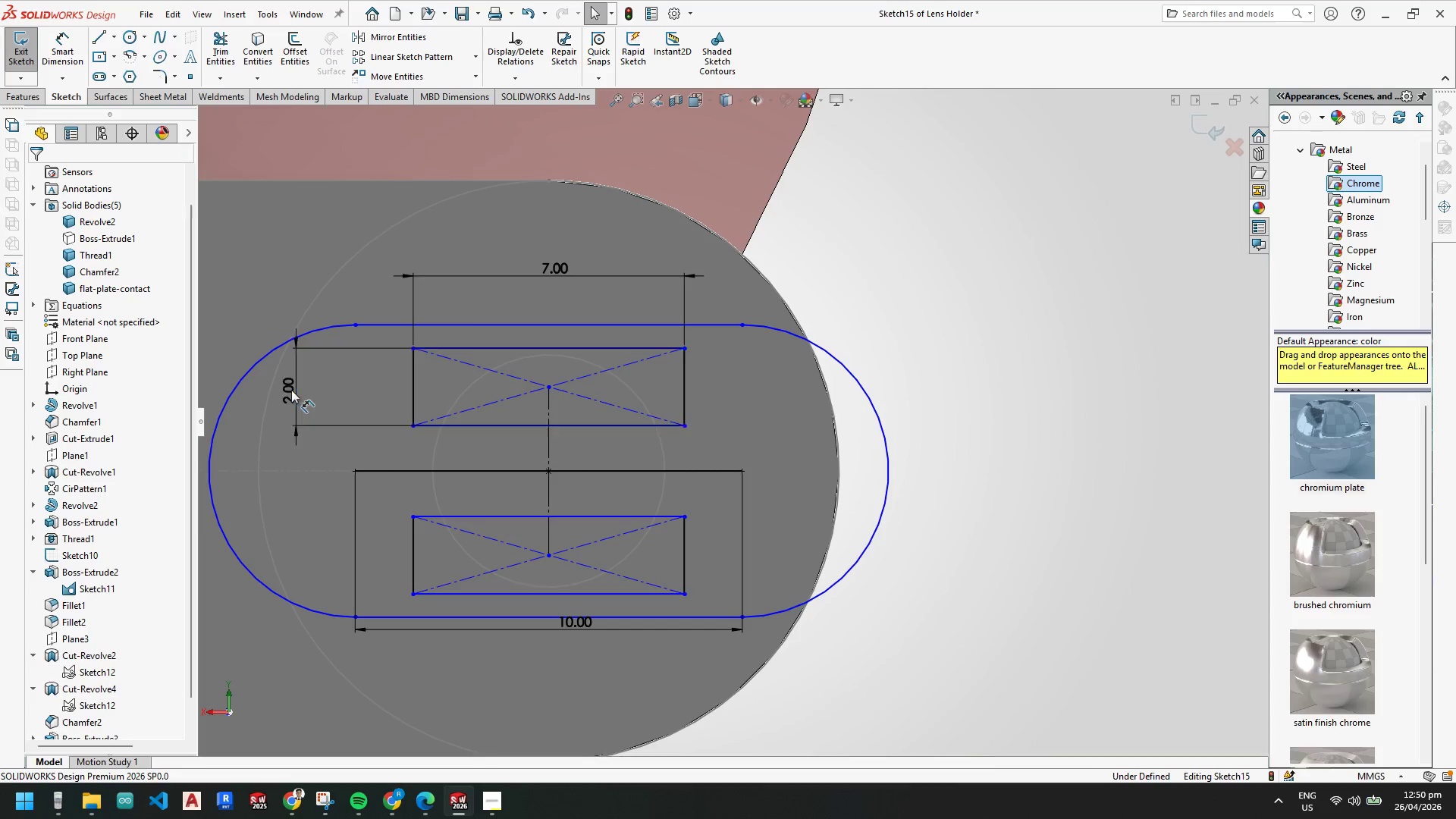 
key(Escape)
 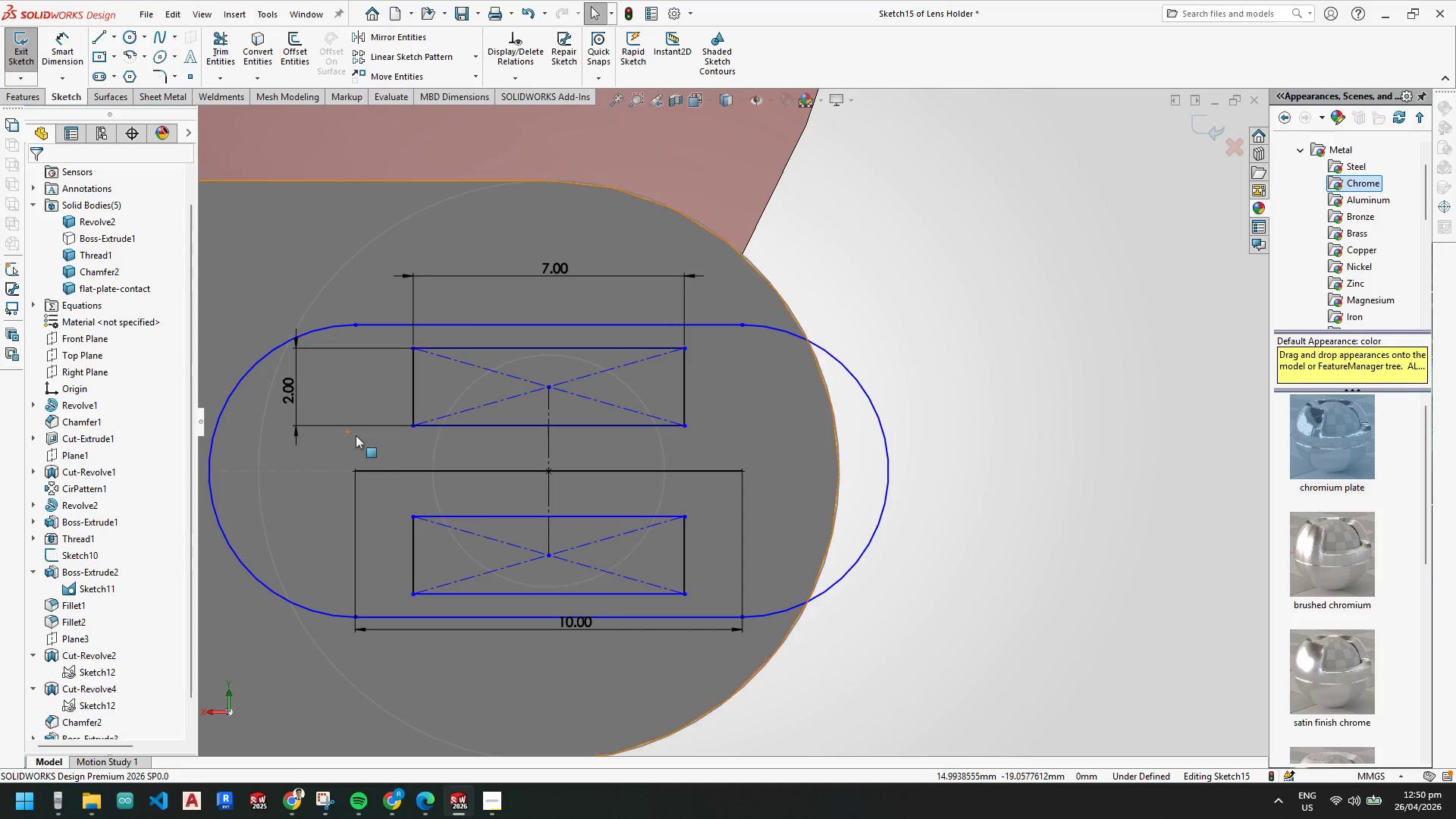 
key(Escape)
 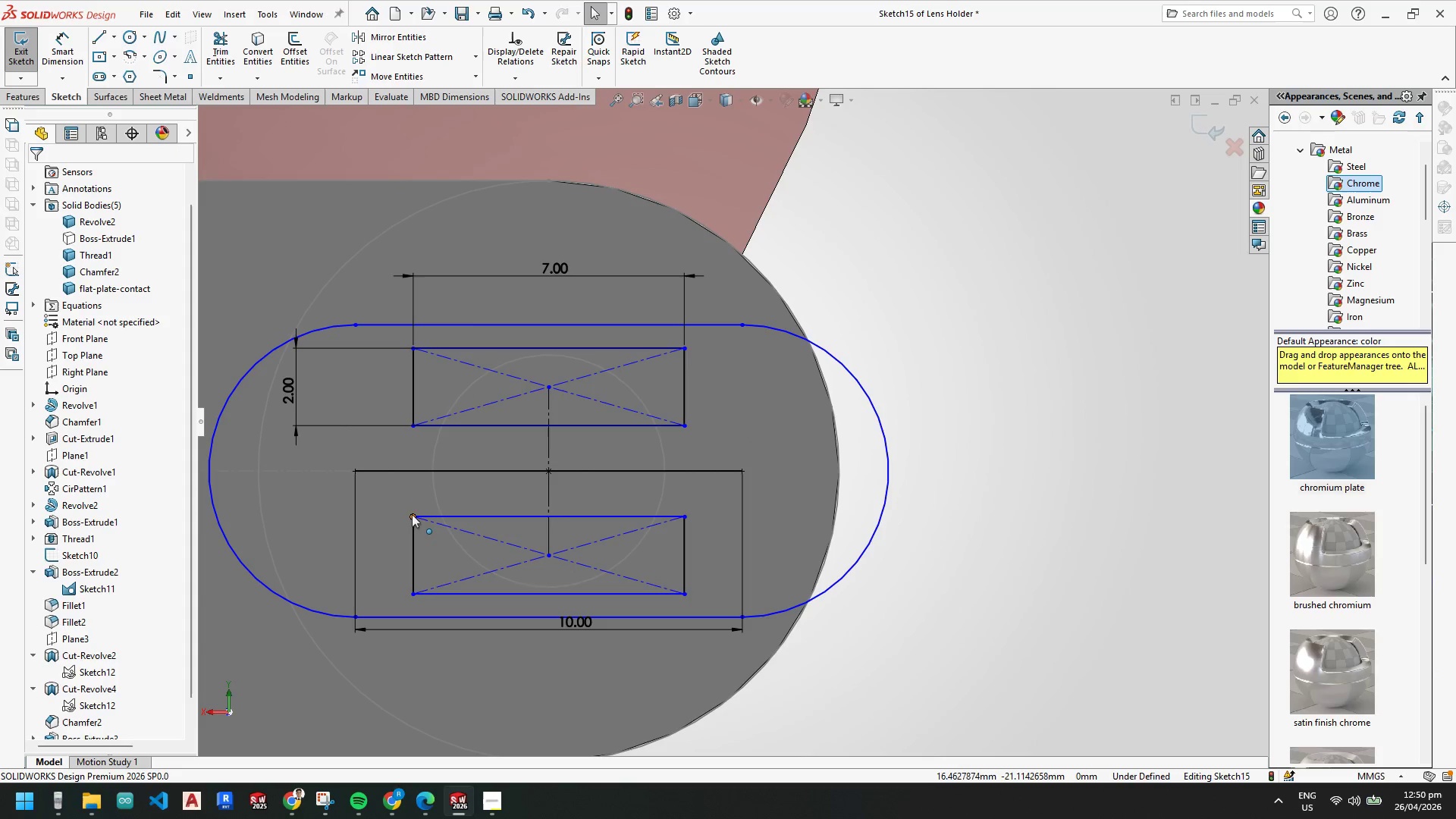 
left_click_drag(start_coordinate=[413, 514], to_coordinate=[401, 519])
 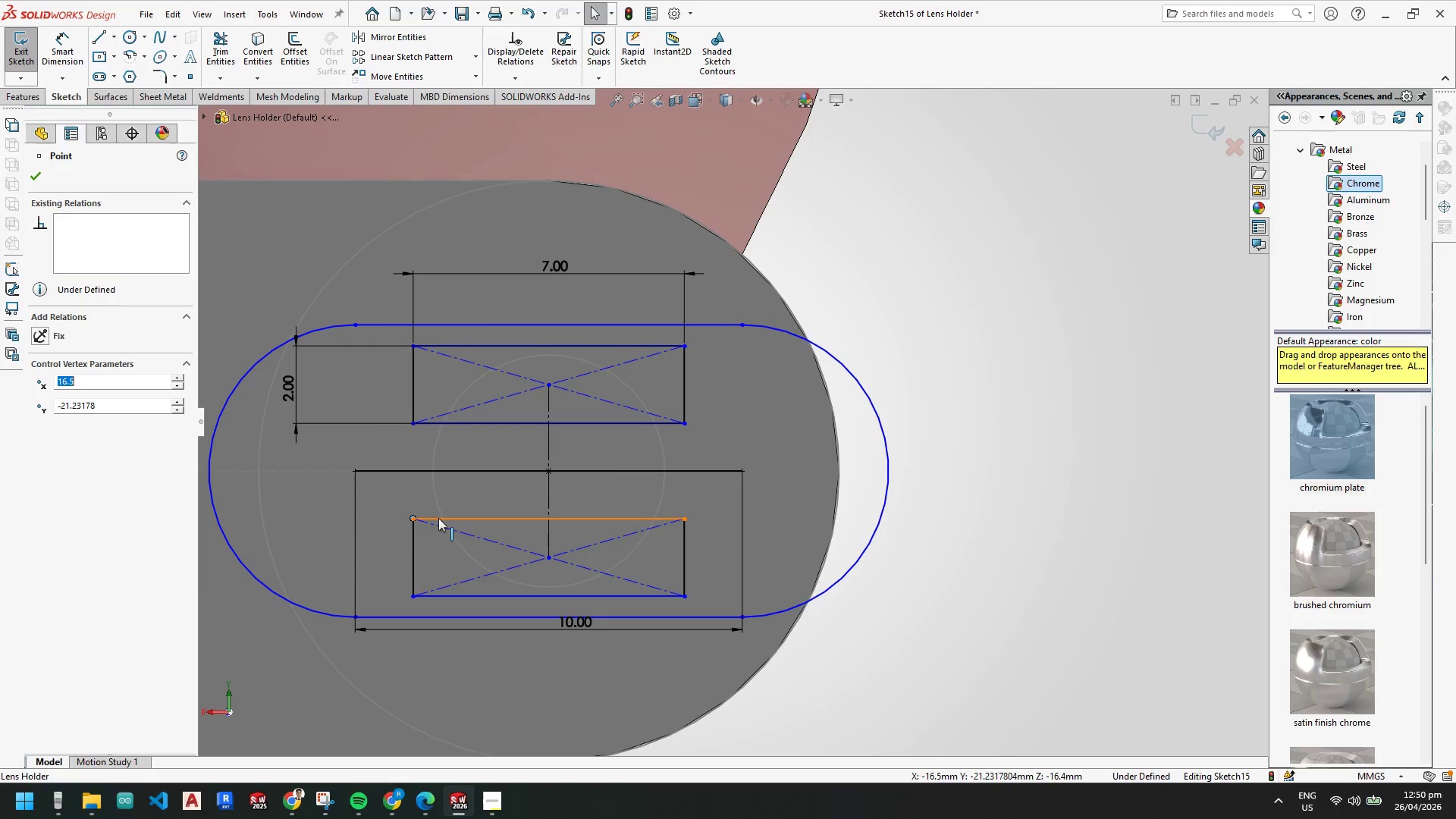 
key(Escape)
 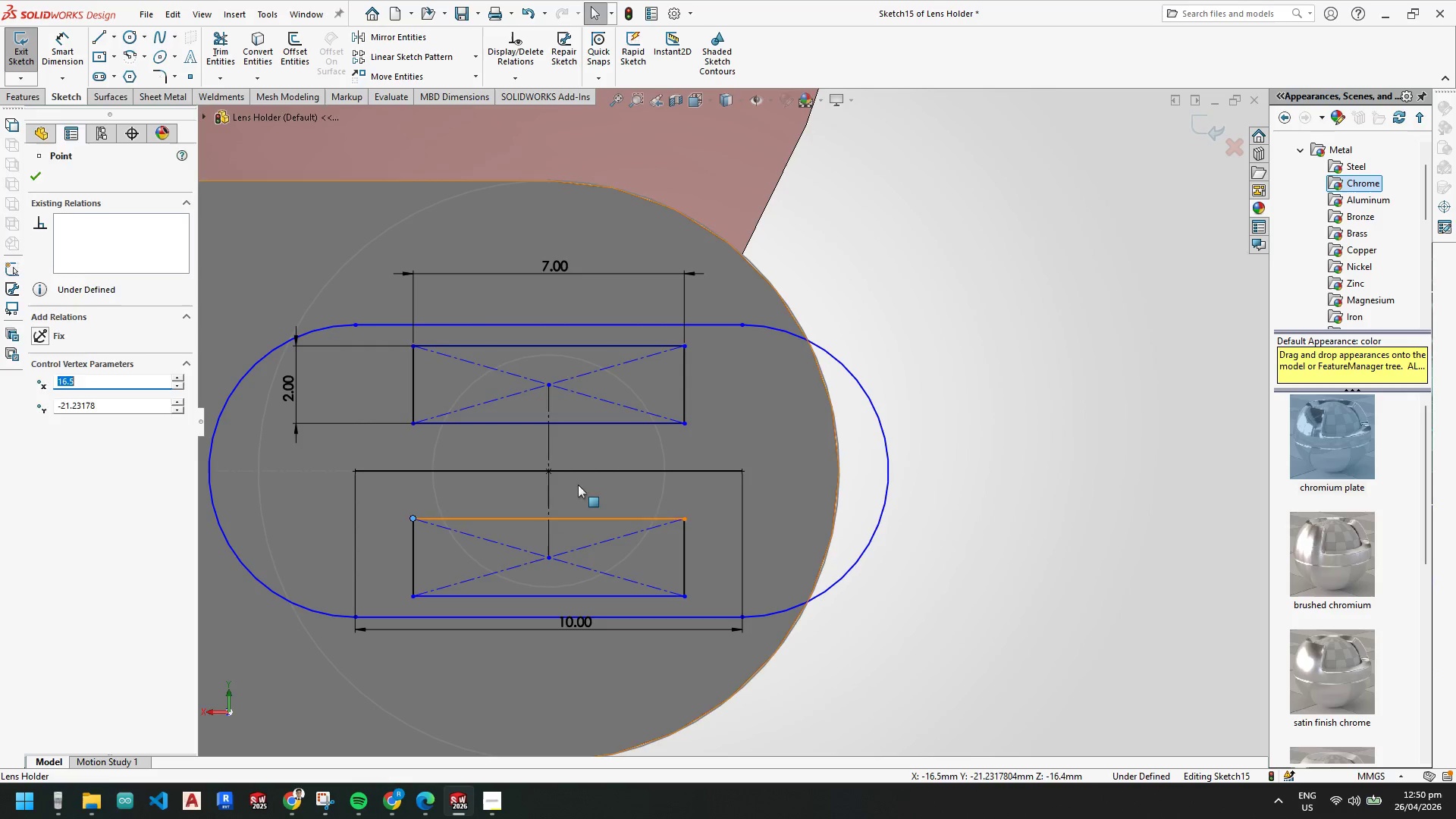 
key(Escape)
 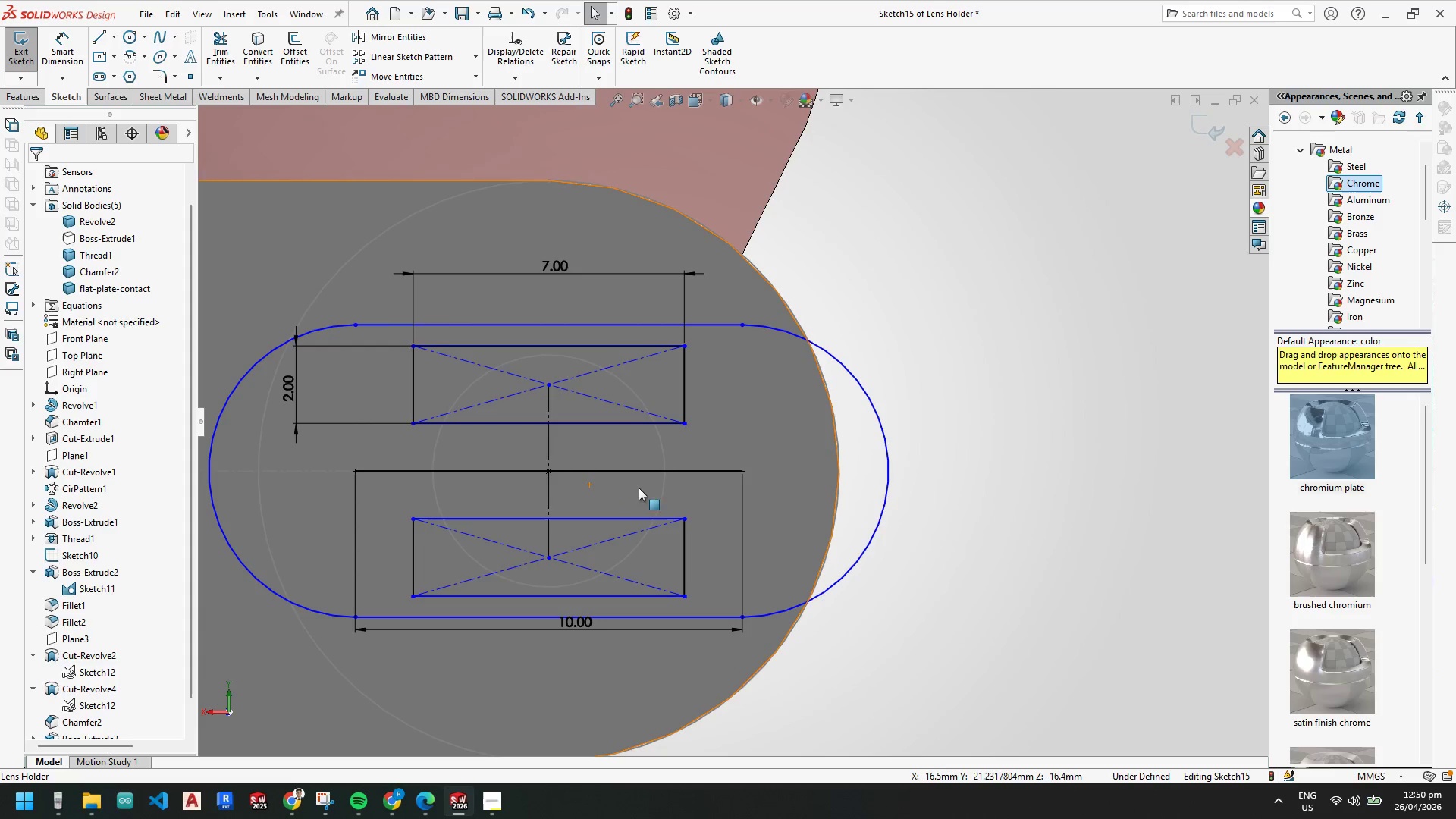 
key(Escape)
 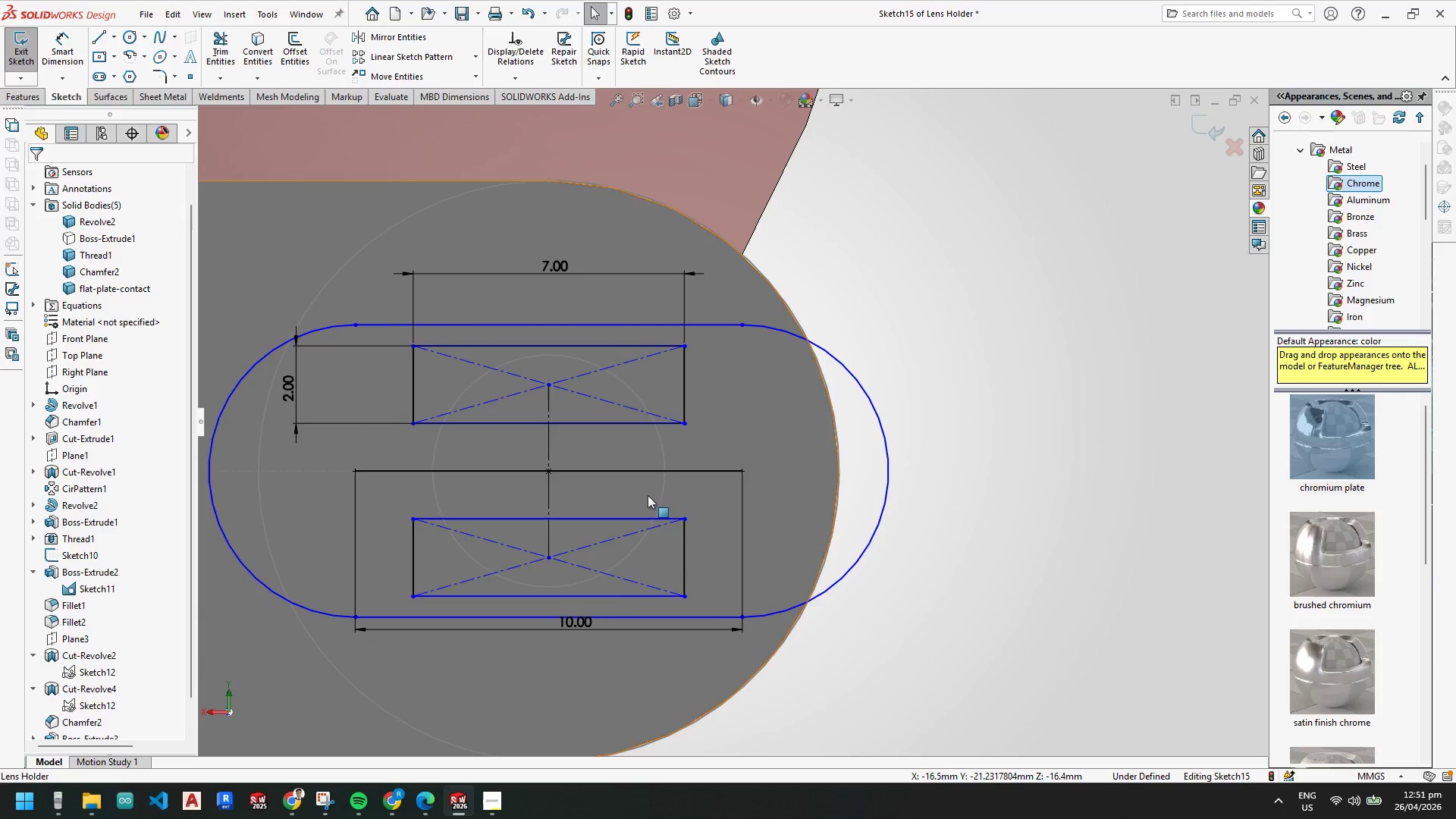 
key(Escape)
 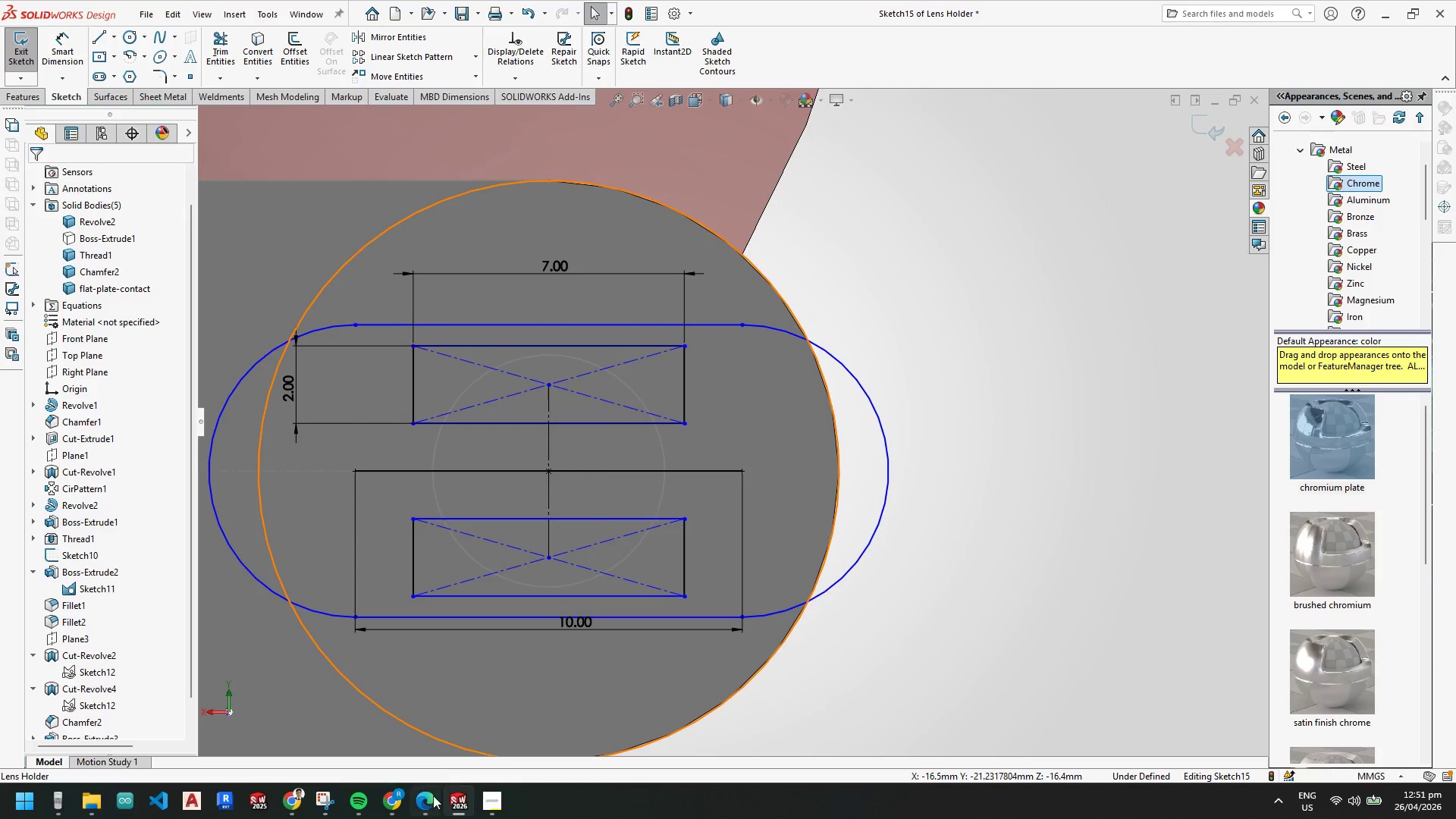 
left_click([426, 801])
 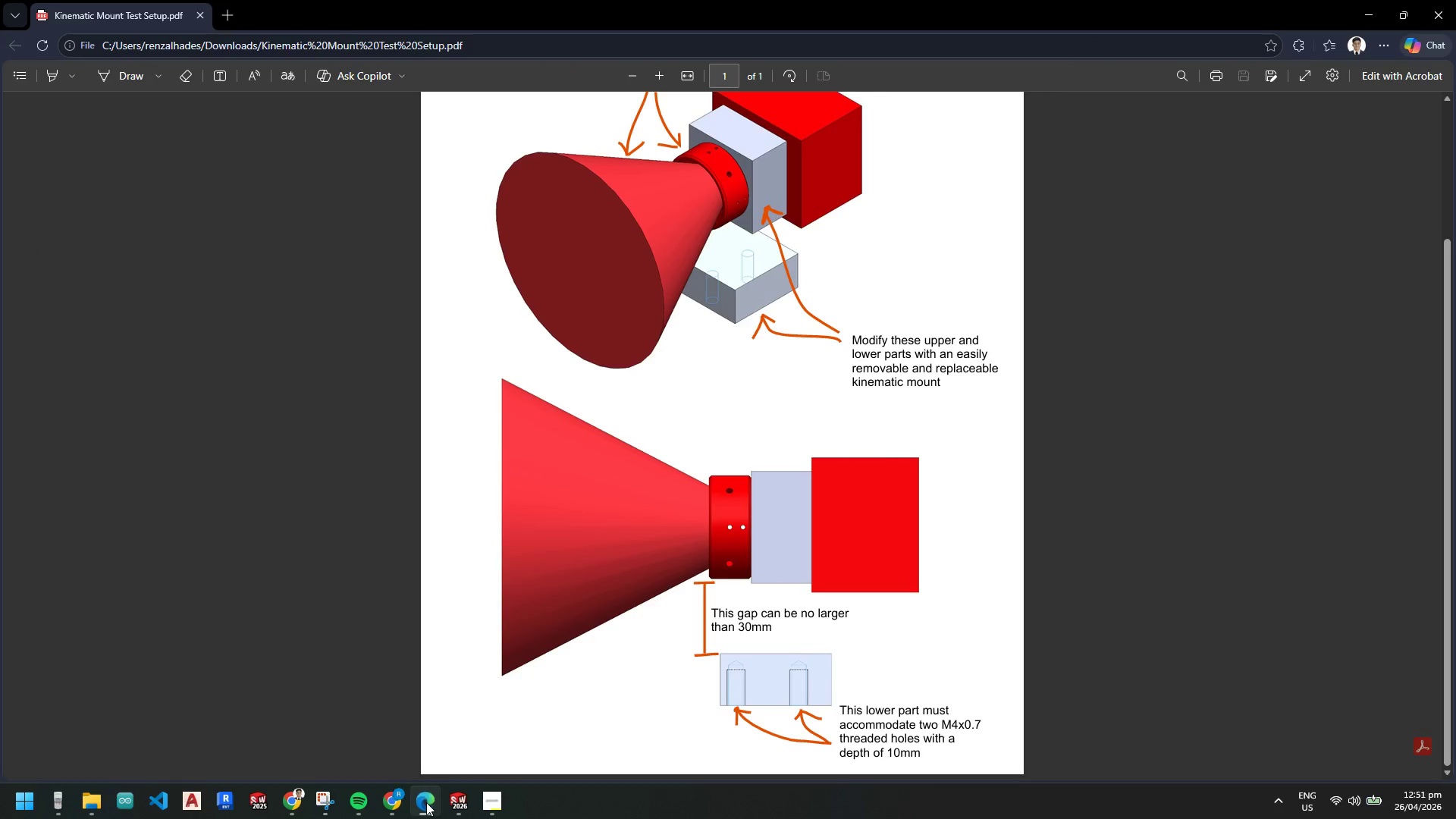 
left_click([426, 805])
 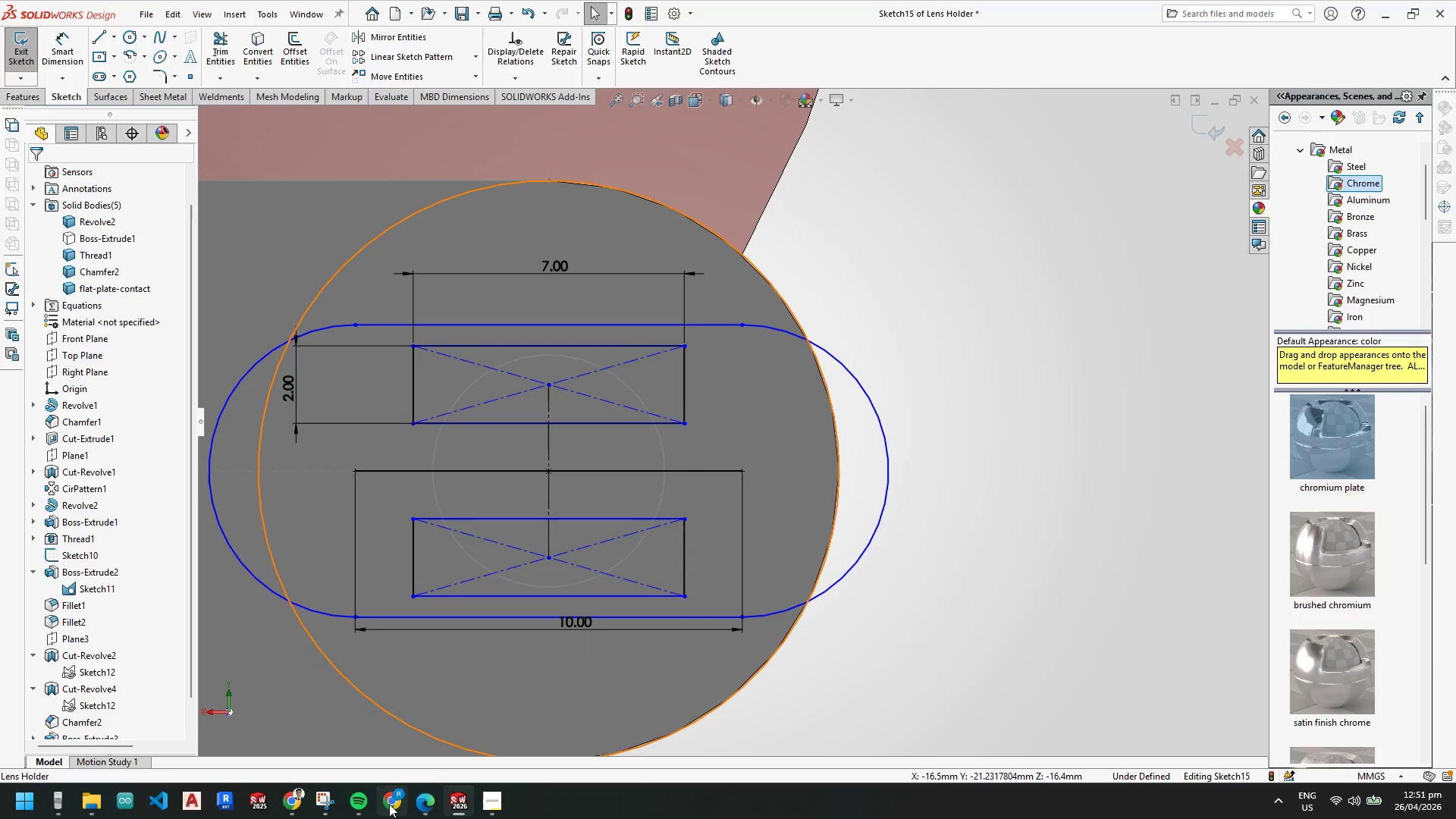 
left_click([388, 803])
 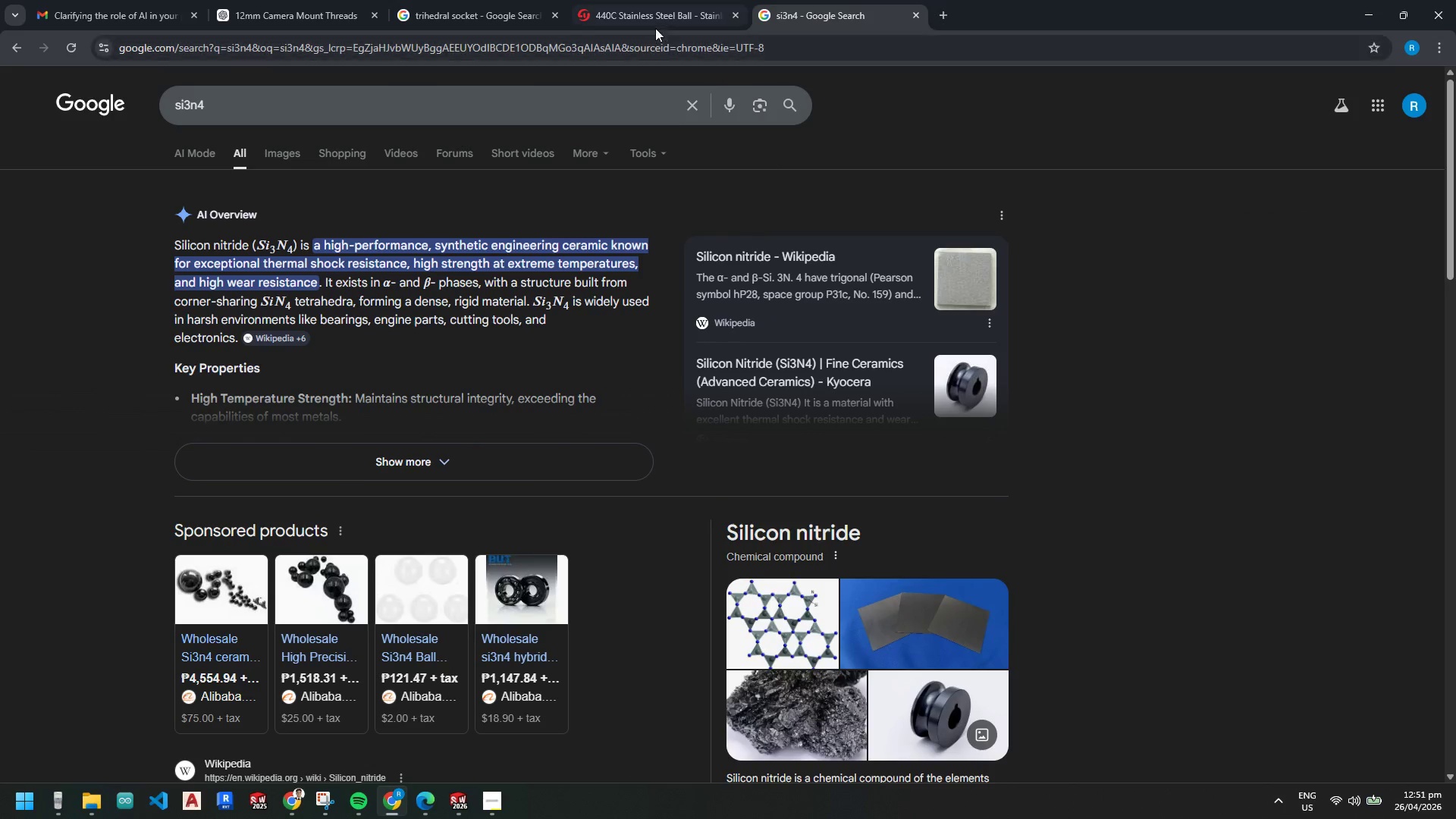 
left_click([478, 10])
 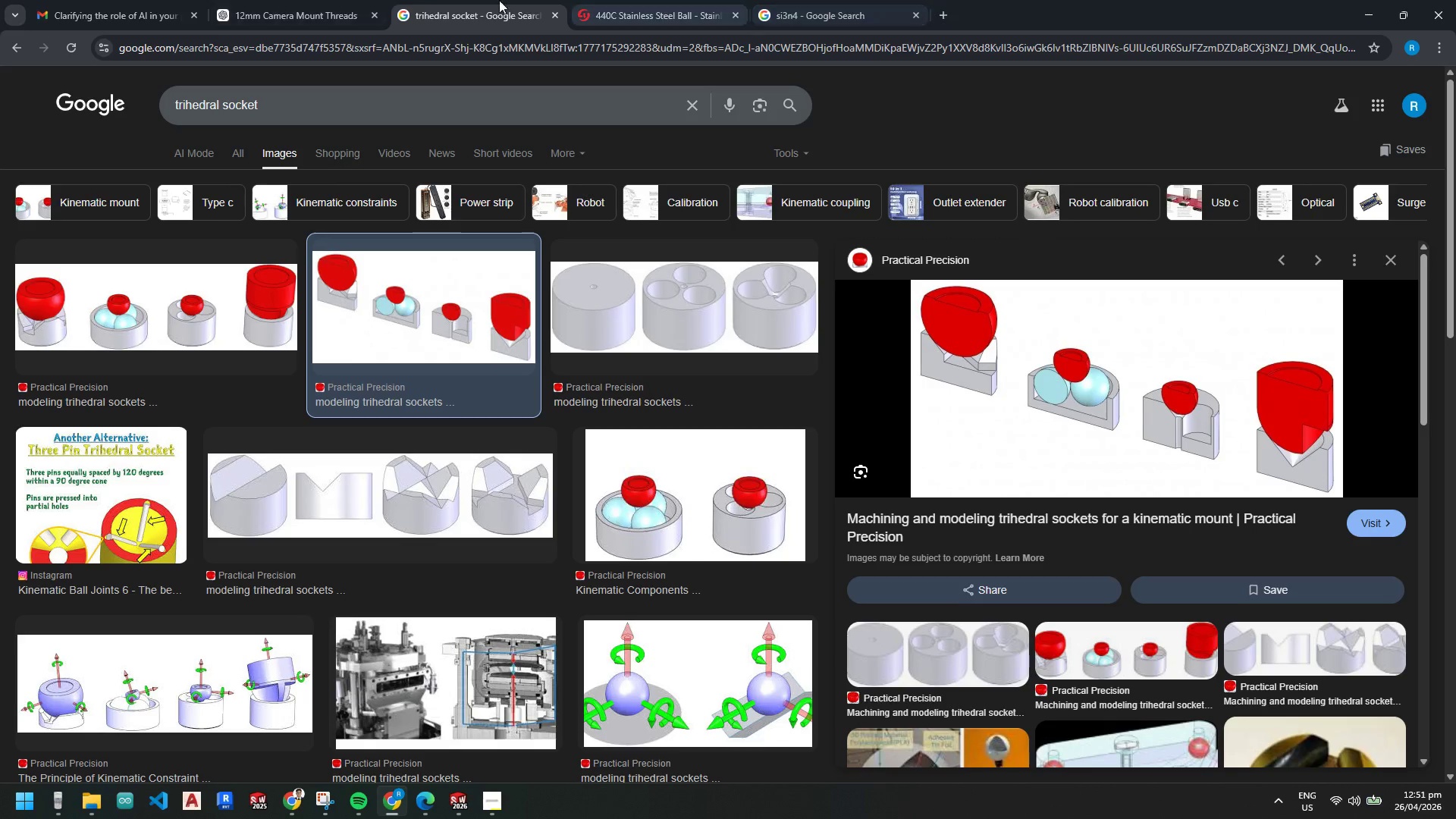 
left_click([290, 17])
 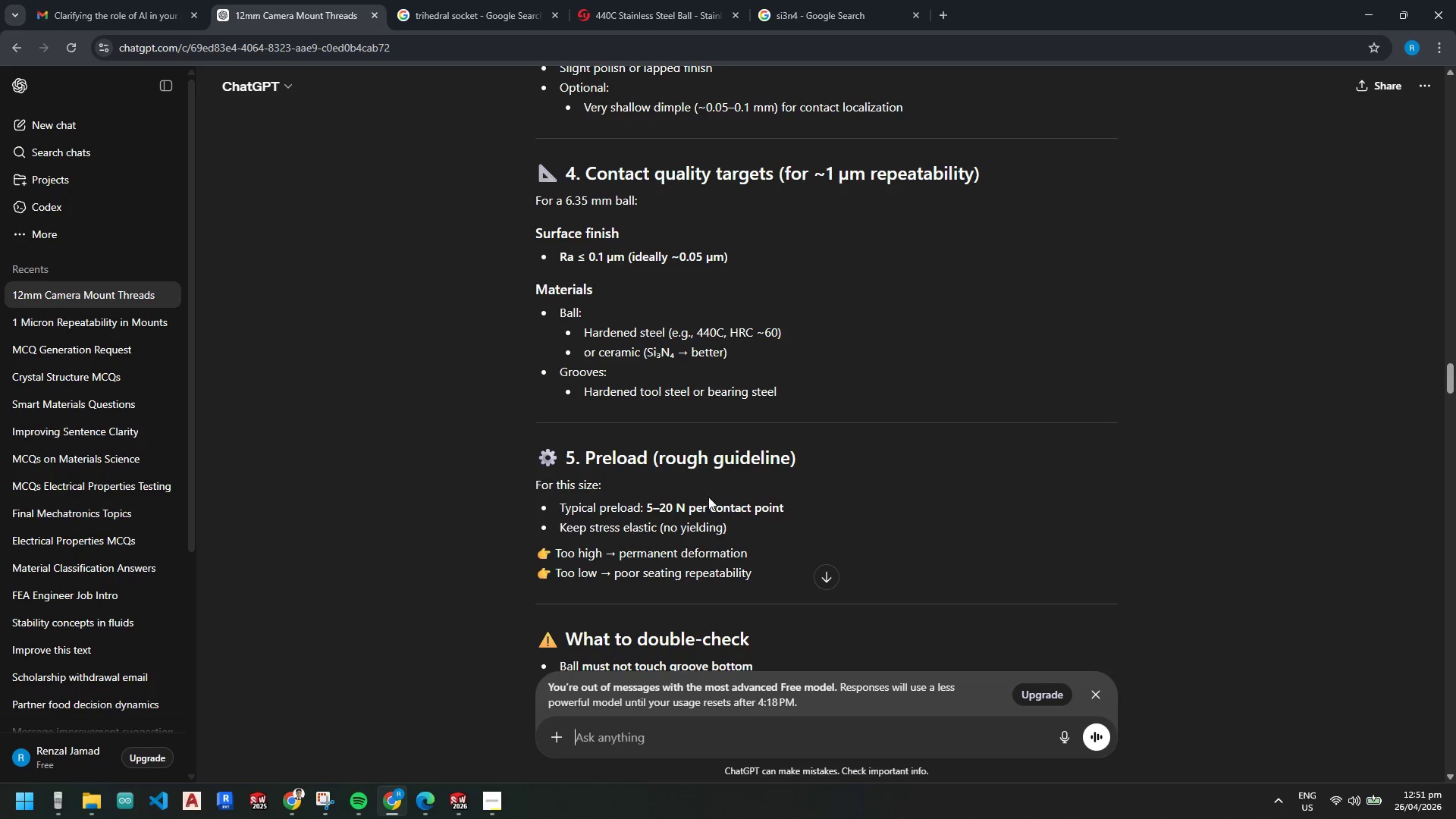 
scroll: coordinate [708, 494], scroll_direction: down, amount: 6.0
 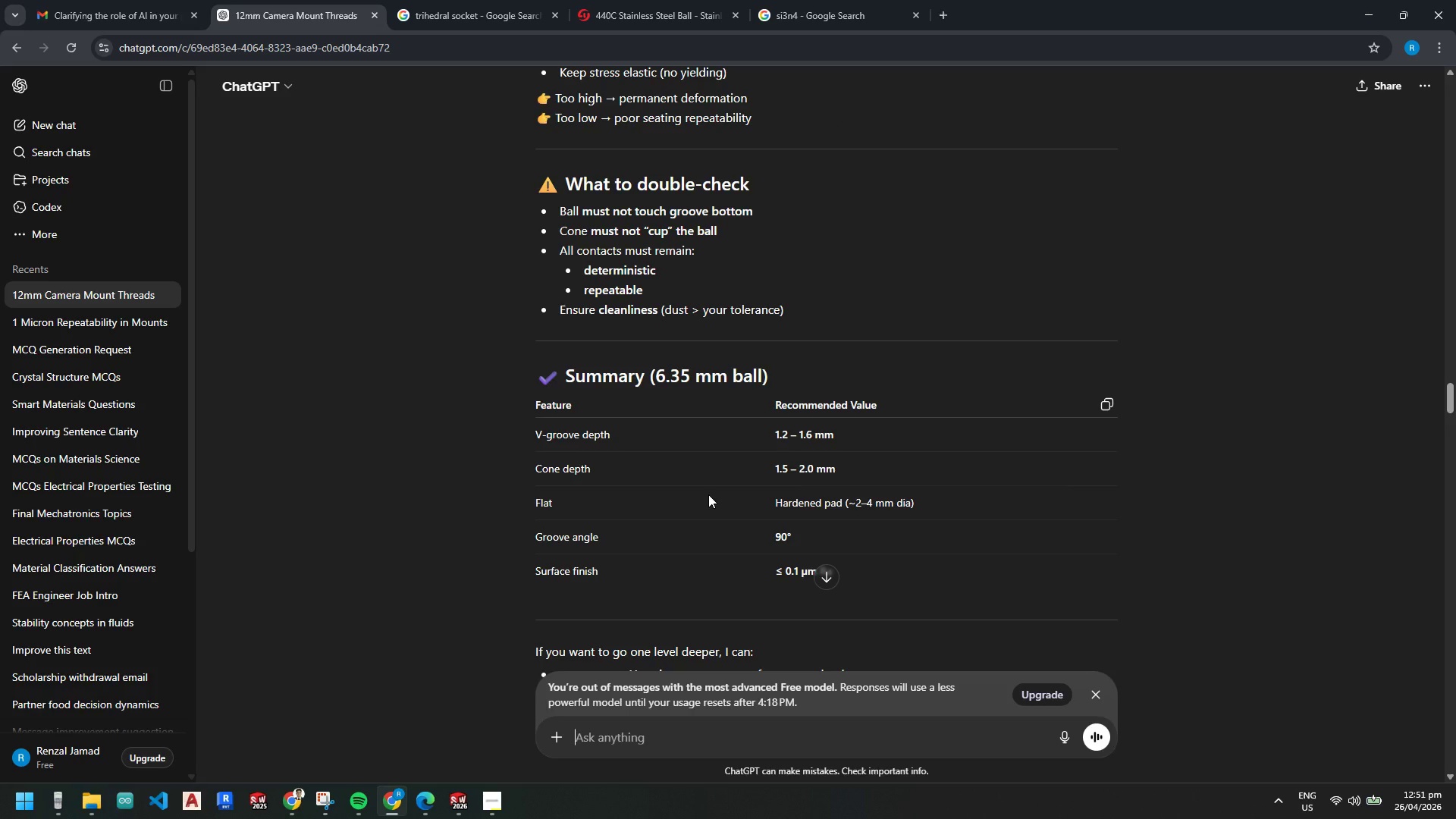 
wait(10.56)
 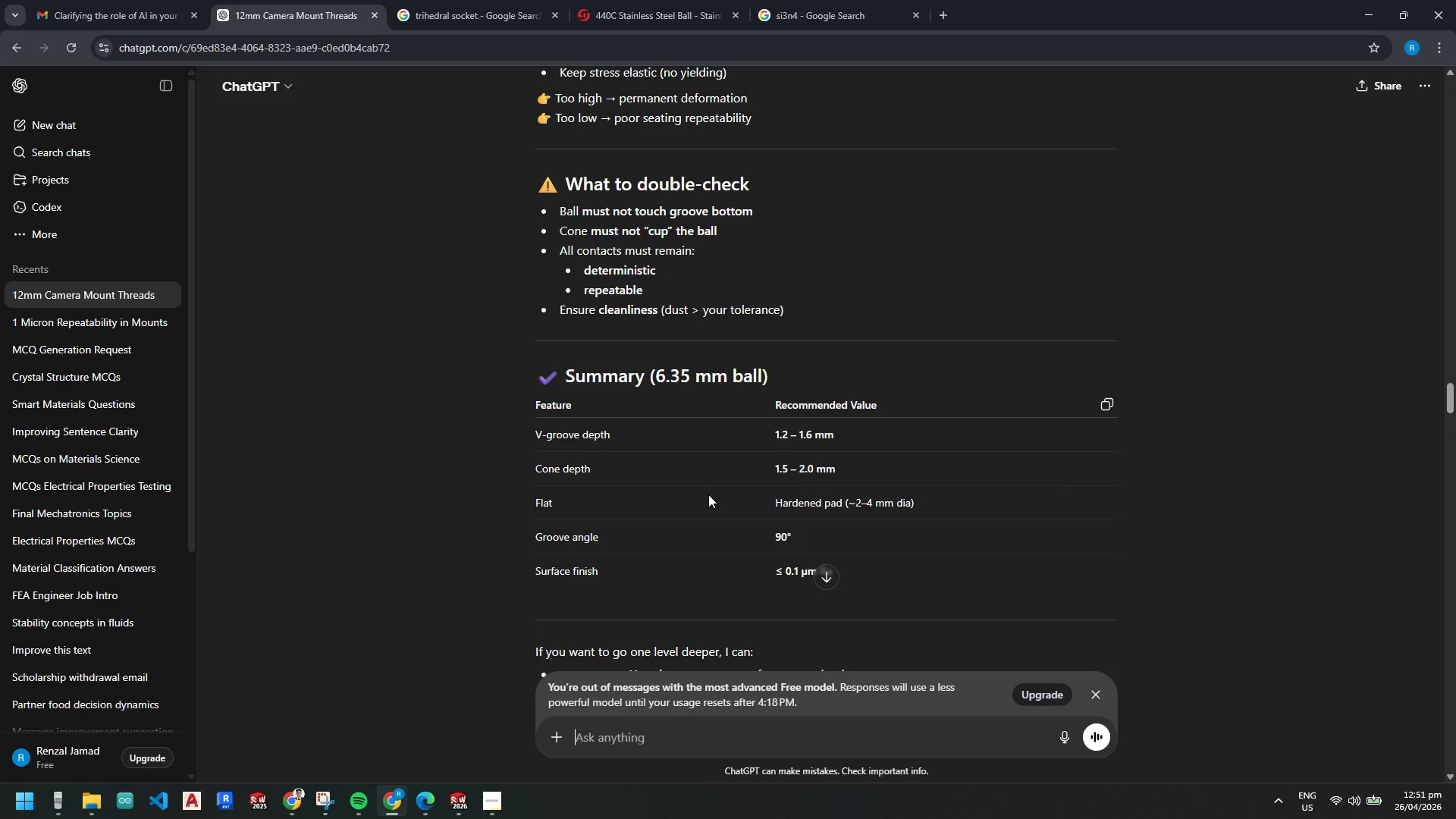 
scroll: coordinate [748, 555], scroll_direction: down, amount: 14.0
 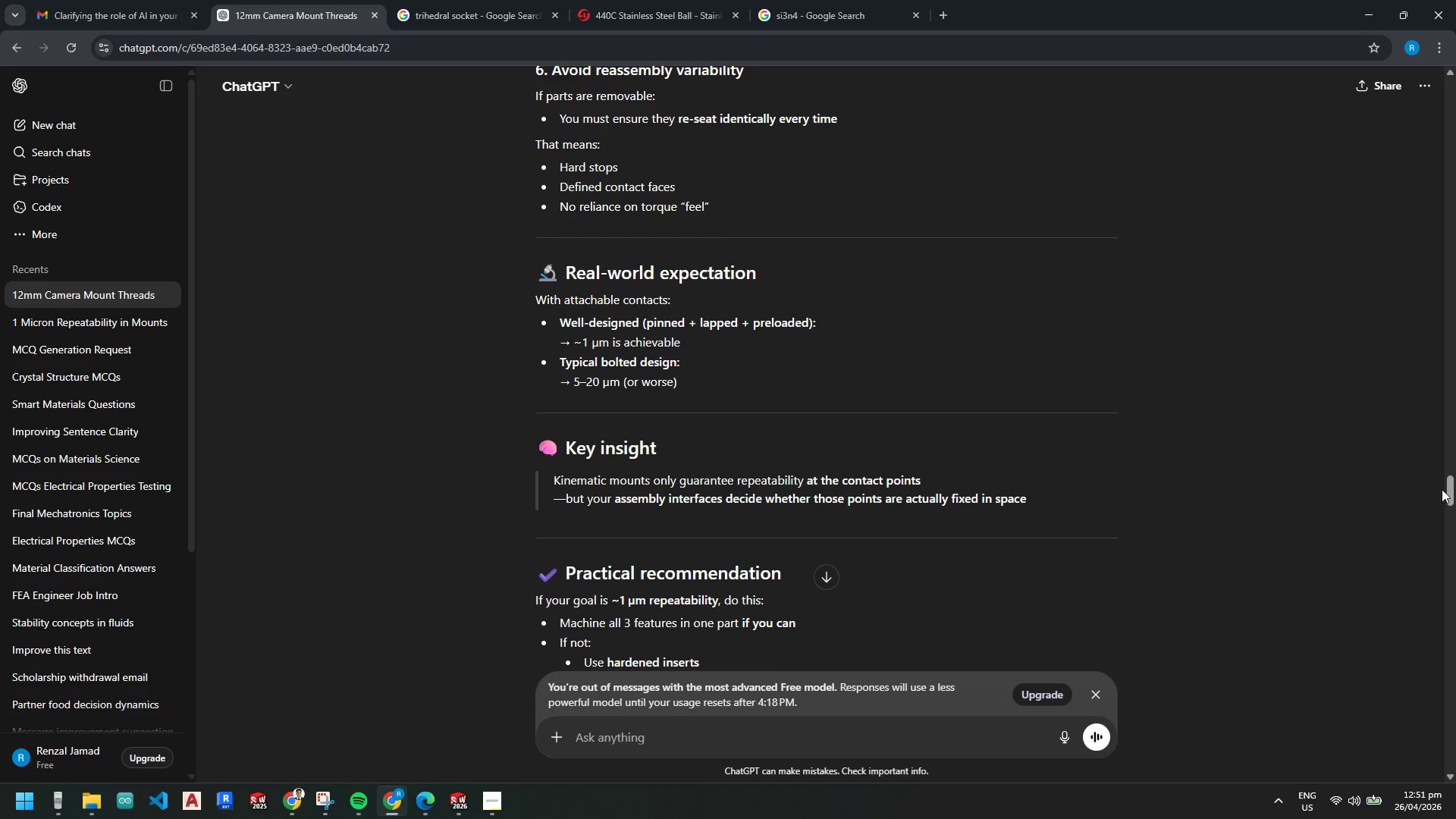 
left_click_drag(start_coordinate=[1449, 490], to_coordinate=[1454, 554])
 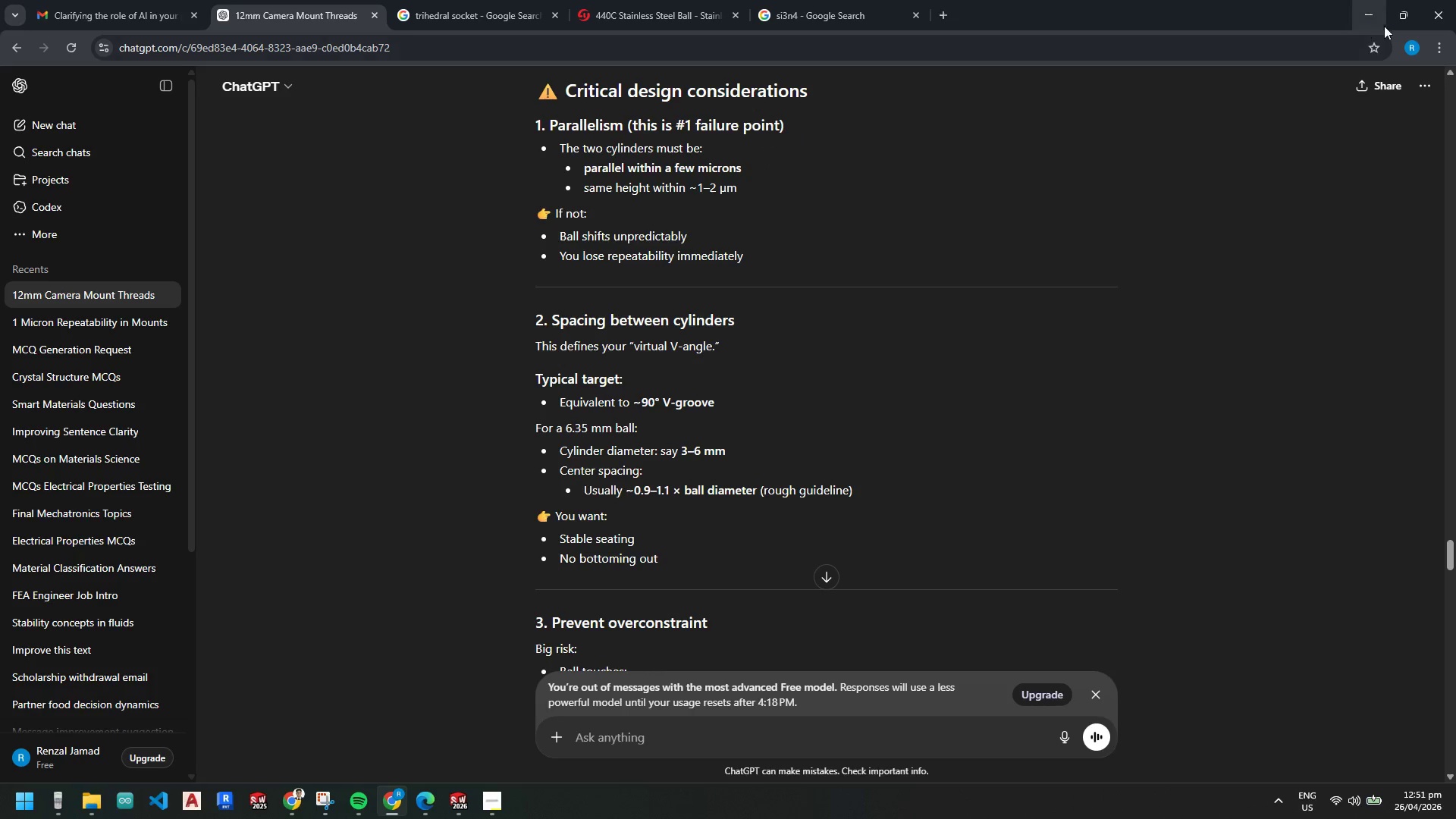 
left_click([1382, 17])
 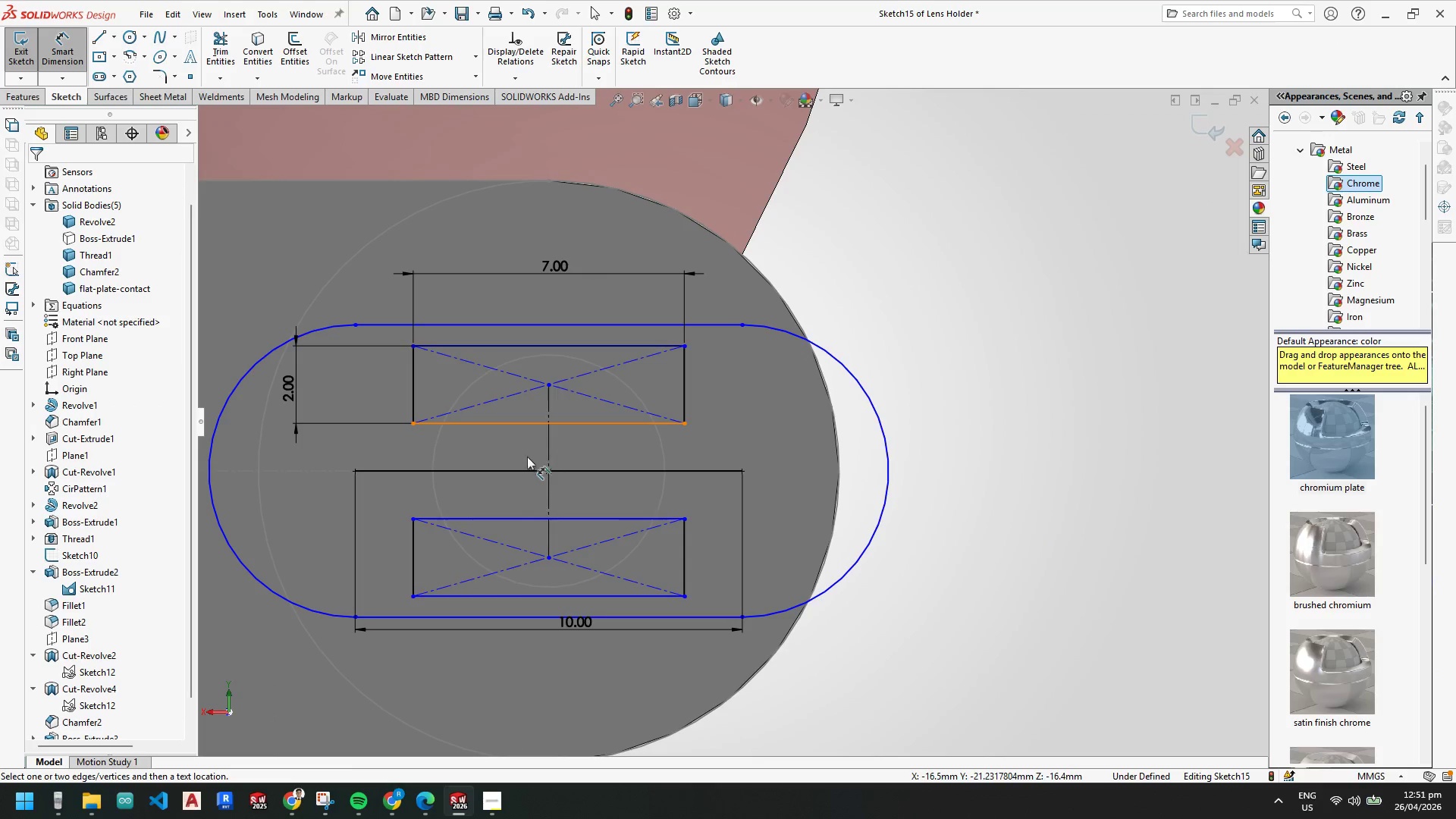 
left_click([549, 450])
 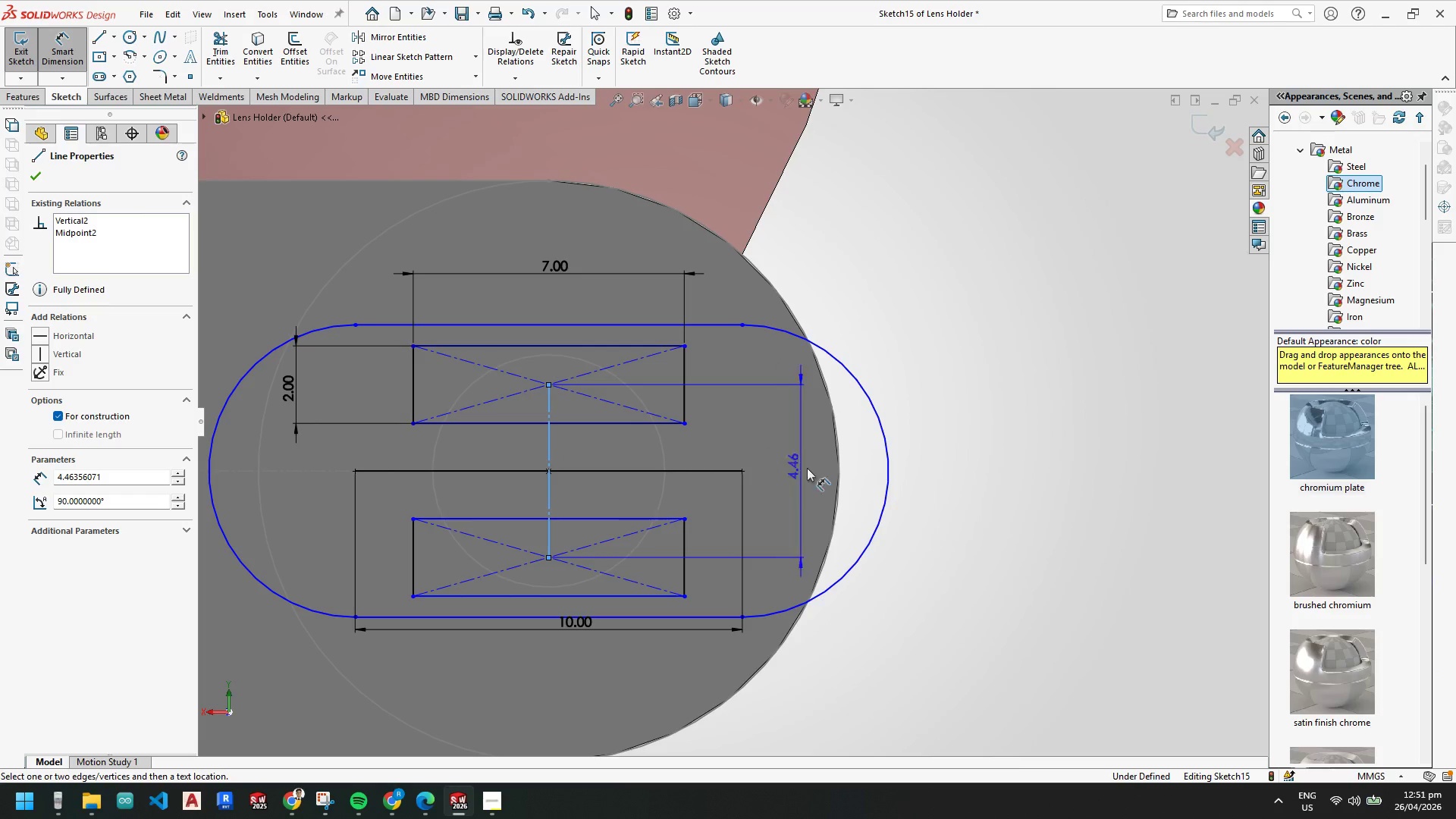 
left_click([808, 473])
 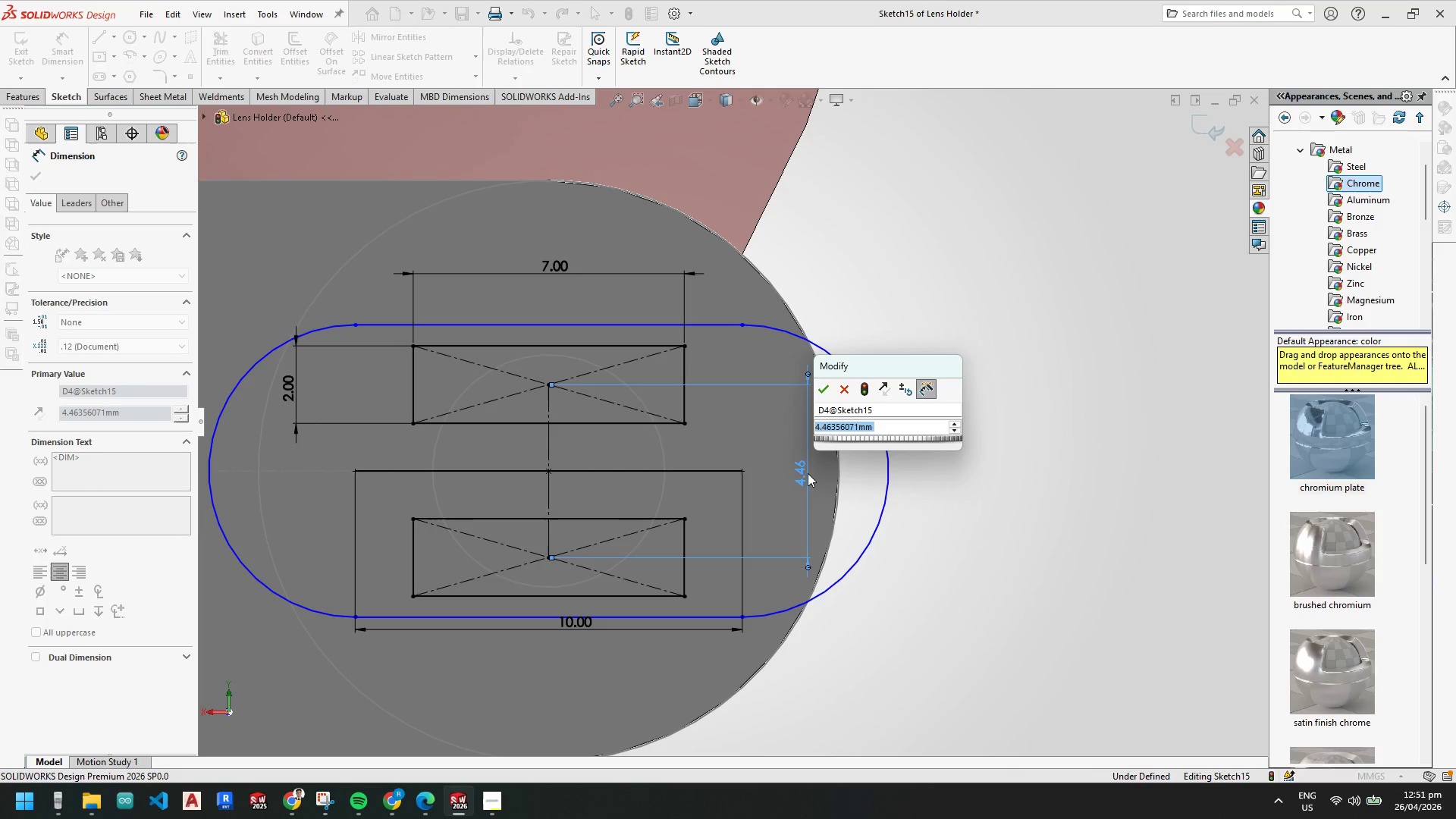 
key(Equal)
 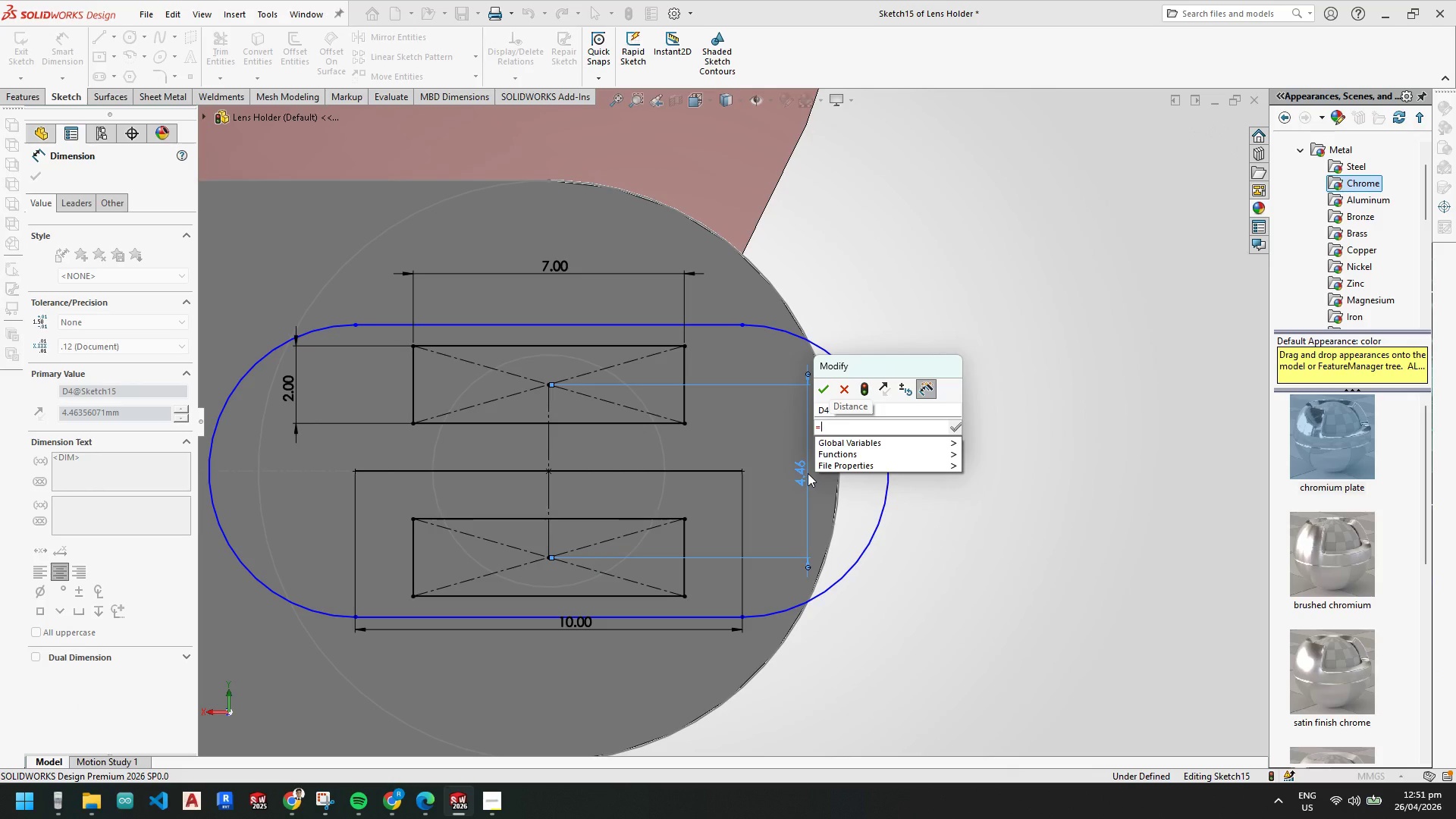 
key(1)
 